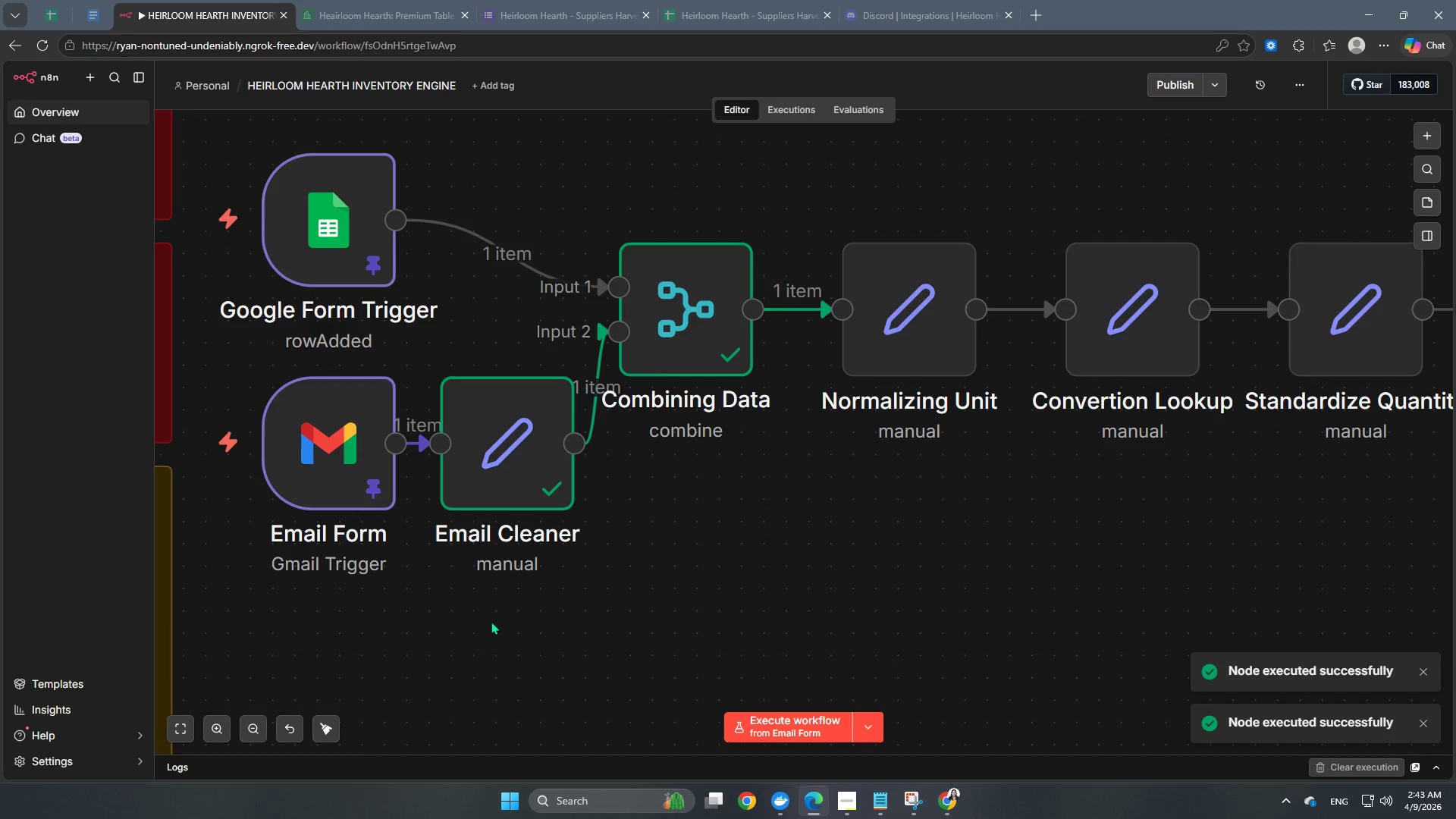 
left_click([188, 432])
 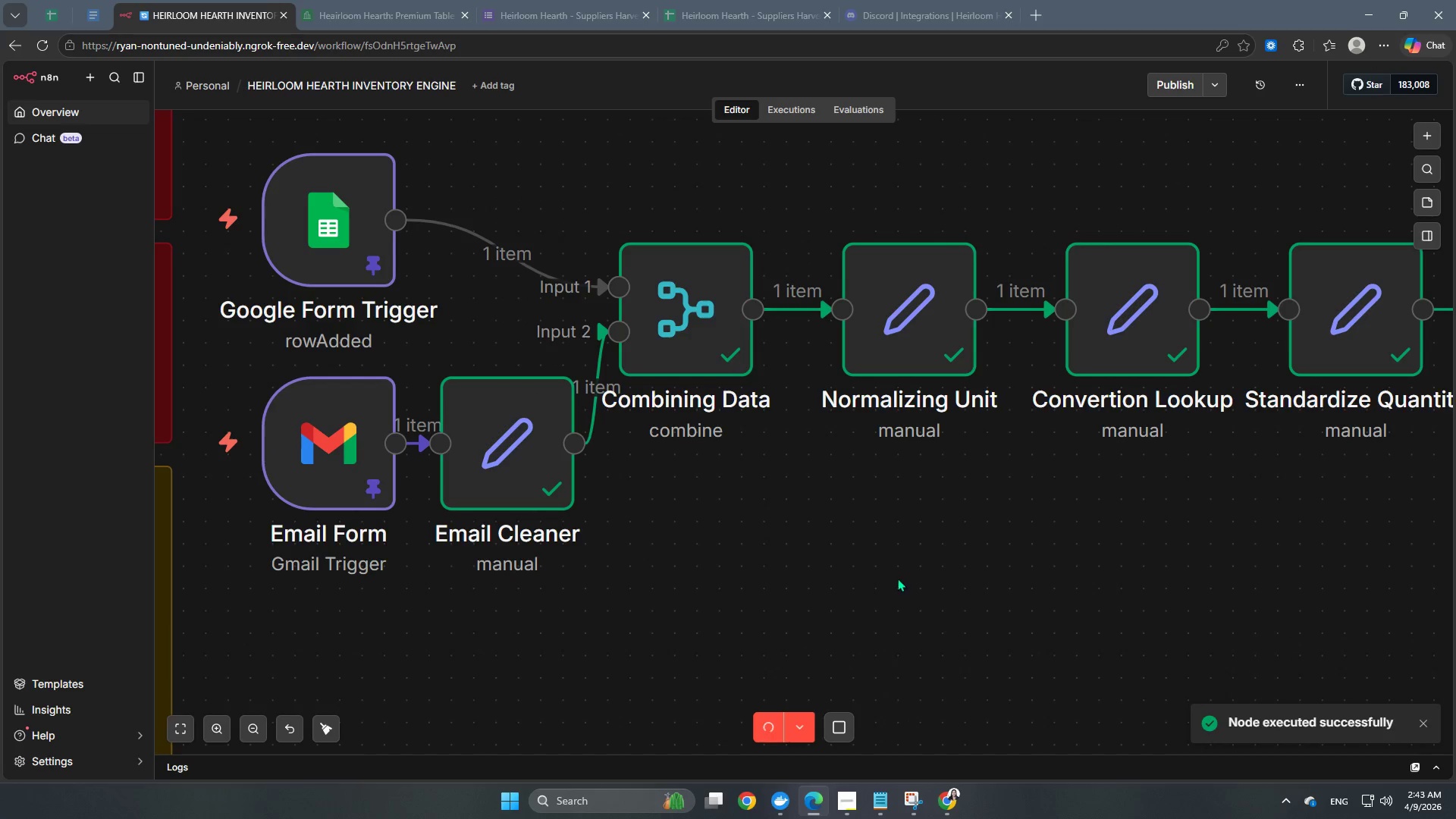 
hold_key(key=Space, duration=1.5)
 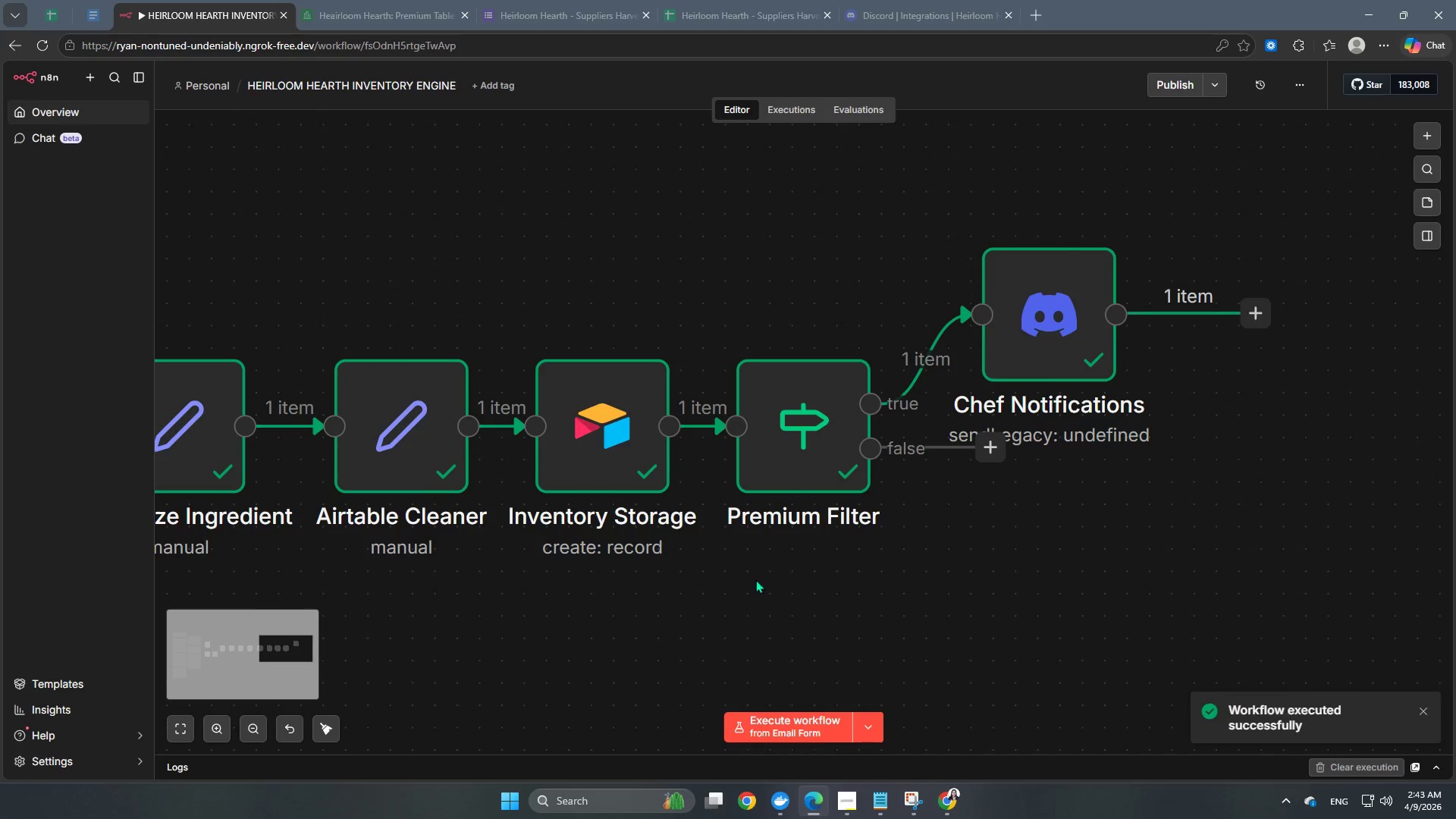 
left_click_drag(start_coordinate=[1156, 580], to_coordinate=[460, 682])
 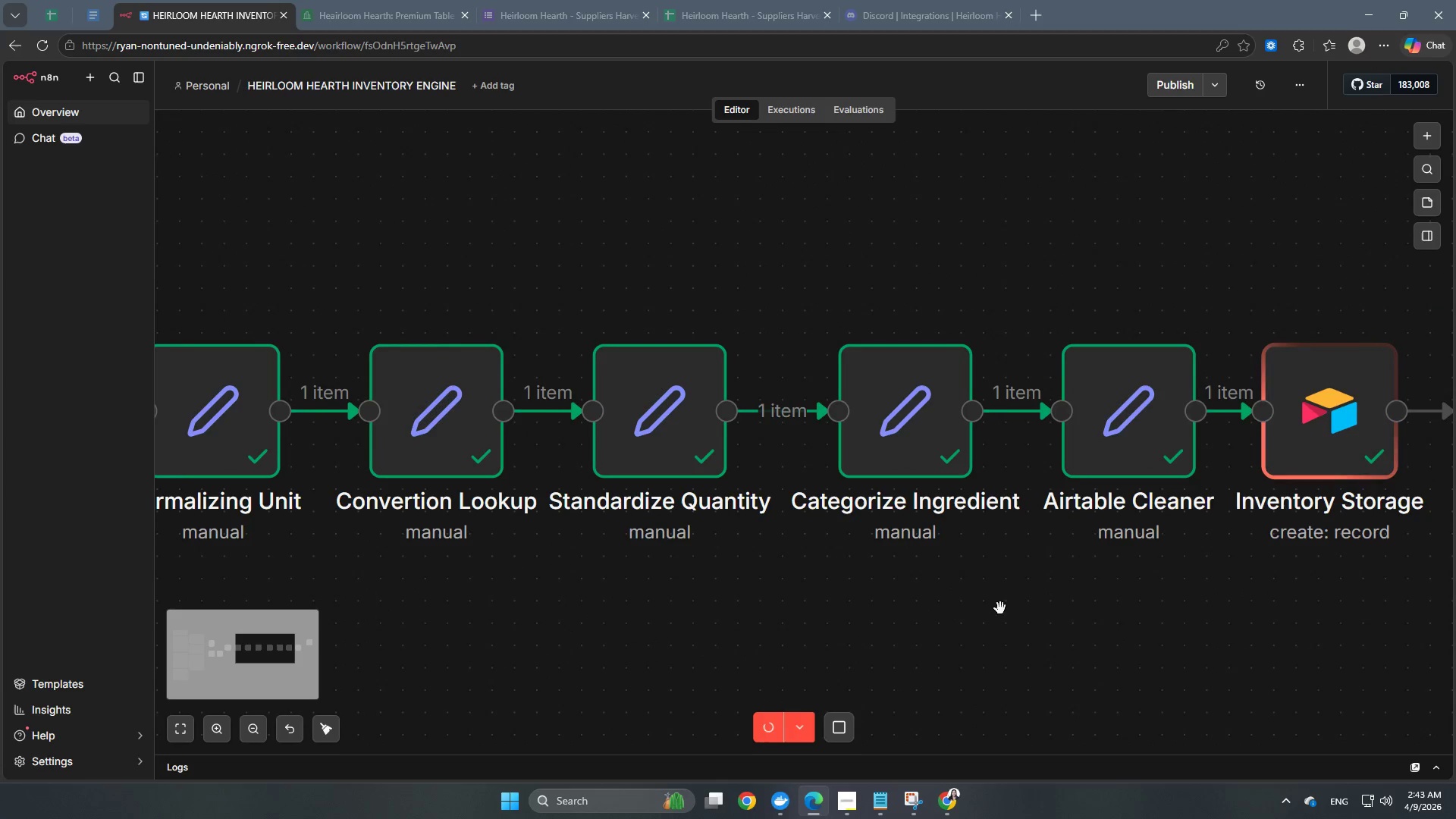 
left_click_drag(start_coordinate=[1000, 607], to_coordinate=[273, 623])
 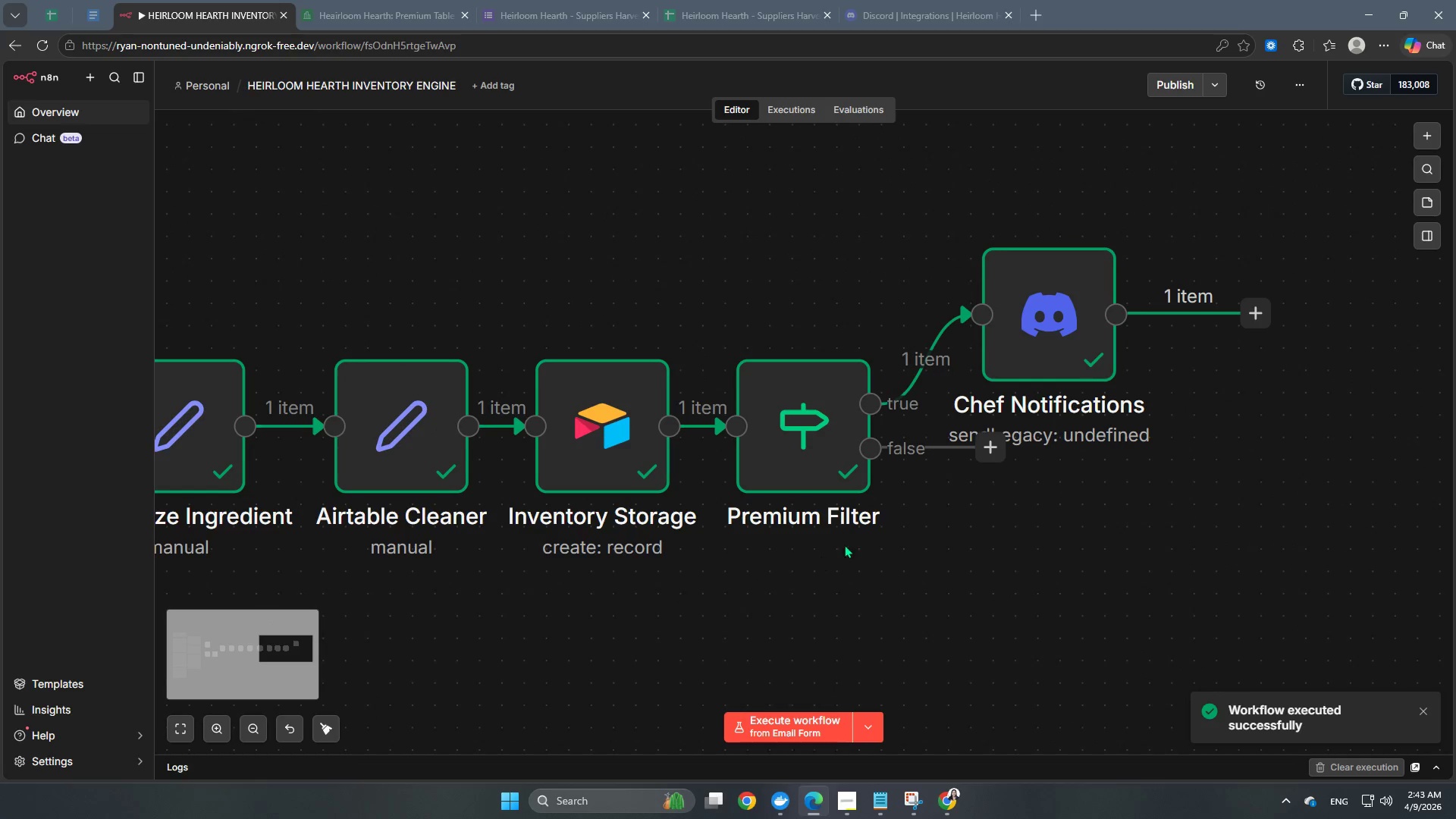 
hold_key(key=Space, duration=0.45)
 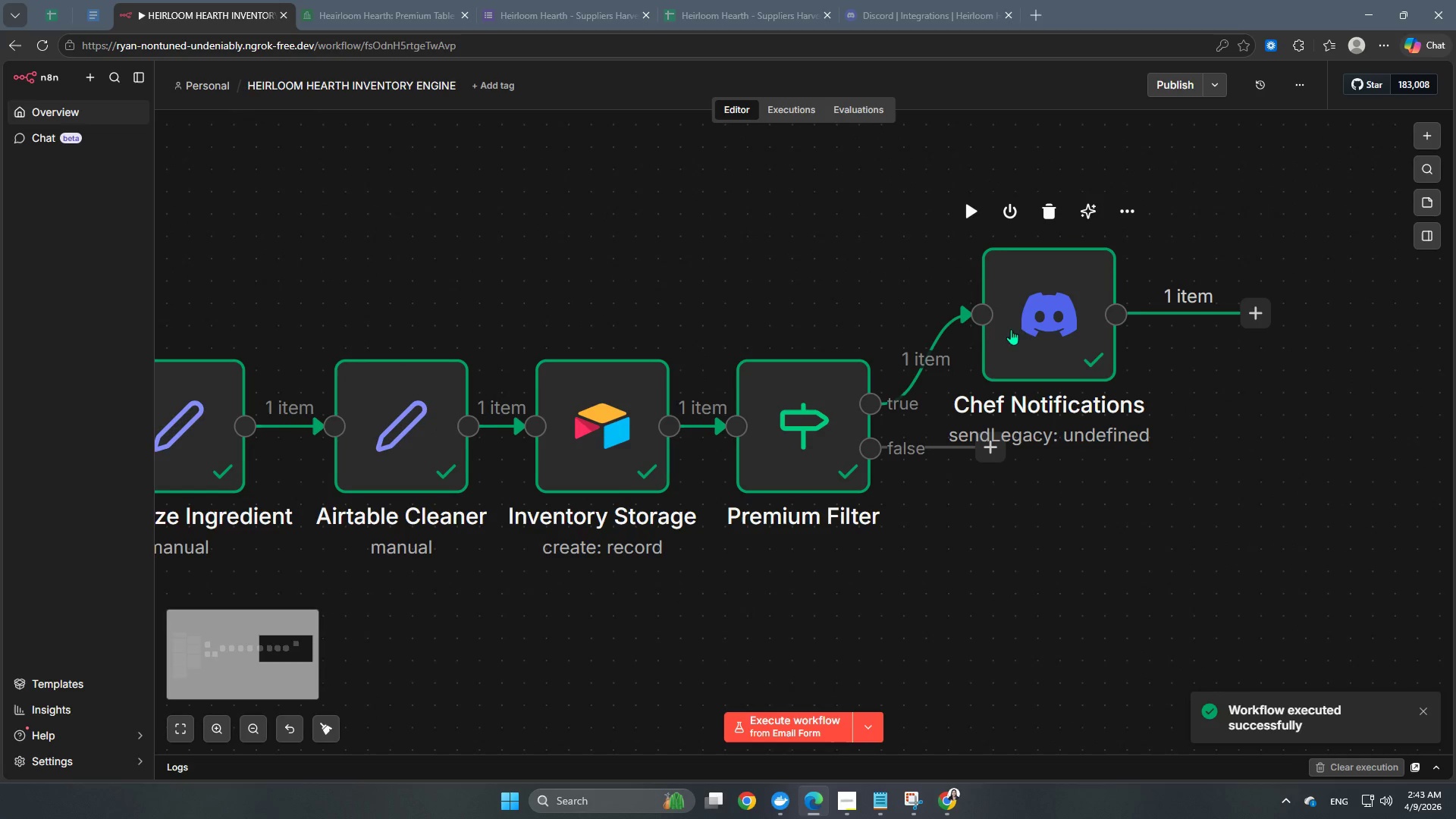 
double_click([1018, 327])
 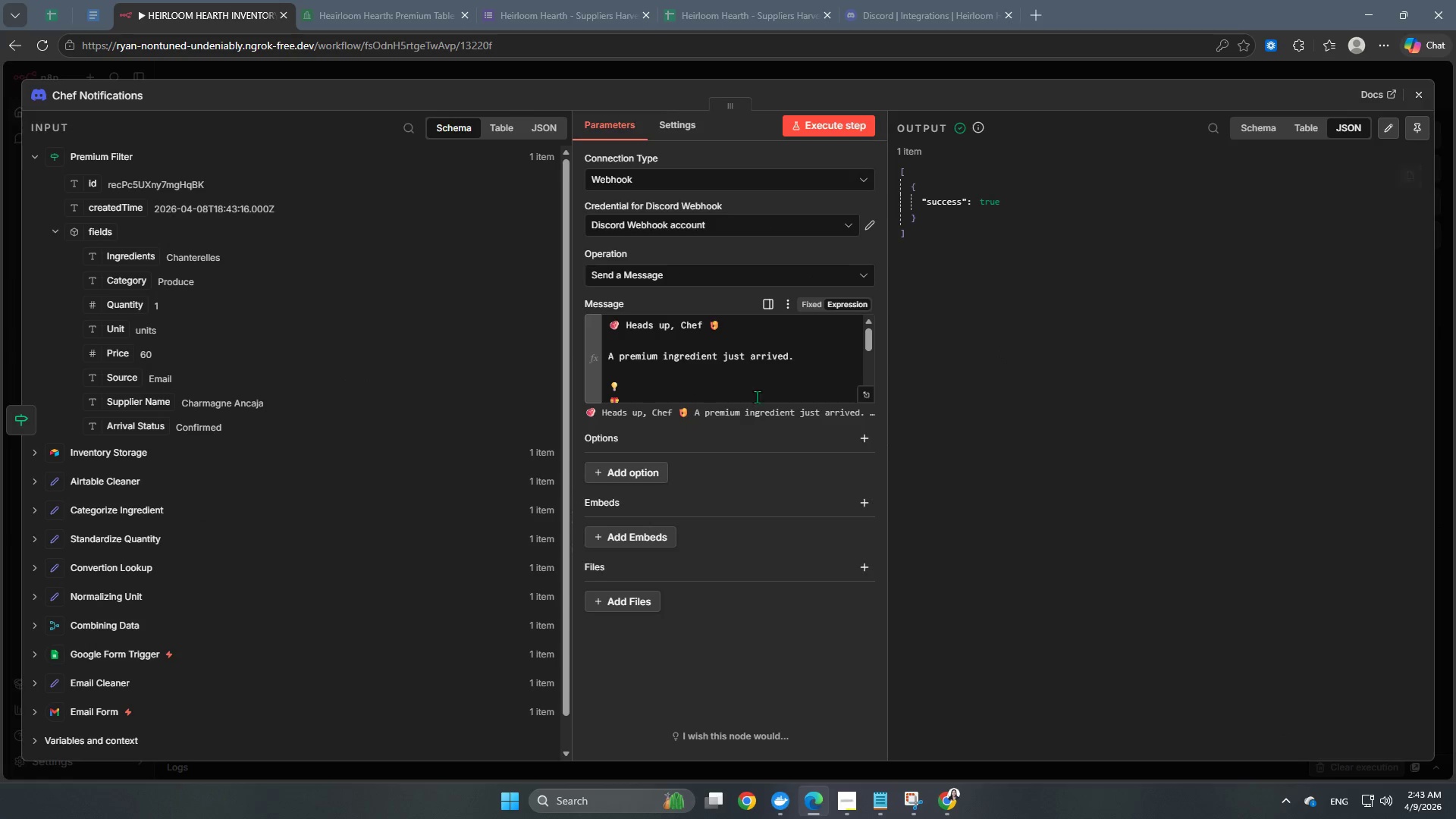 
wait(5.05)
 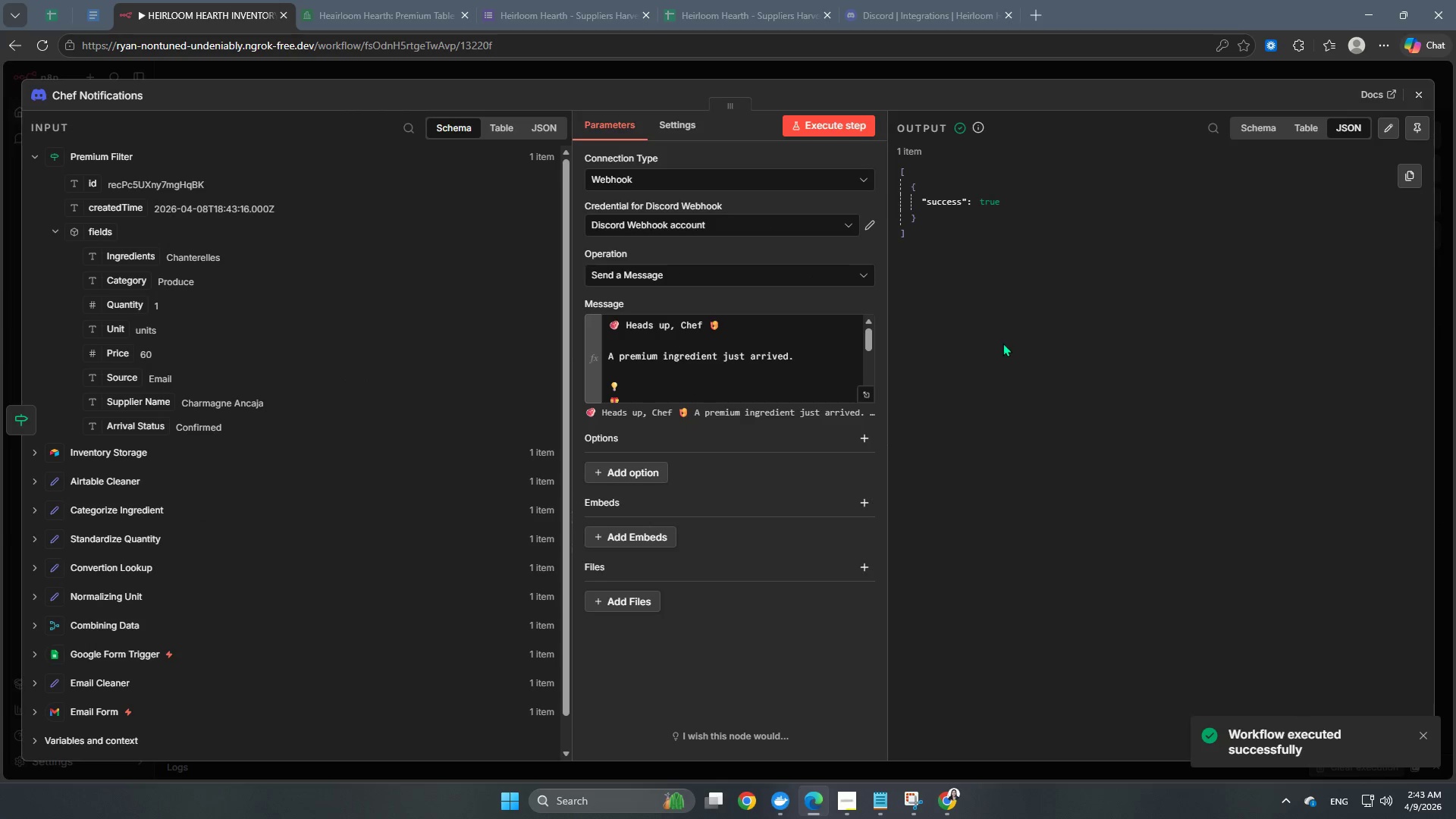 
scroll: coordinate [690, 378], scroll_direction: none, amount: 0.0
 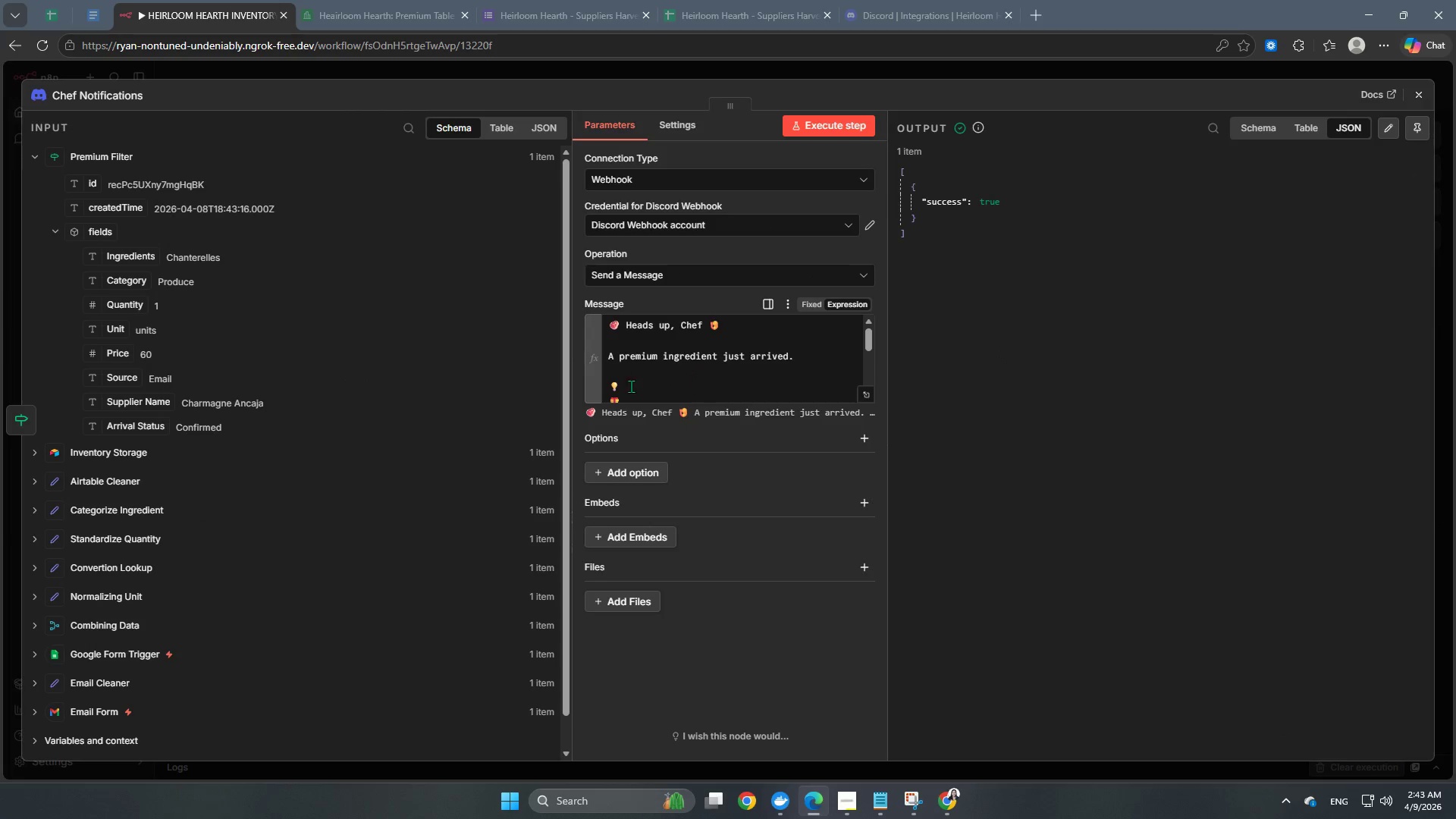 
left_click([634, 380])
 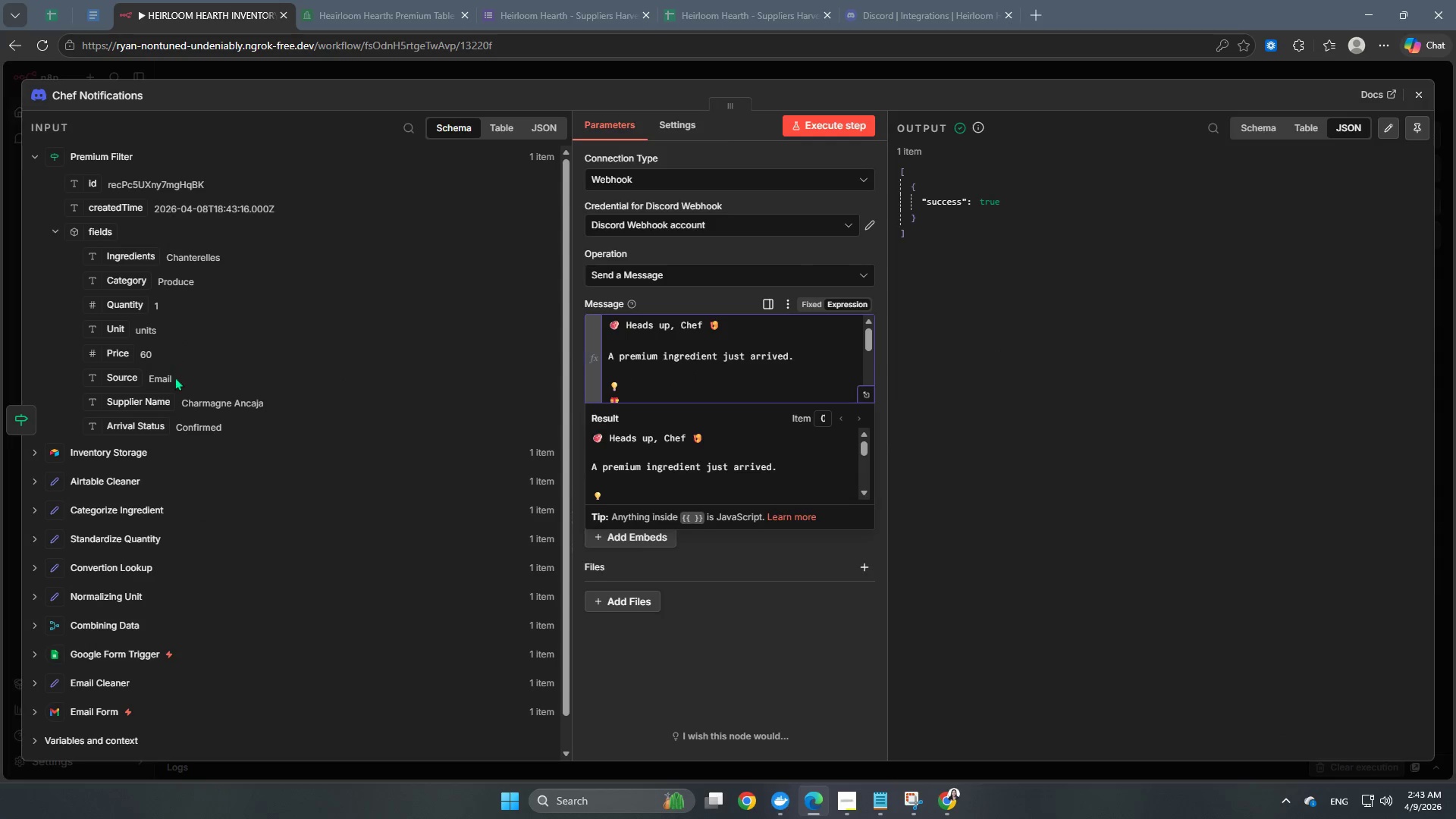 
left_click_drag(start_coordinate=[133, 404], to_coordinate=[671, 387])
 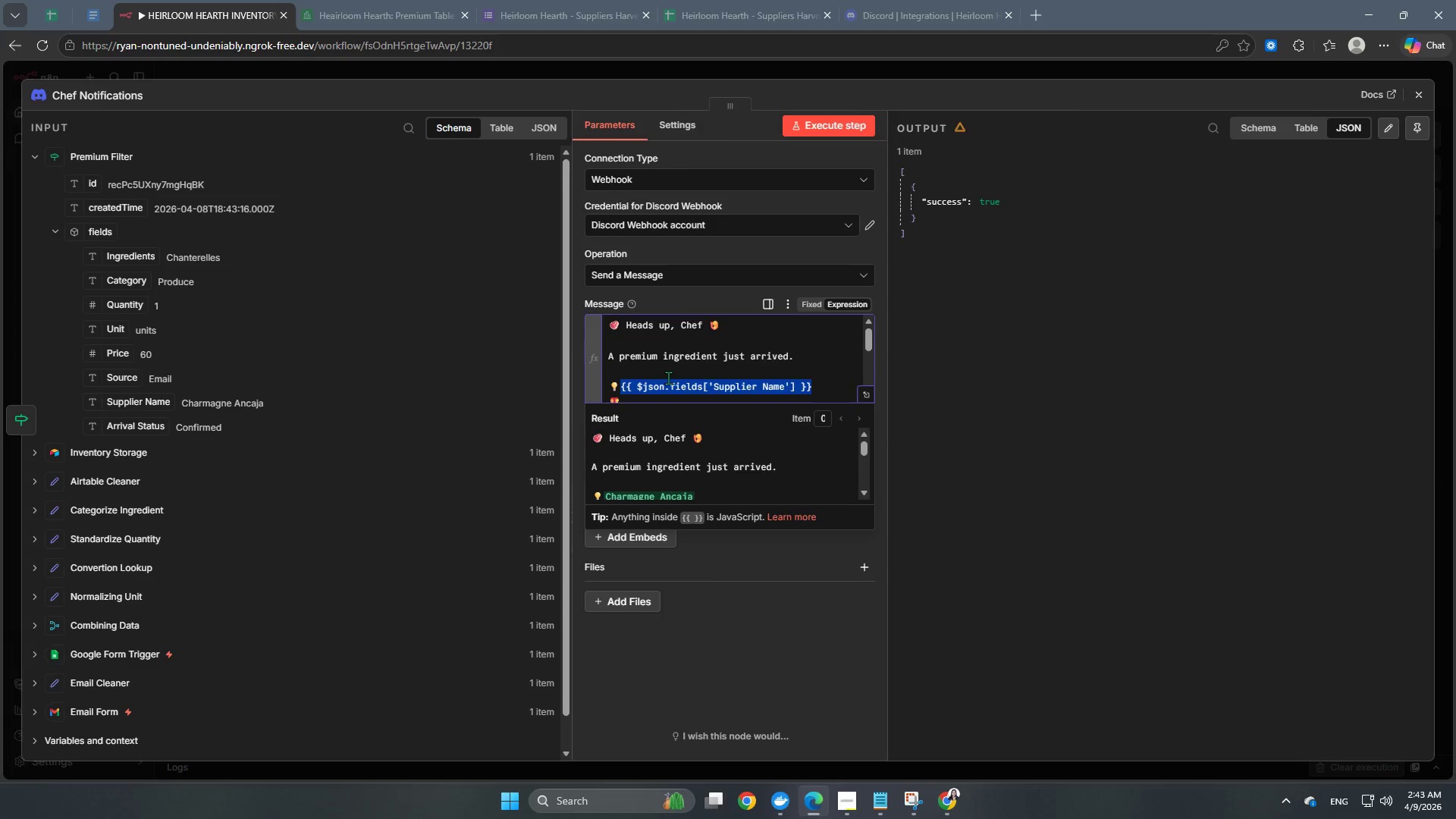 
scroll: coordinate [668, 378], scroll_direction: down, amount: 1.0
 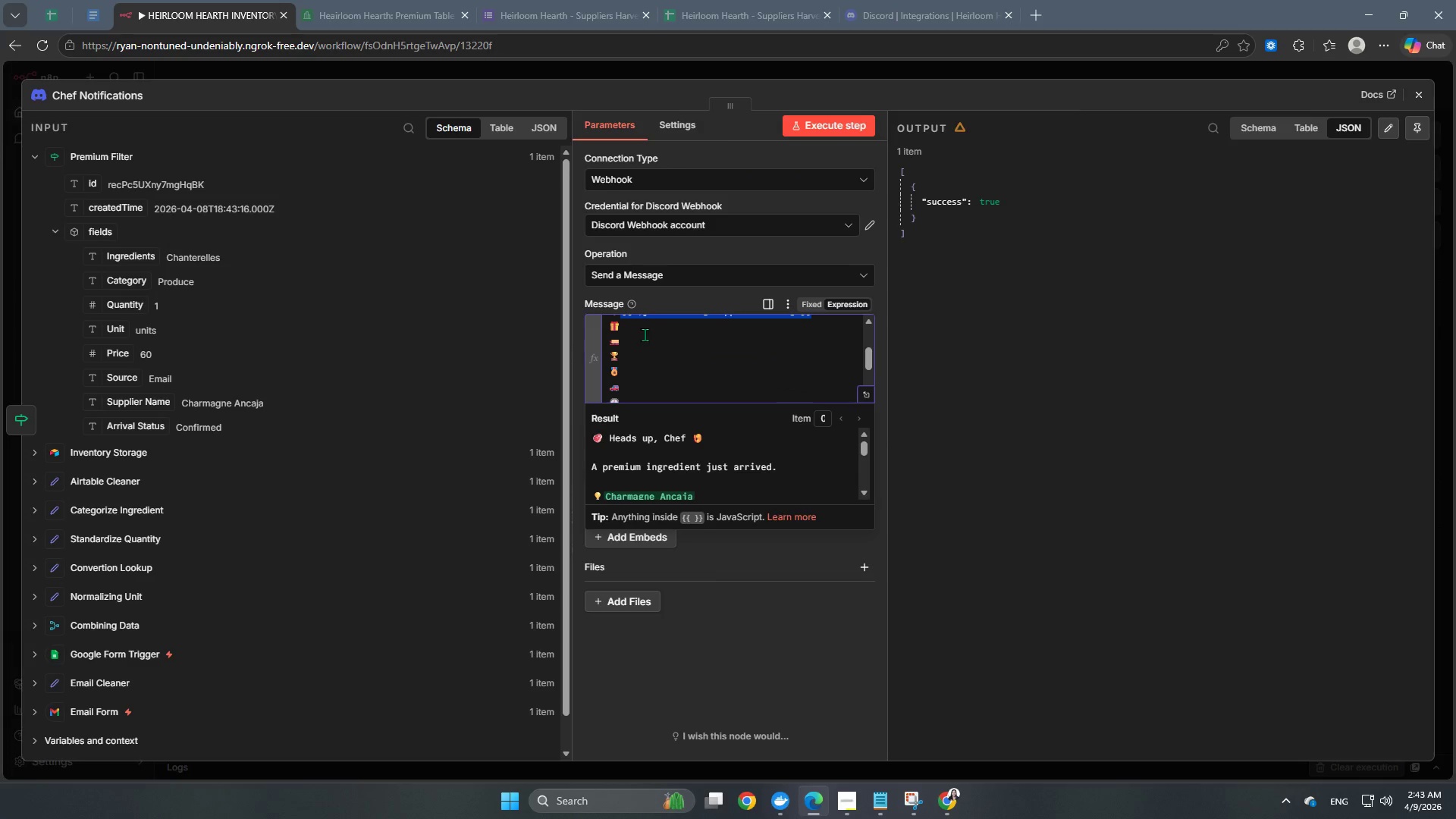 
left_click([649, 328])
 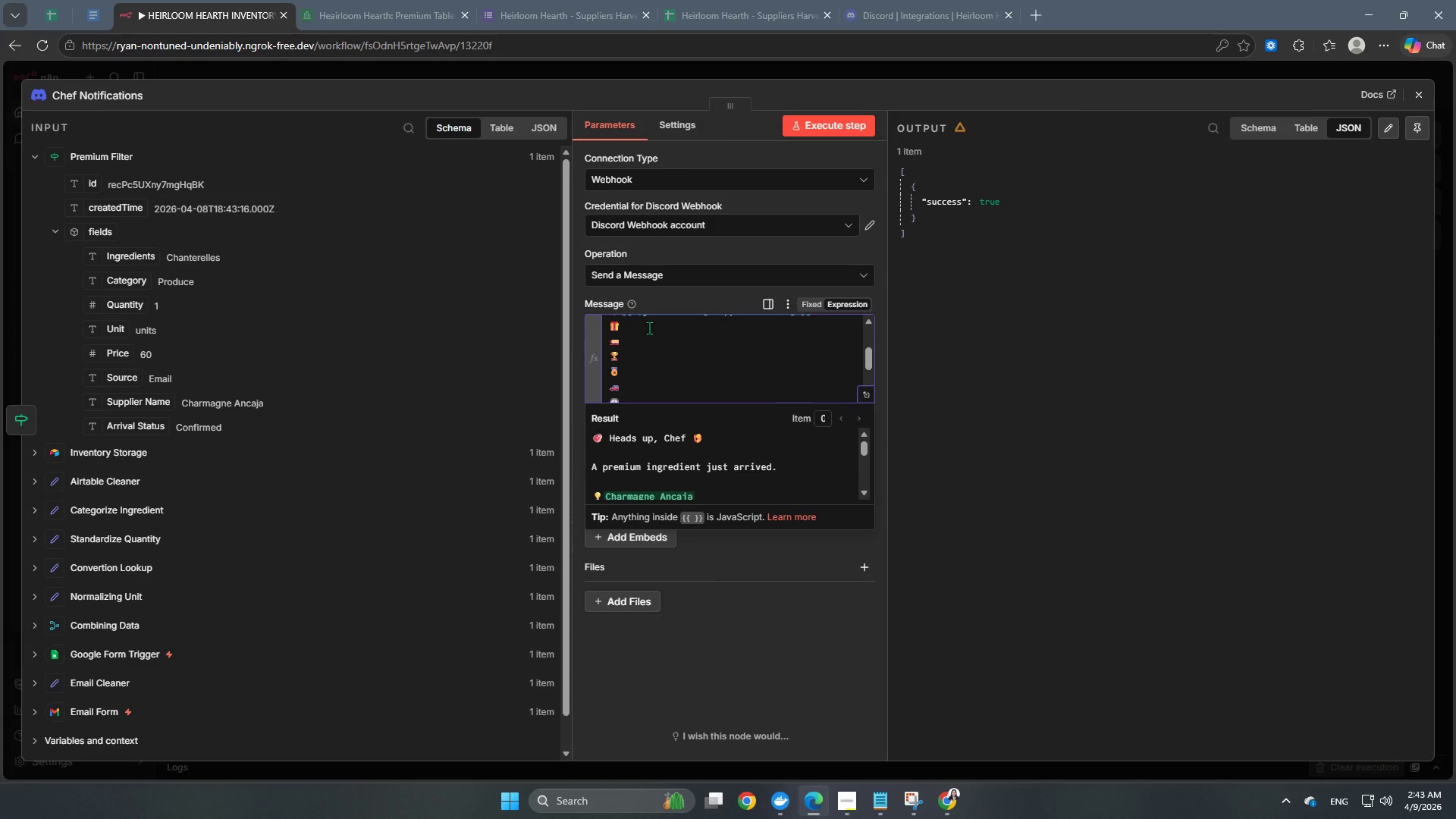 
key(Space)
 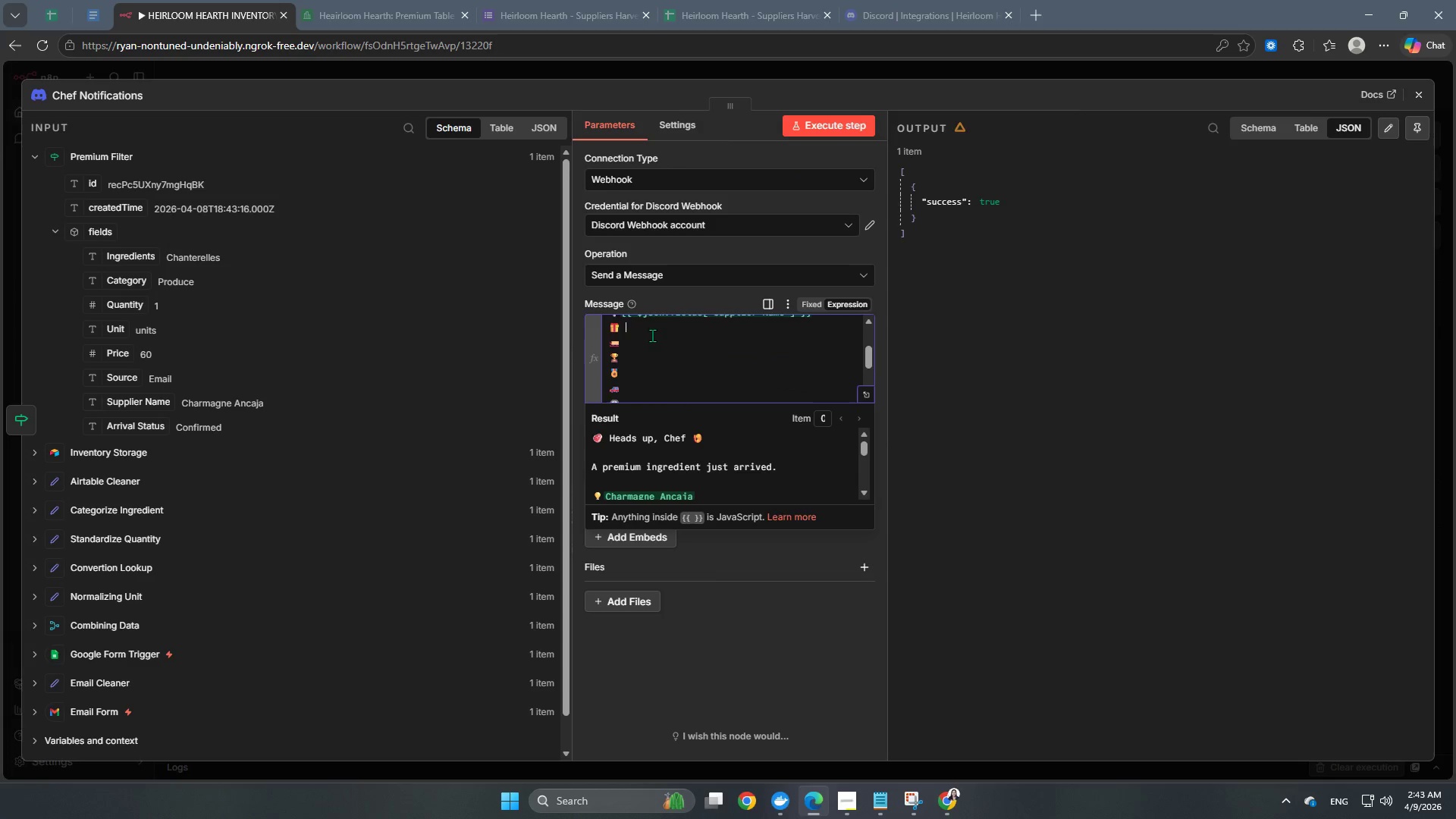 
scroll: coordinate [652, 335], scroll_direction: up, amount: 2.0
 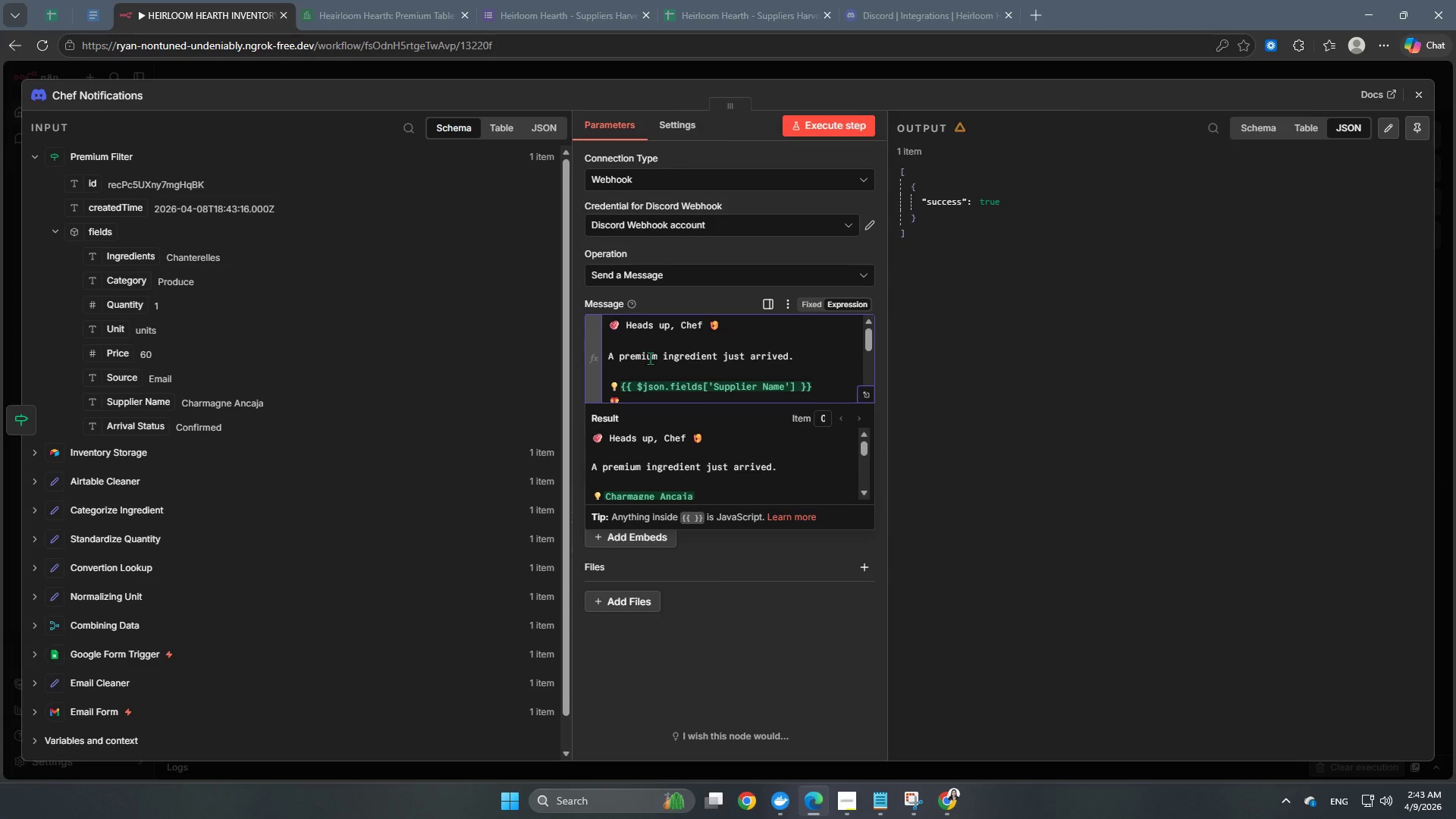 
scroll: coordinate [649, 360], scroll_direction: down, amount: 1.0
 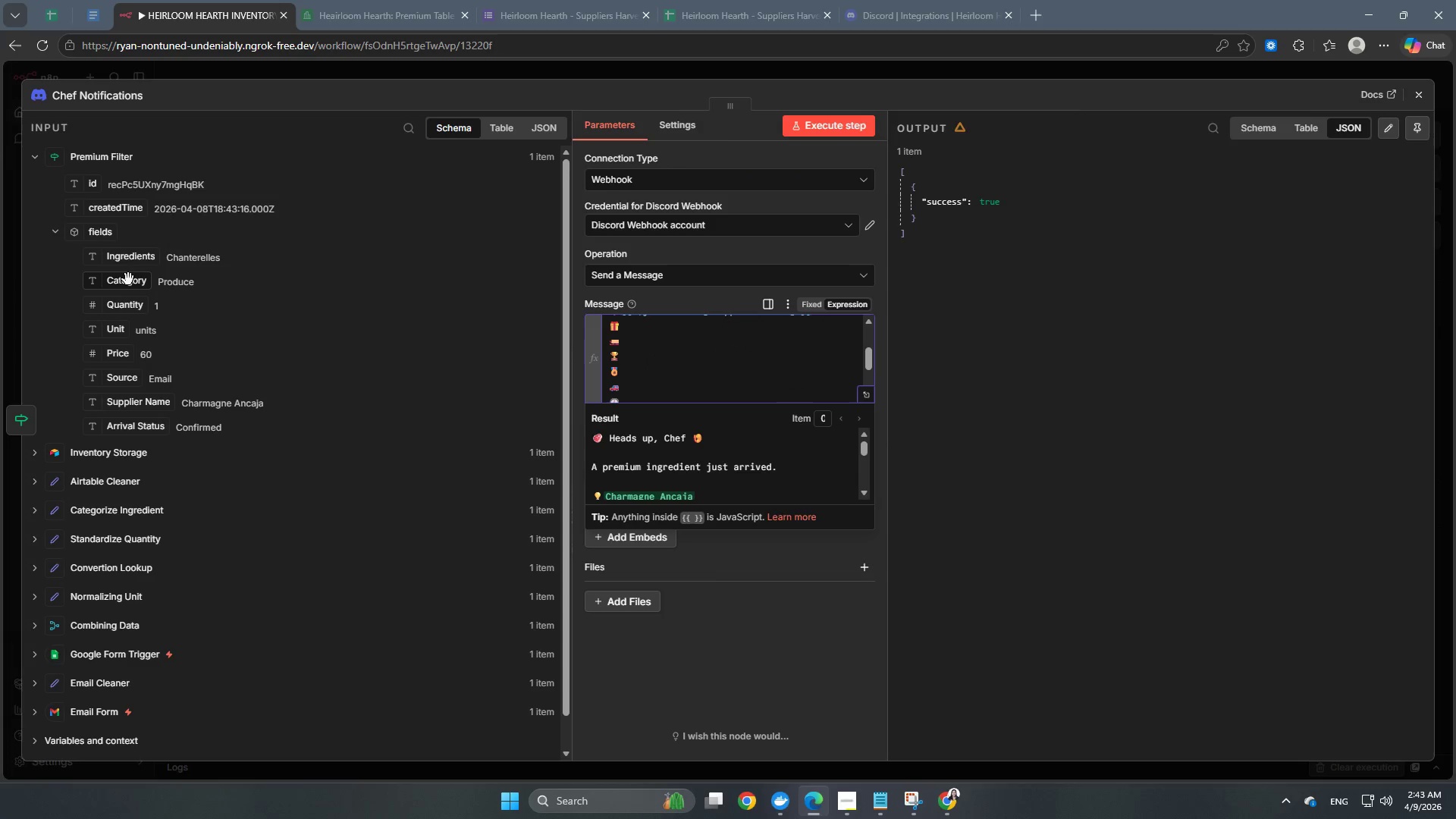 
left_click_drag(start_coordinate=[127, 279], to_coordinate=[671, 329])
 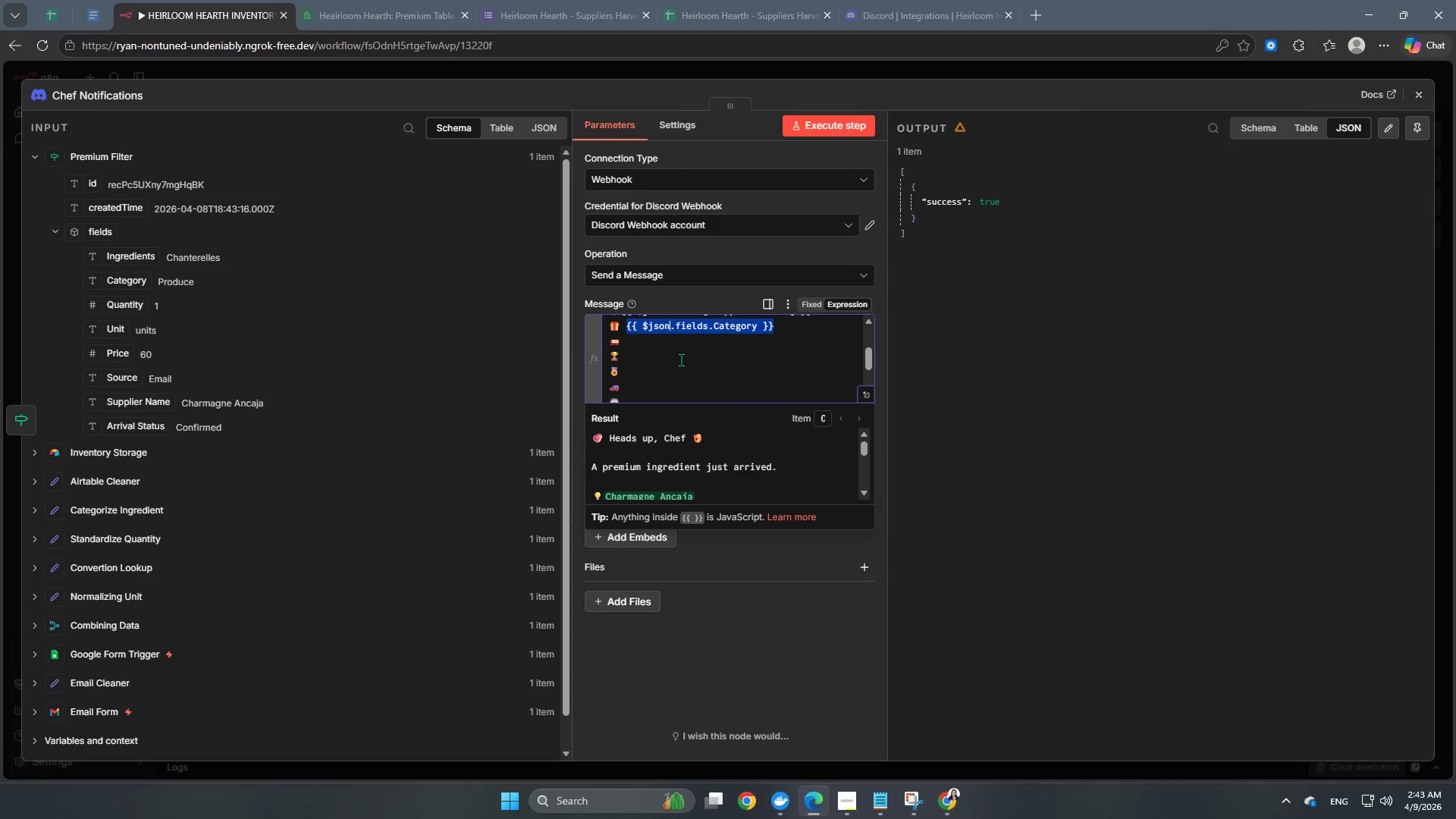 
scroll: coordinate [681, 359], scroll_direction: up, amount: 2.0
 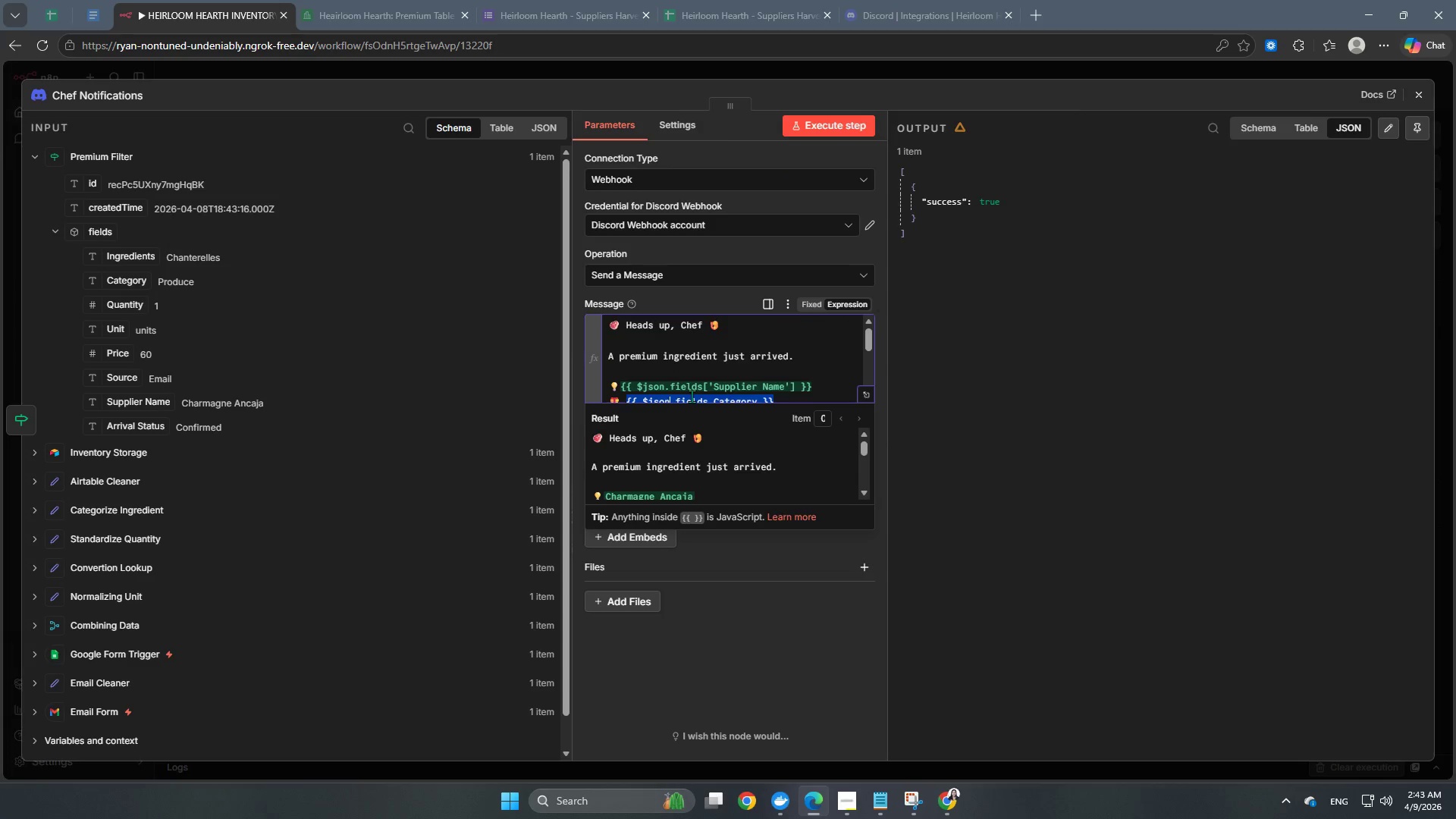 
scroll: coordinate [692, 396], scroll_direction: down, amount: 1.0
 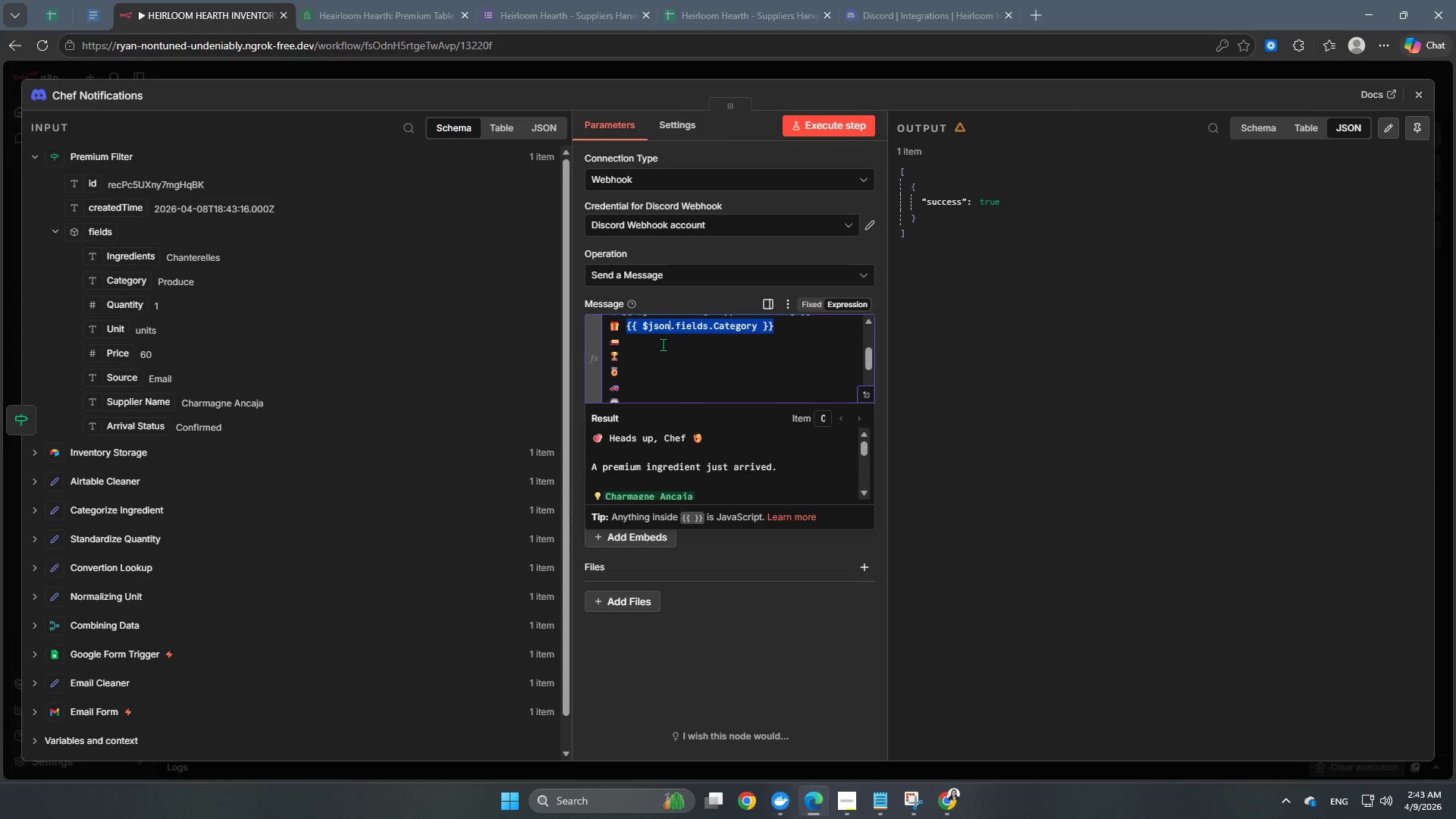 
left_click([663, 342])
 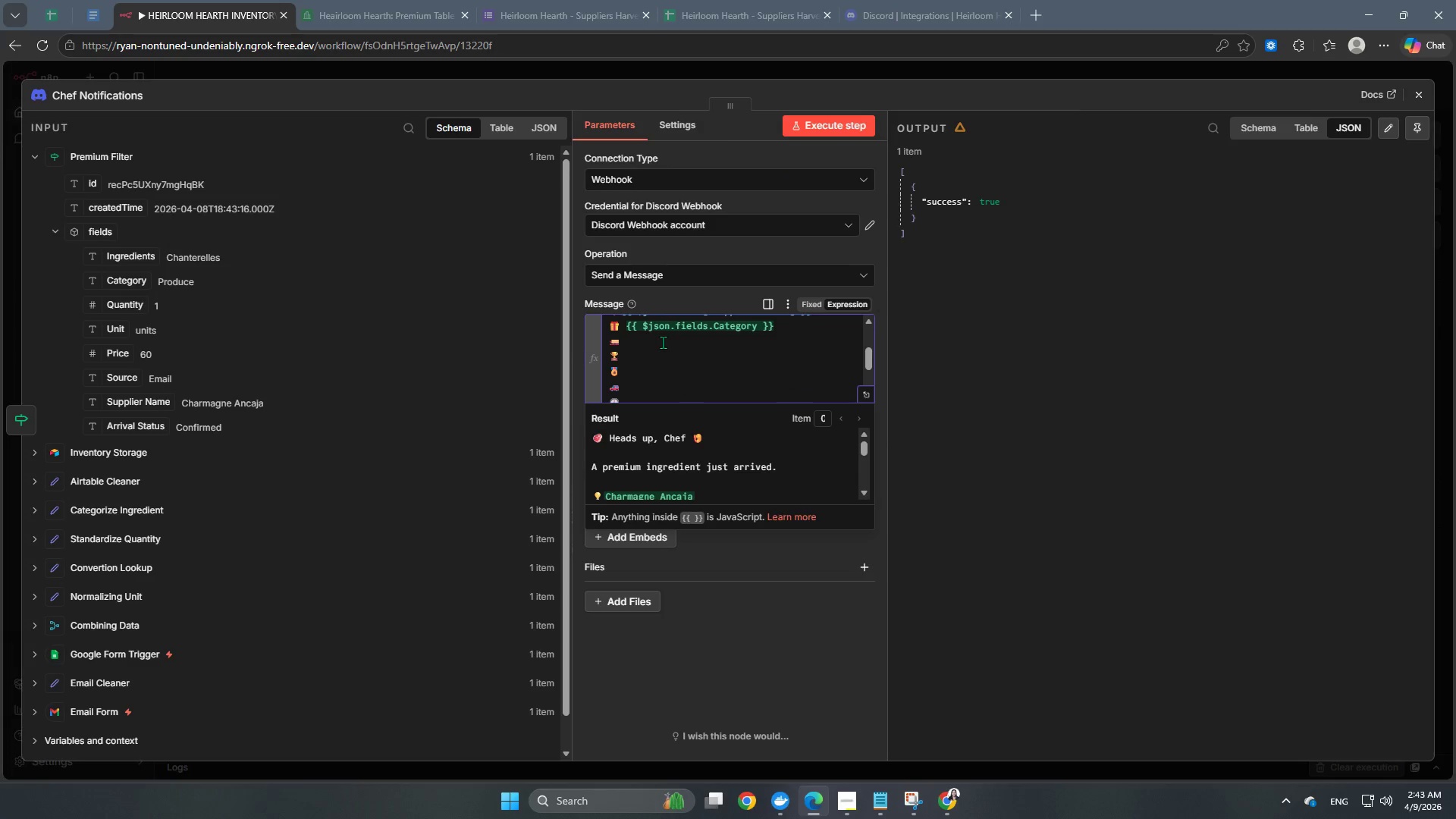 
key(Space)
 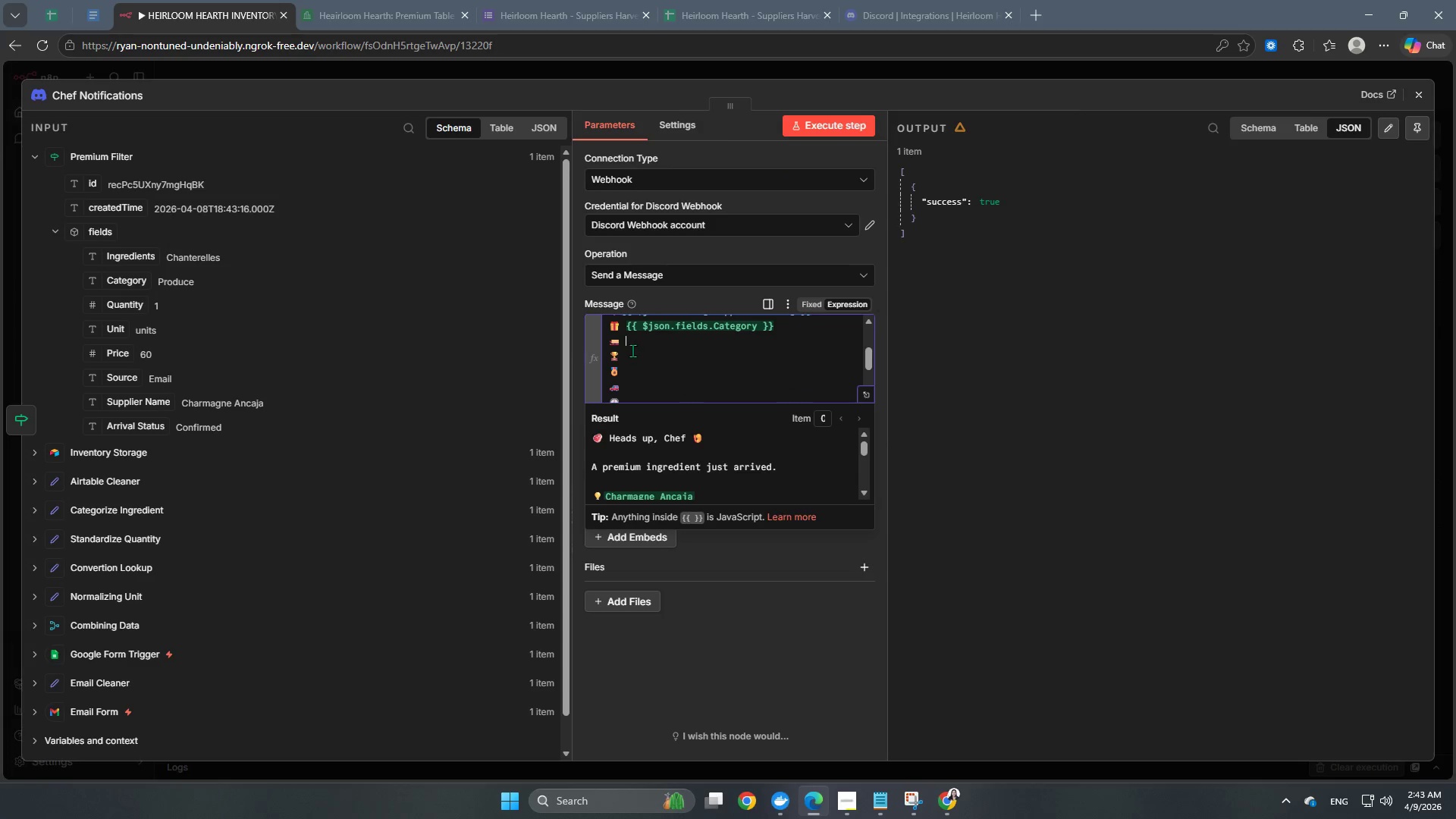 
wait(10.61)
 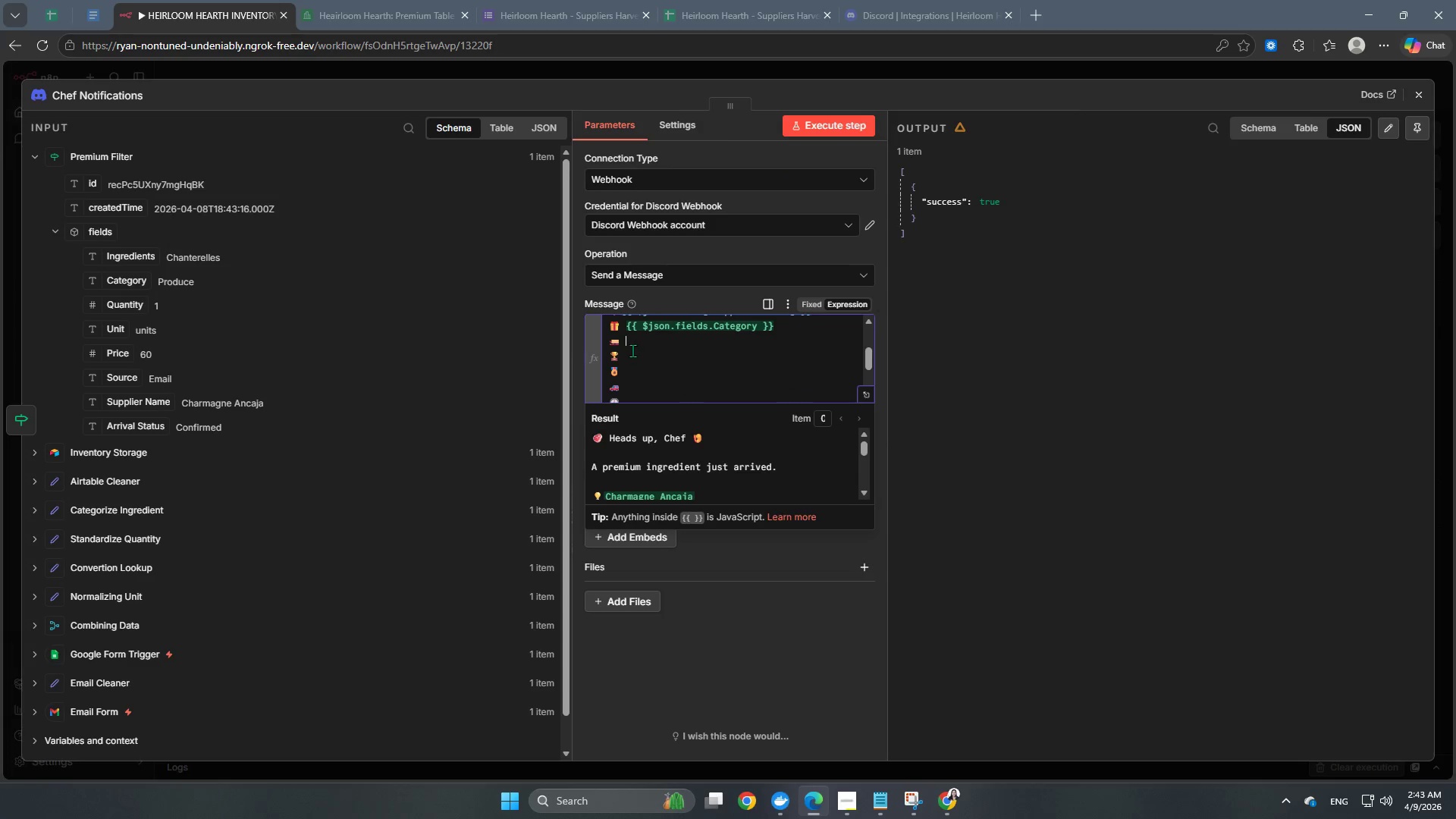 
scroll: coordinate [664, 383], scroll_direction: up, amount: 2.0
 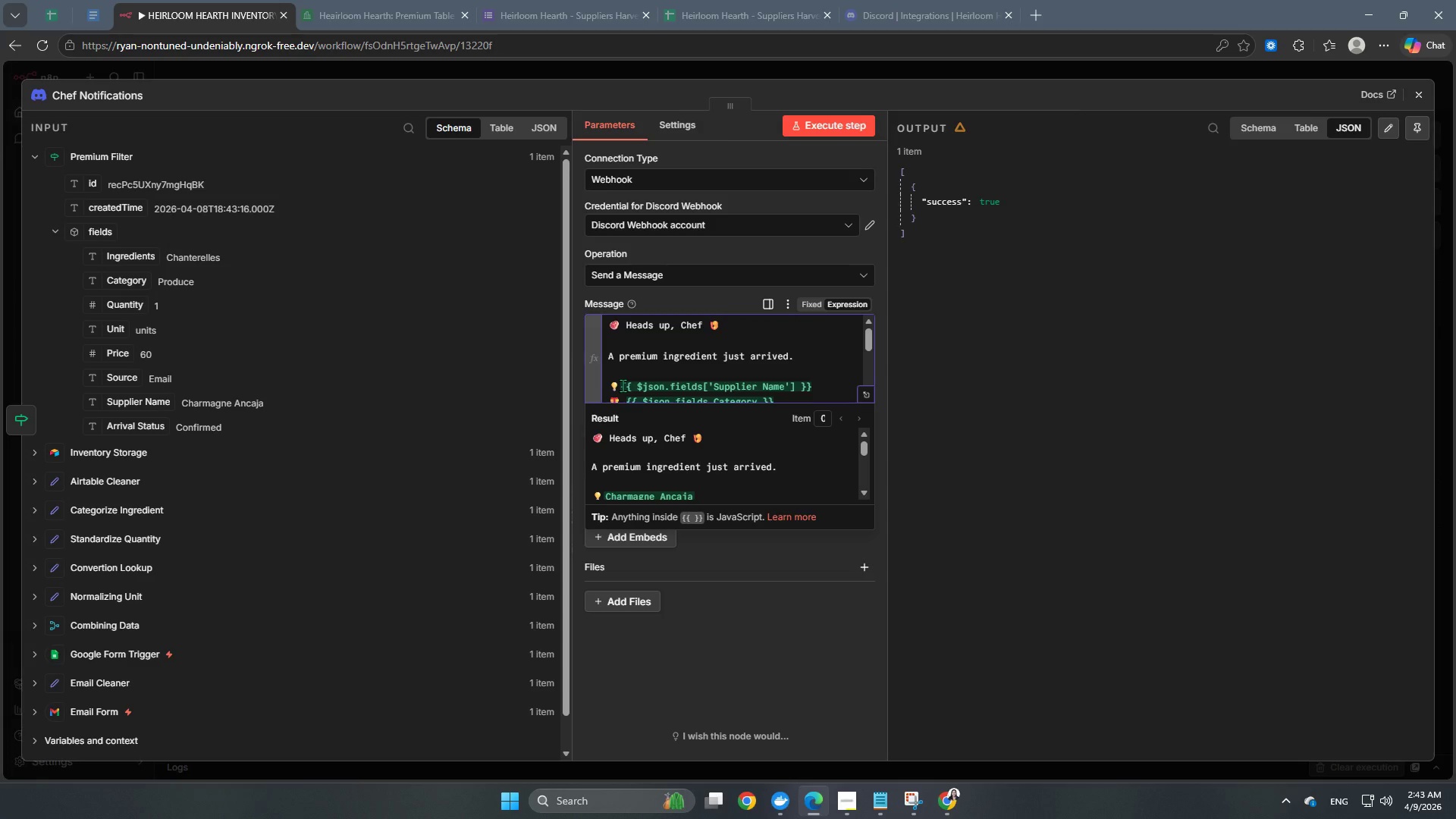 
left_click([623, 385])
 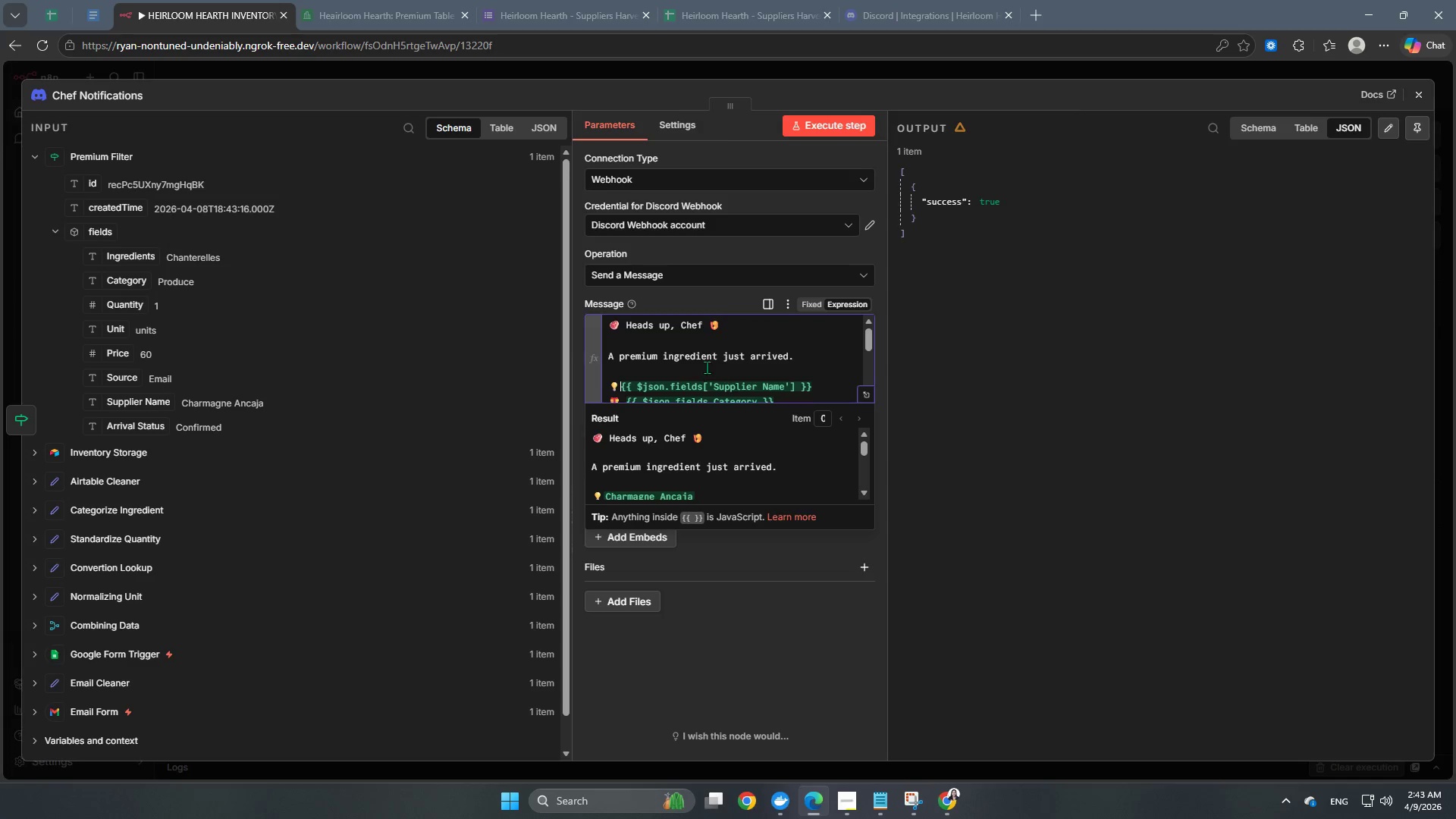 
scroll: coordinate [675, 346], scroll_direction: down, amount: 2.0
 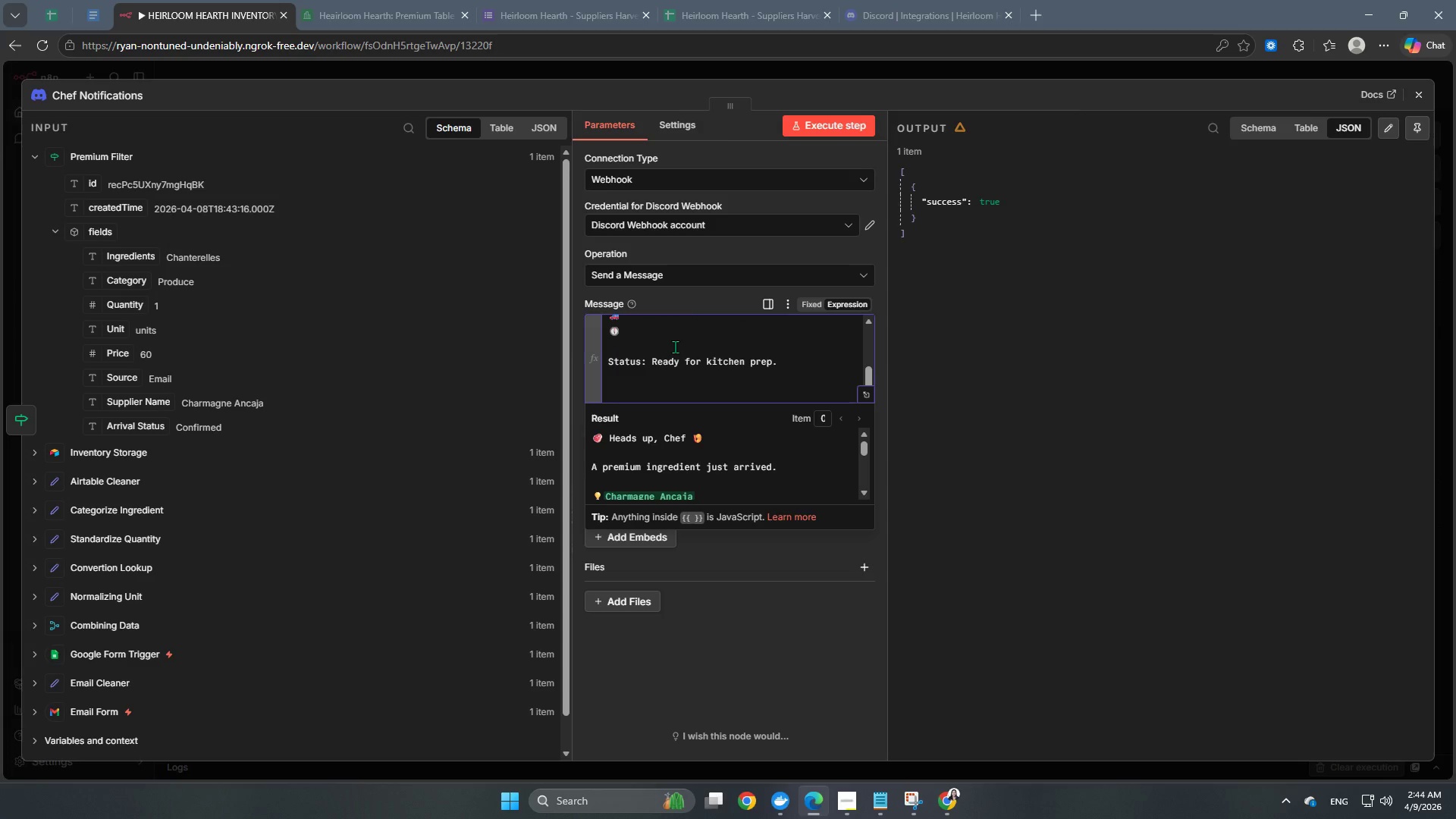 
scroll: coordinate [675, 347], scroll_direction: up, amount: 1.0
 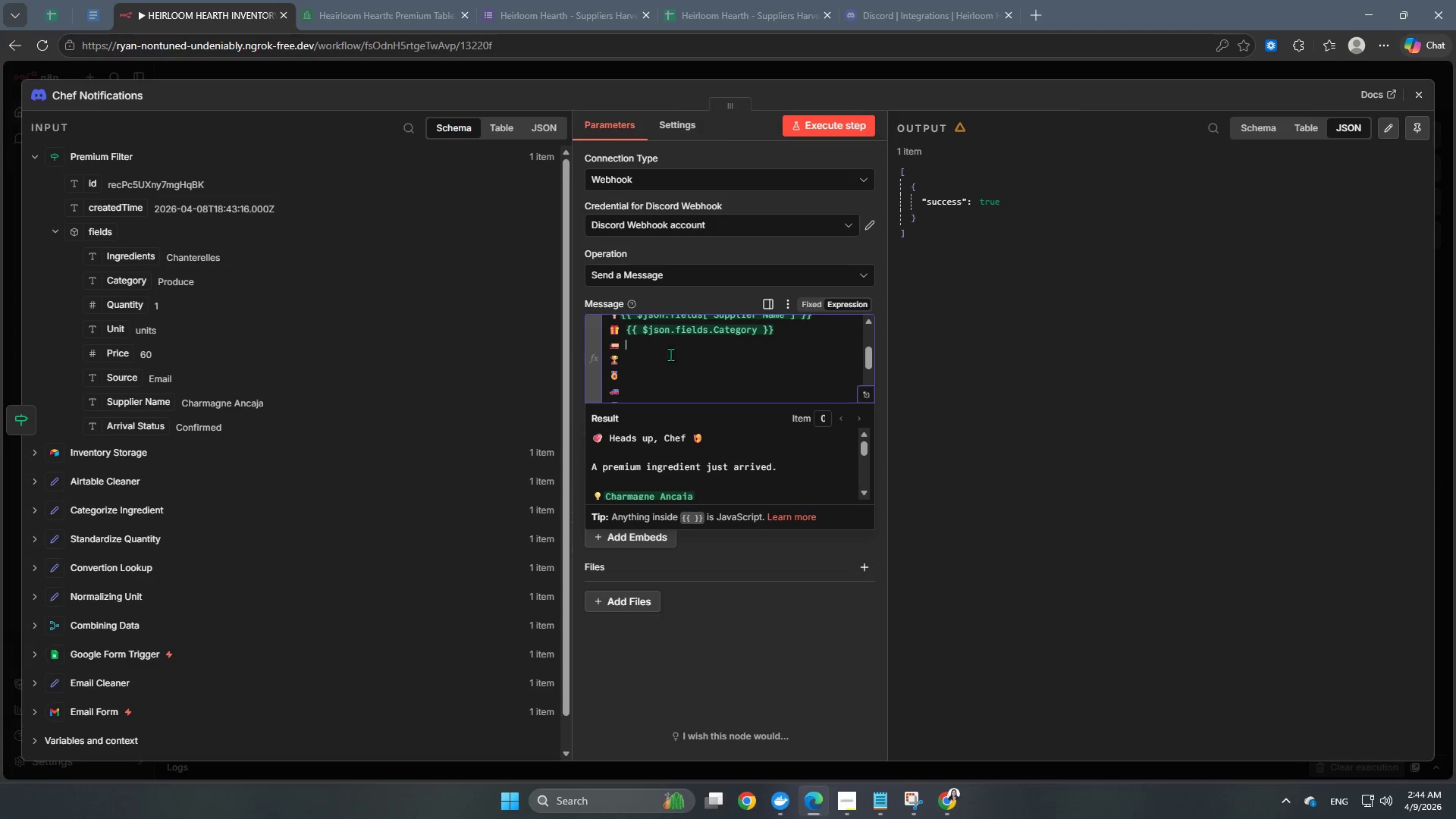 
scroll: coordinate [666, 366], scroll_direction: down, amount: 1.0
 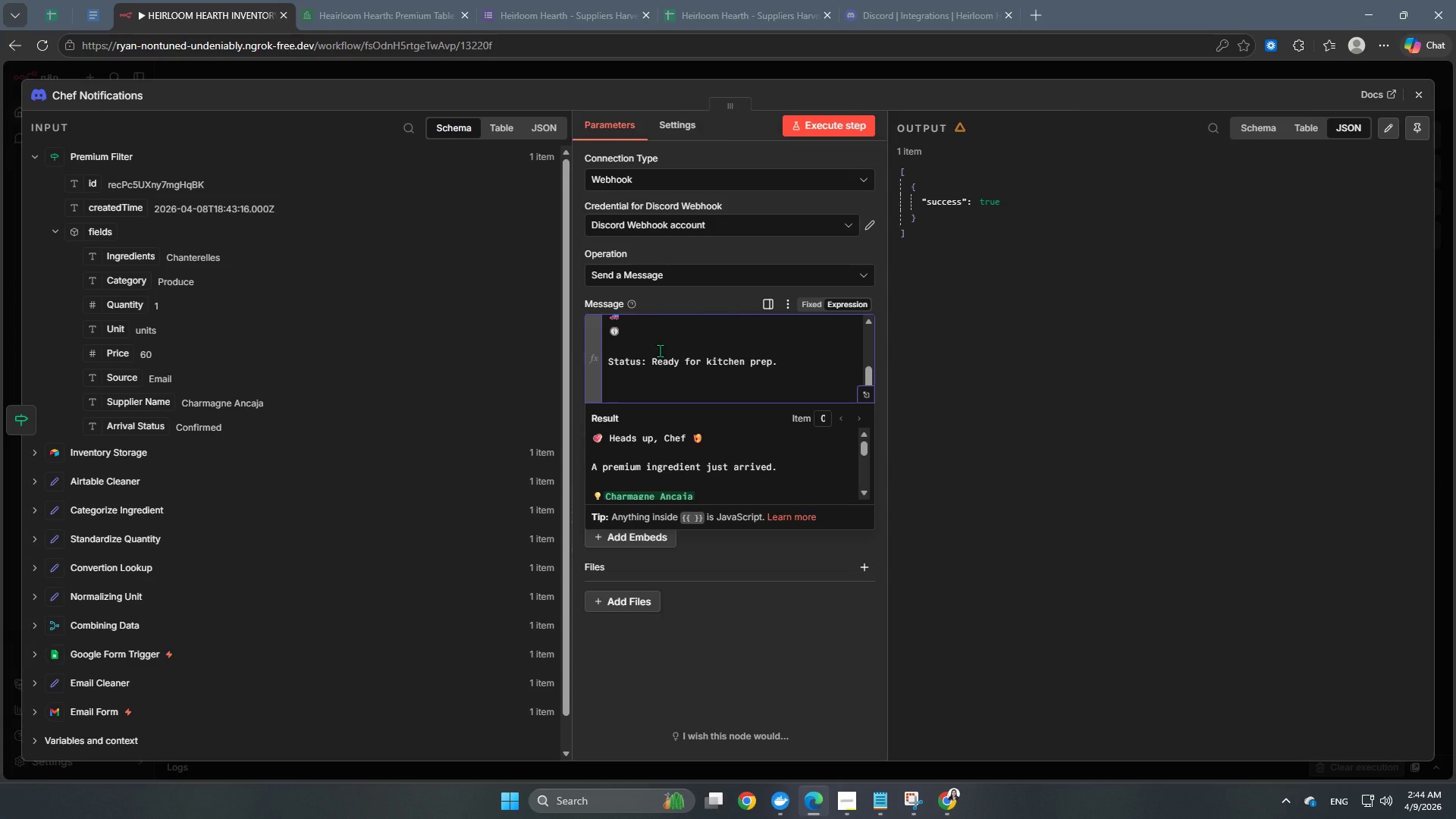 
scroll: coordinate [660, 350], scroll_direction: up, amount: 1.0
 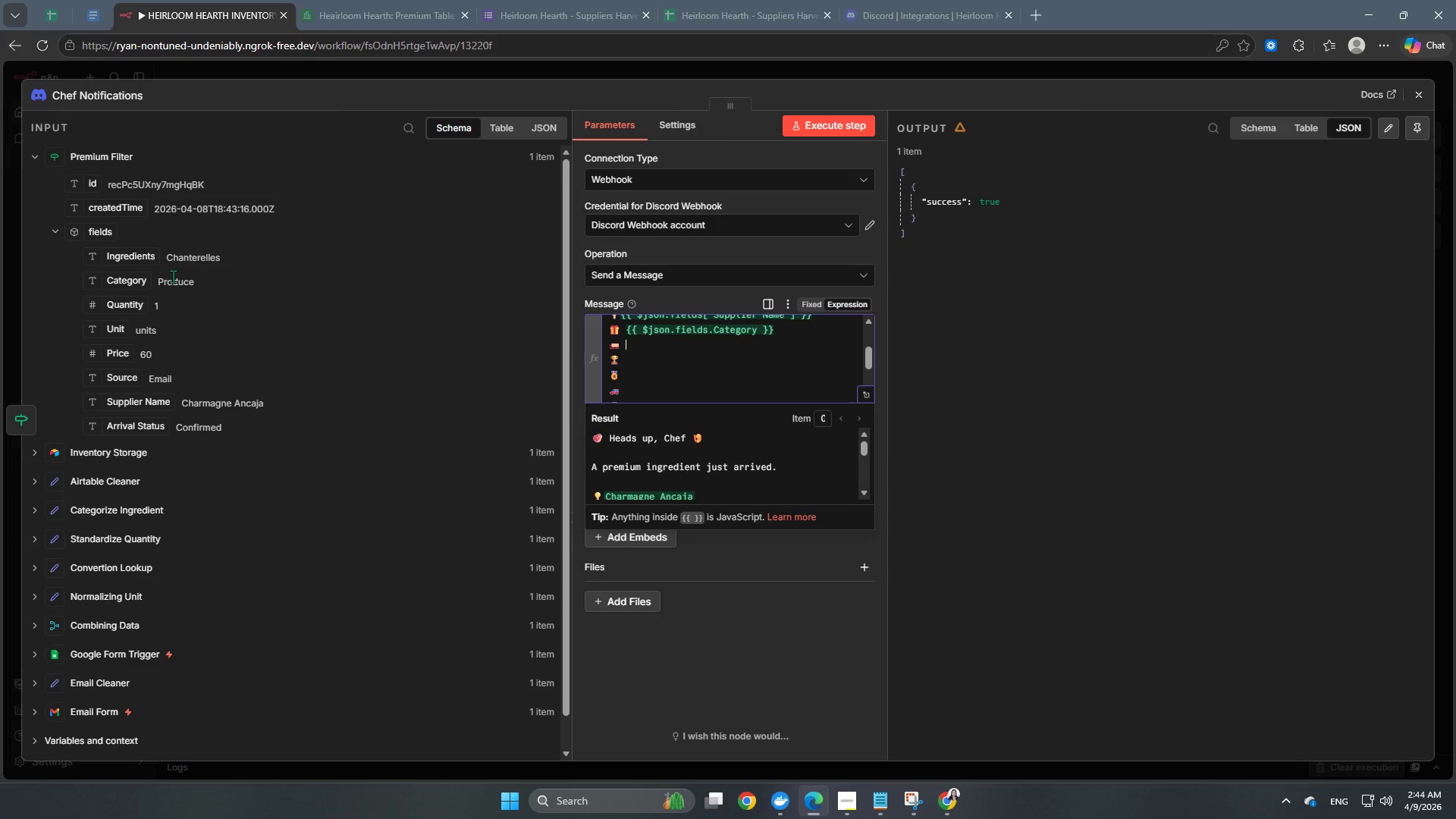 
wait(10.98)
 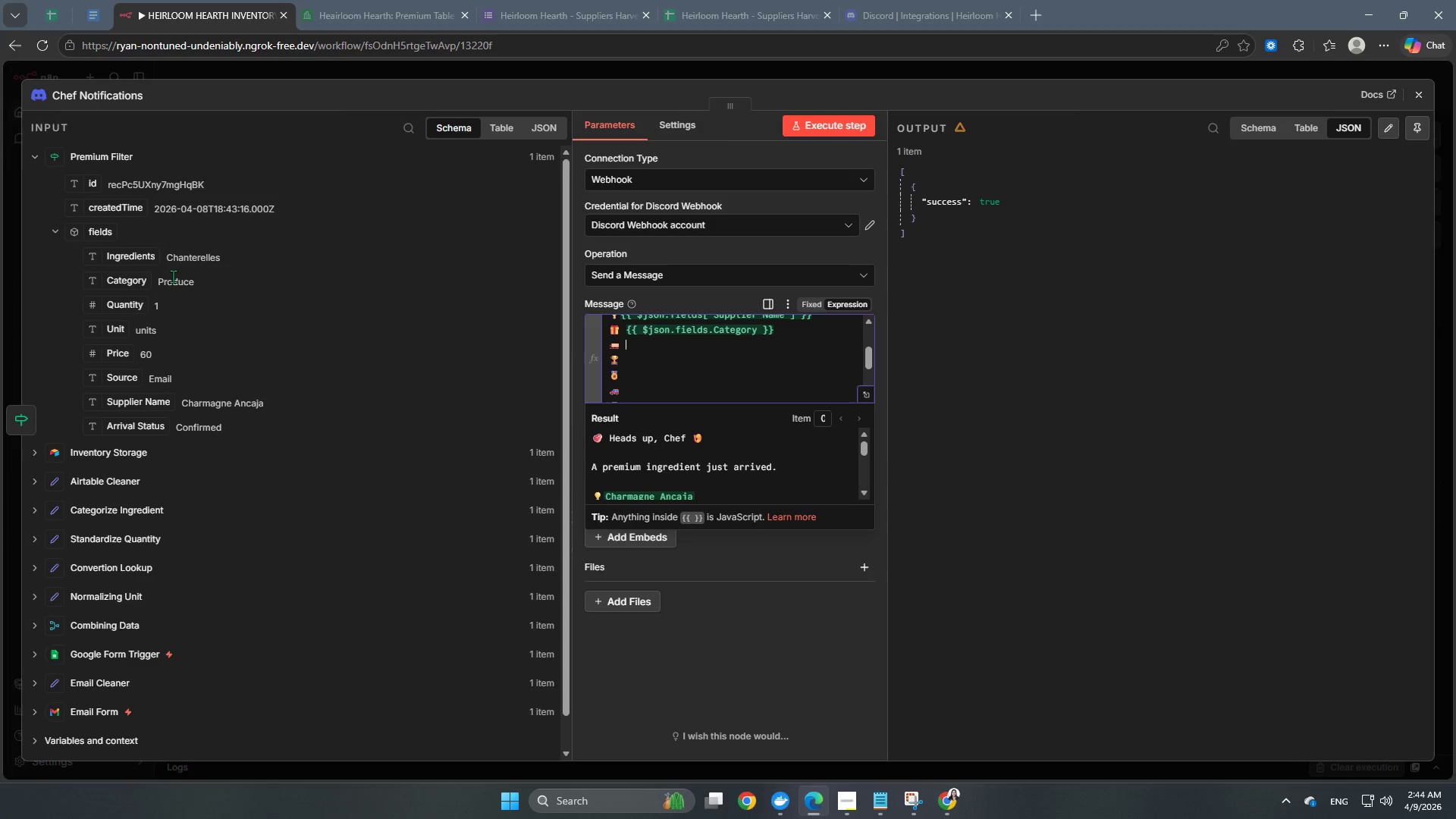 
scroll: coordinate [661, 359], scroll_direction: up, amount: 2.0
 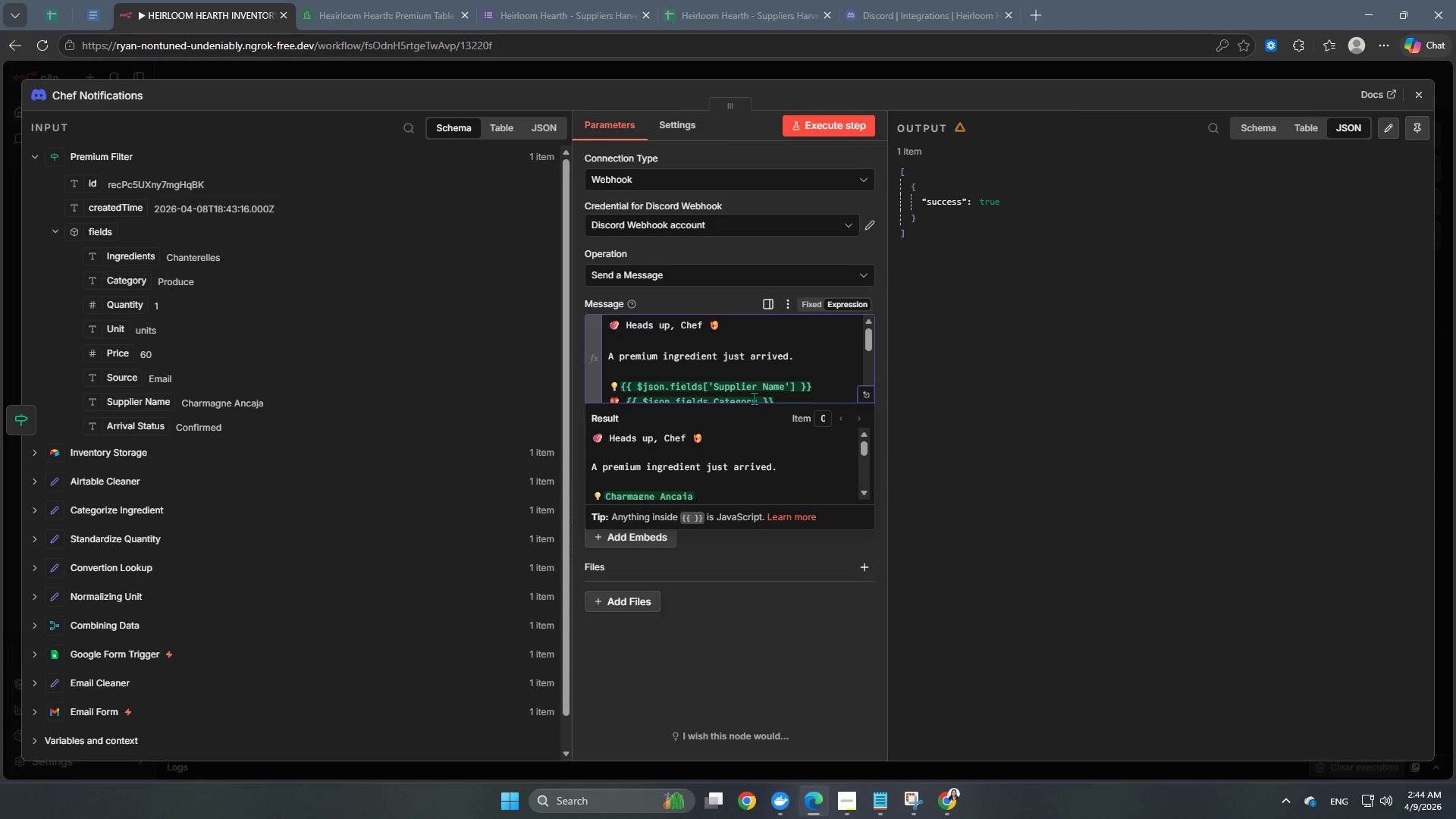 
scroll: coordinate [754, 398], scroll_direction: down, amount: 1.0
 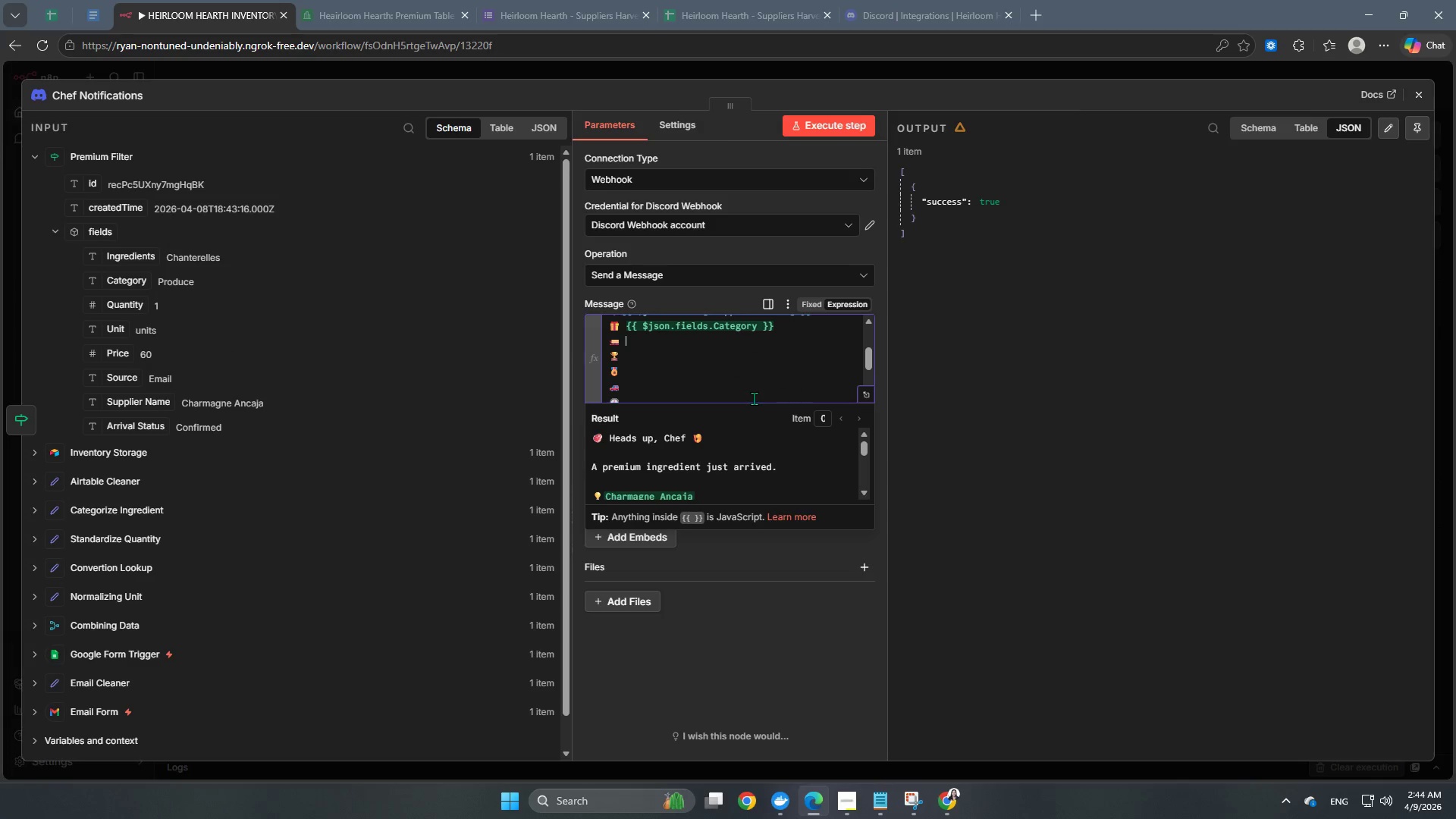 
scroll: coordinate [754, 398], scroll_direction: up, amount: 1.0
 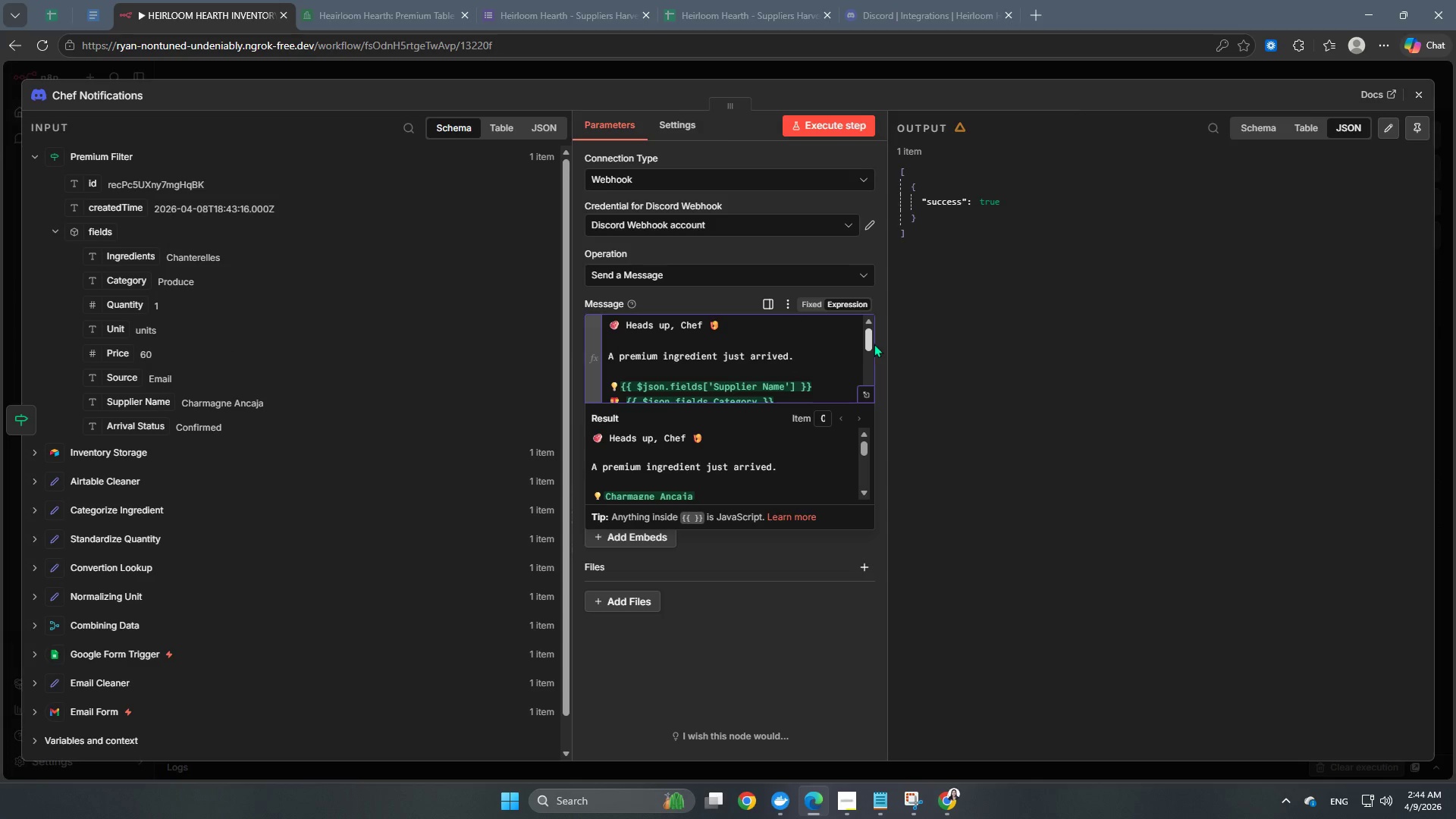 
left_click_drag(start_coordinate=[870, 341], to_coordinate=[874, 353])
 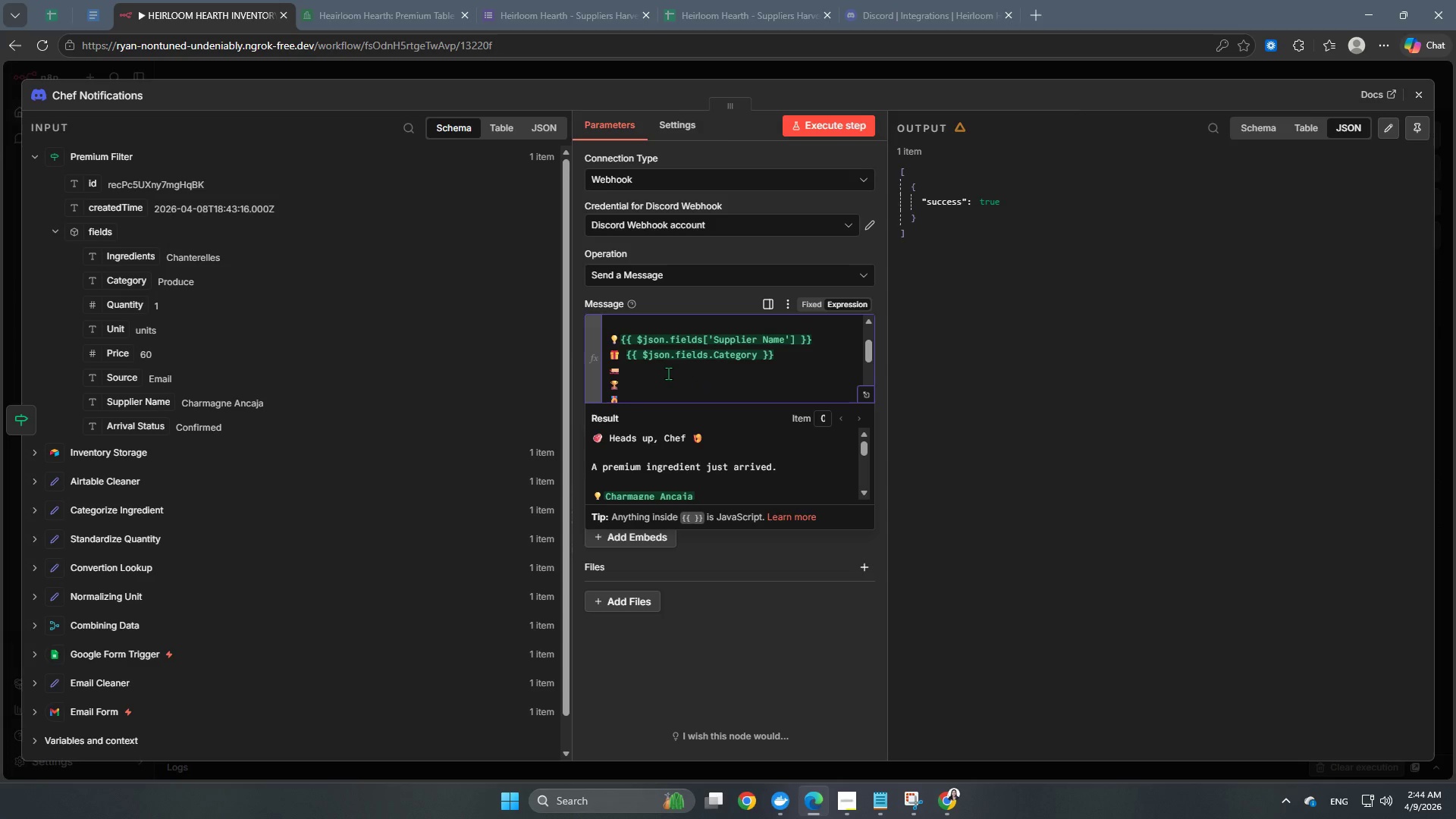 
left_click([722, 359])
 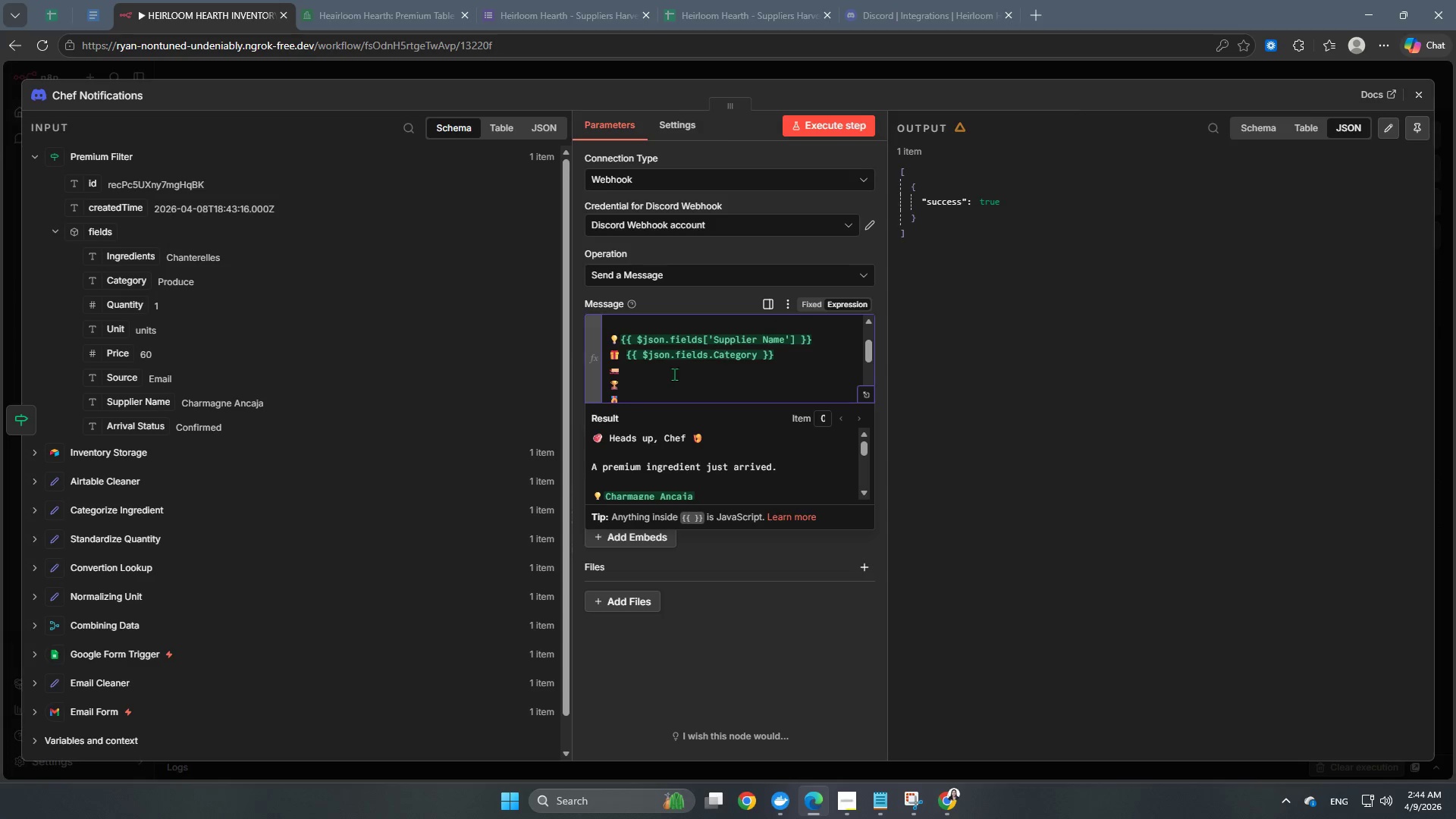 
left_click([663, 369])
 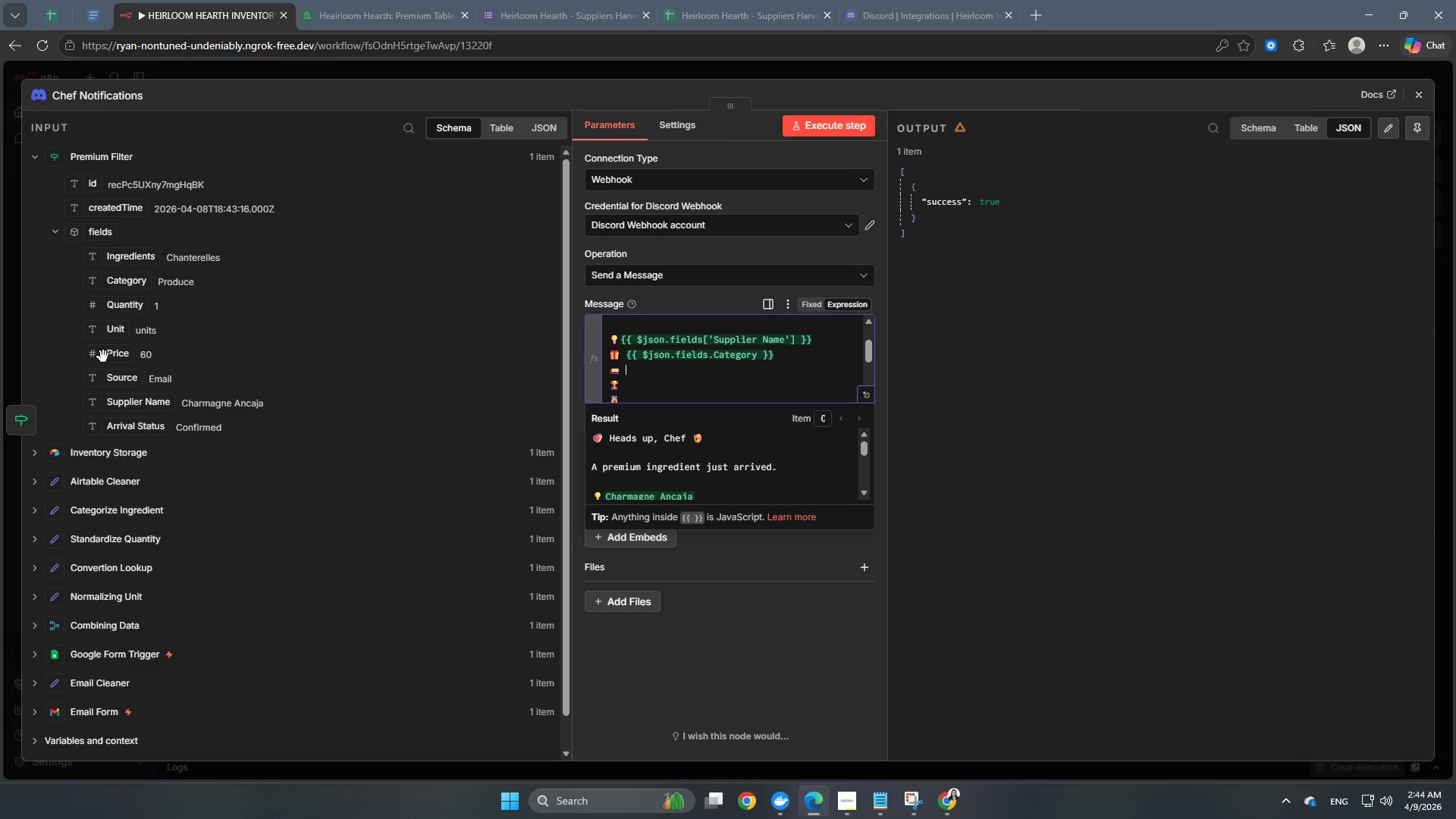 
wait(8.5)
 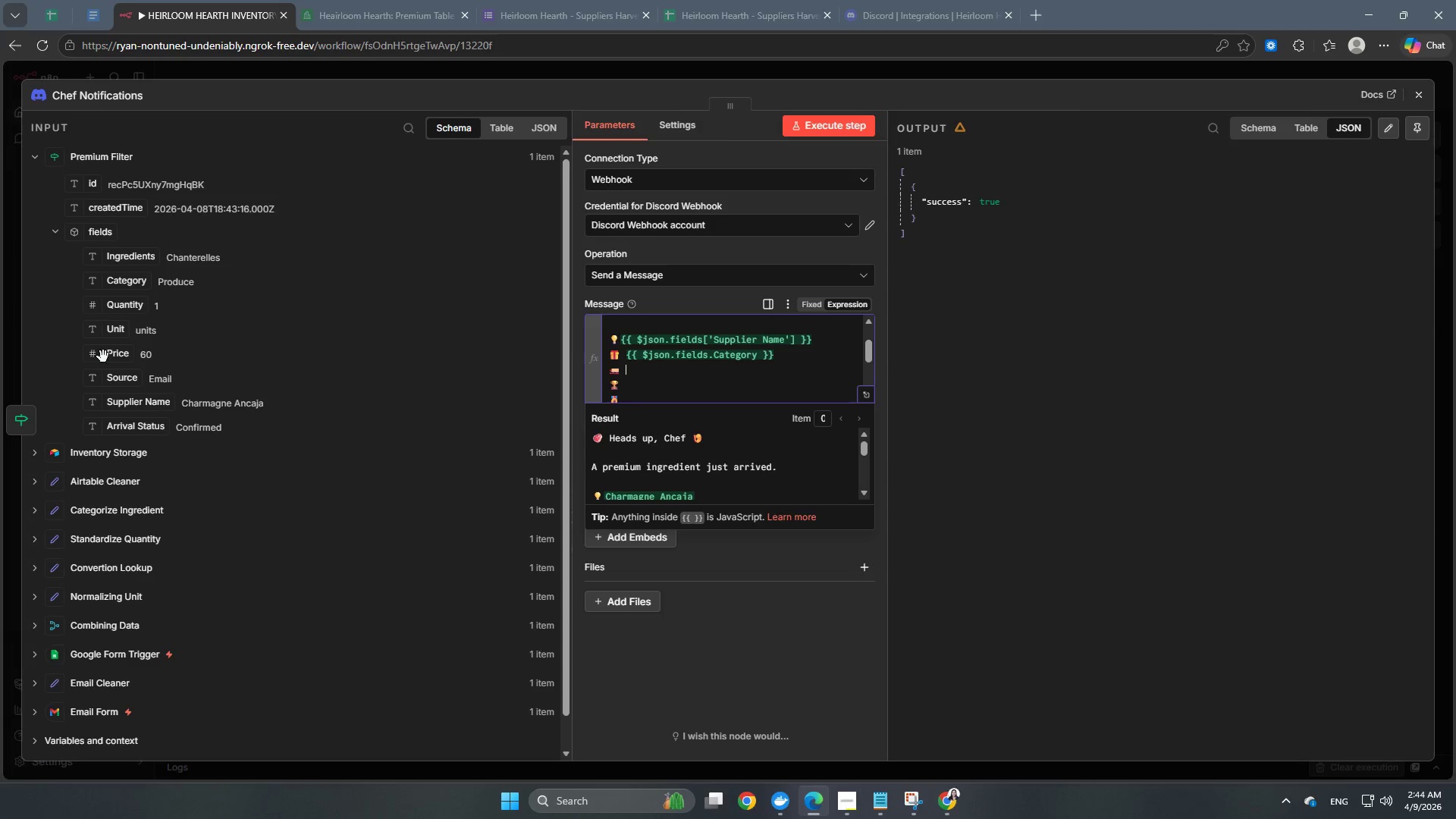 
left_click_drag(start_coordinate=[130, 301], to_coordinate=[661, 367])
 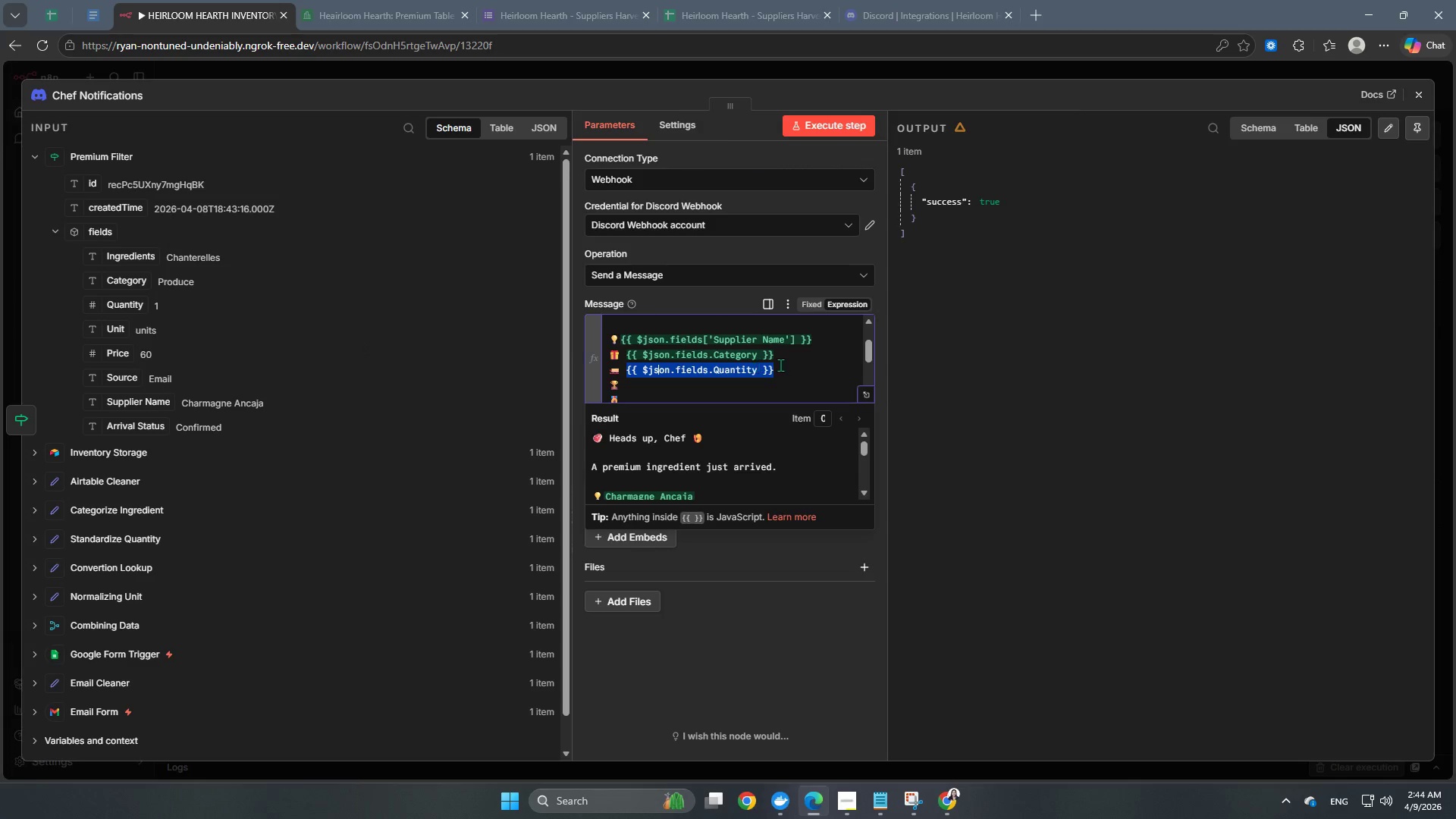 
left_click([814, 360])
 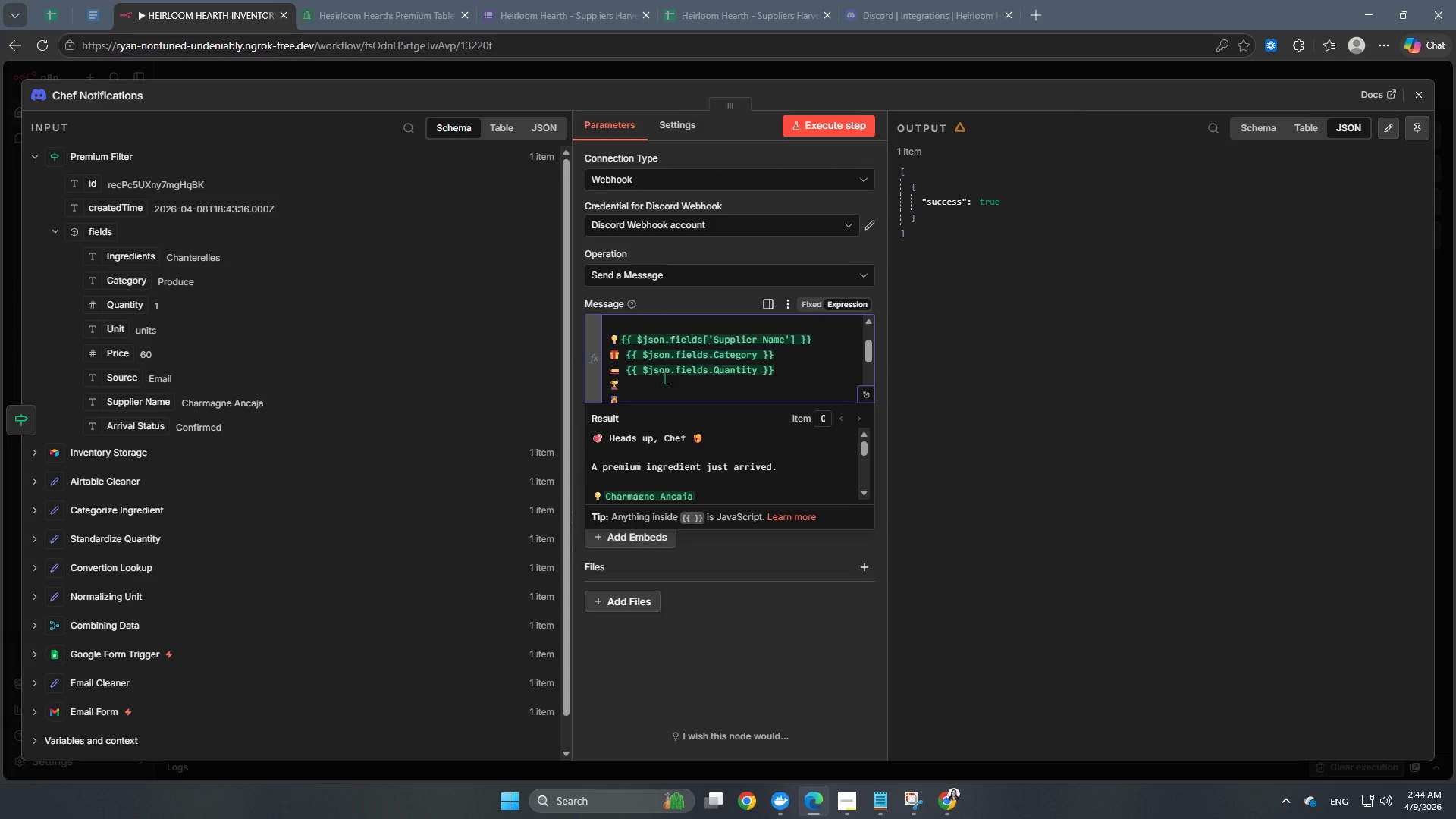 
key(Space)
 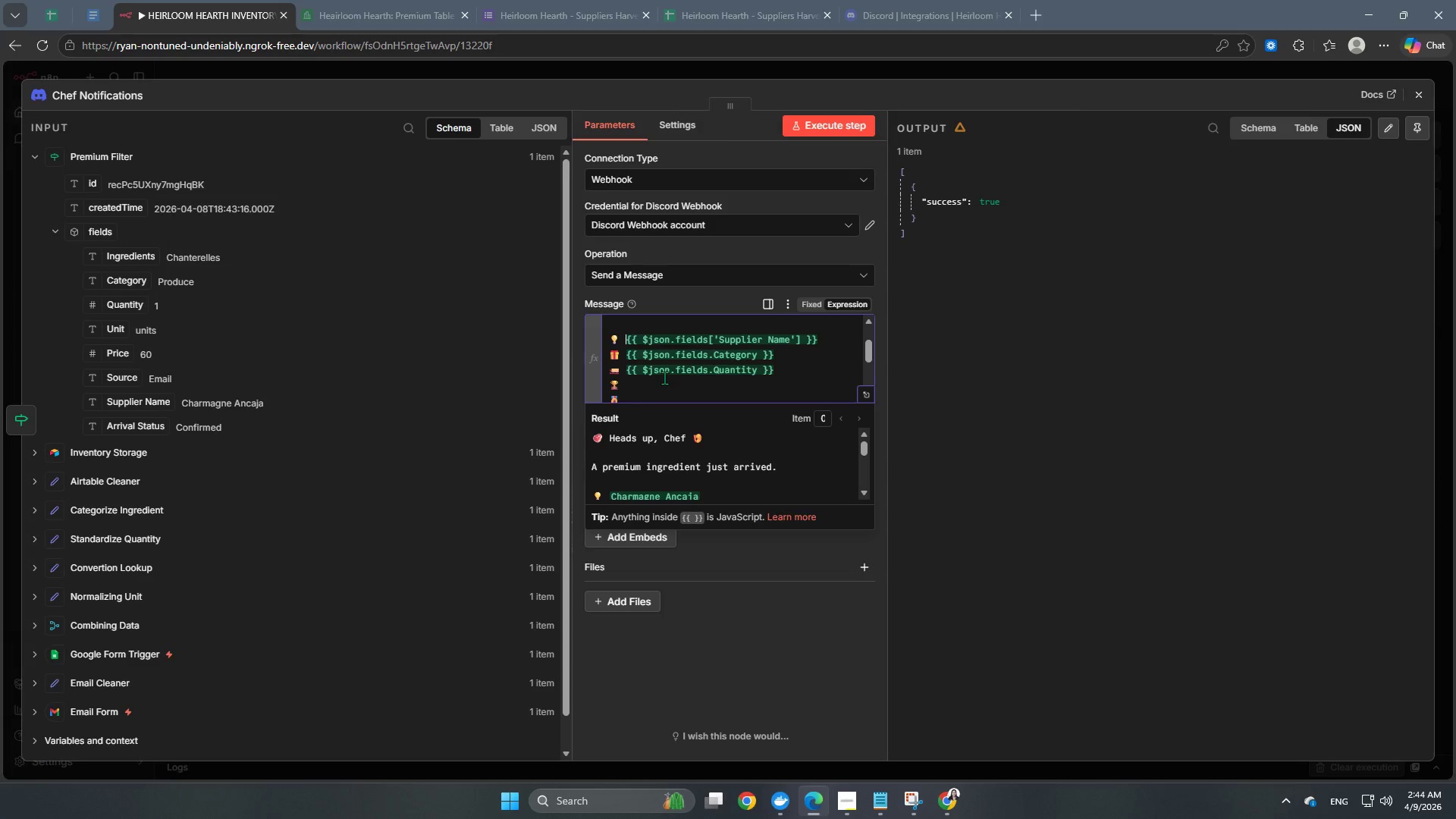 
wait(10.3)
 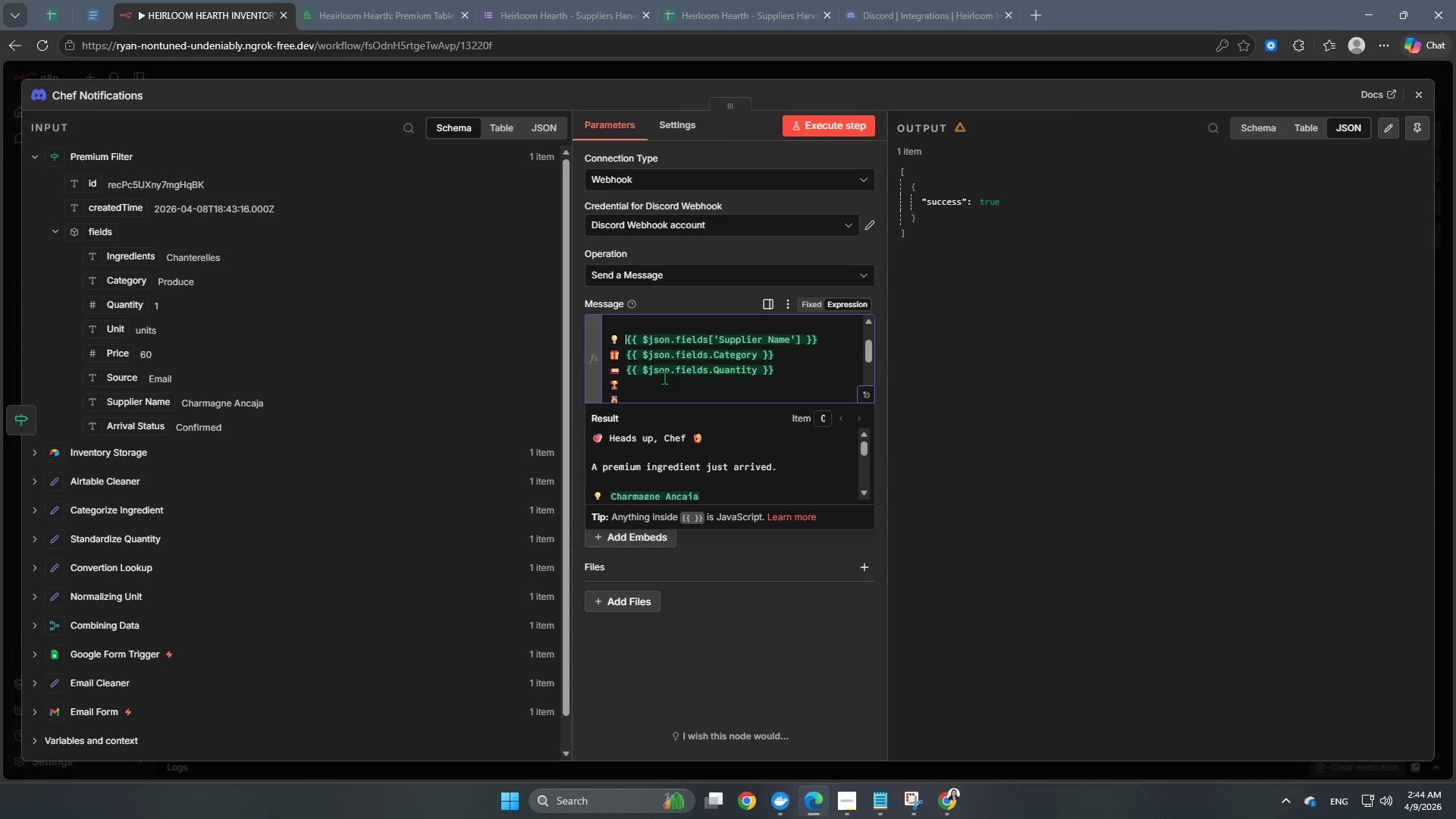 
left_click([682, 372])
 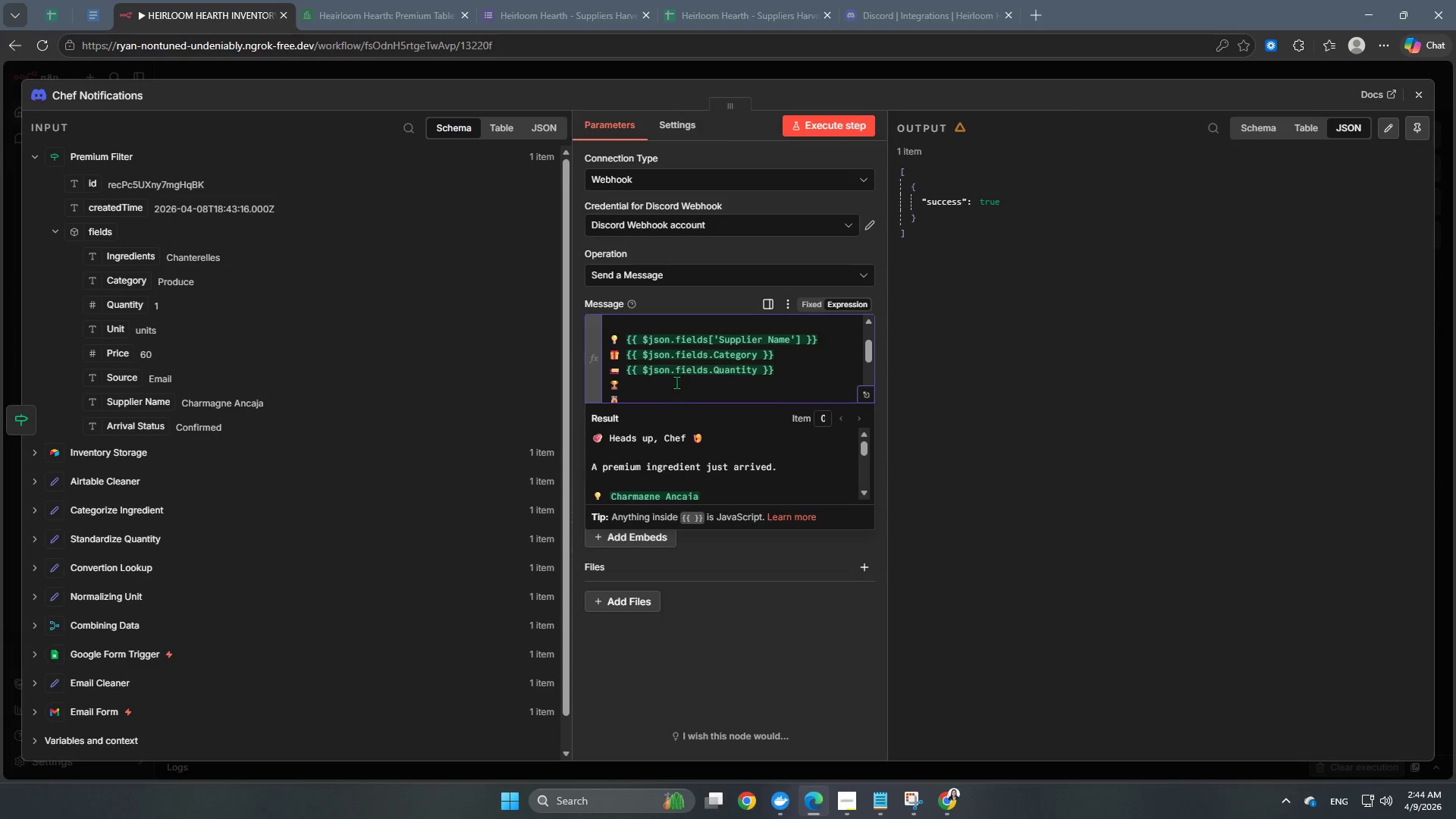 
left_click([676, 382])
 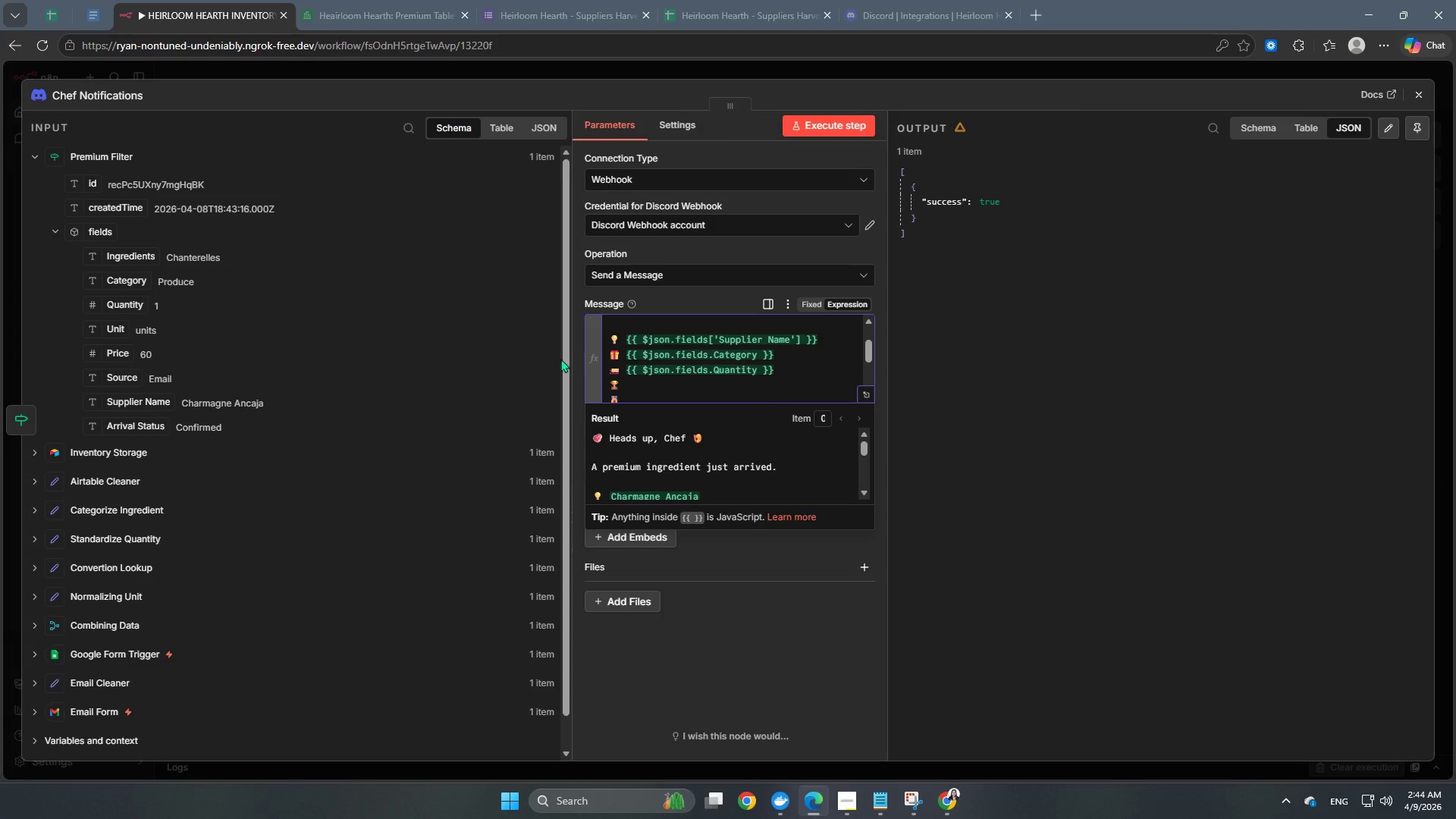 
mouse_move([680, 347])
 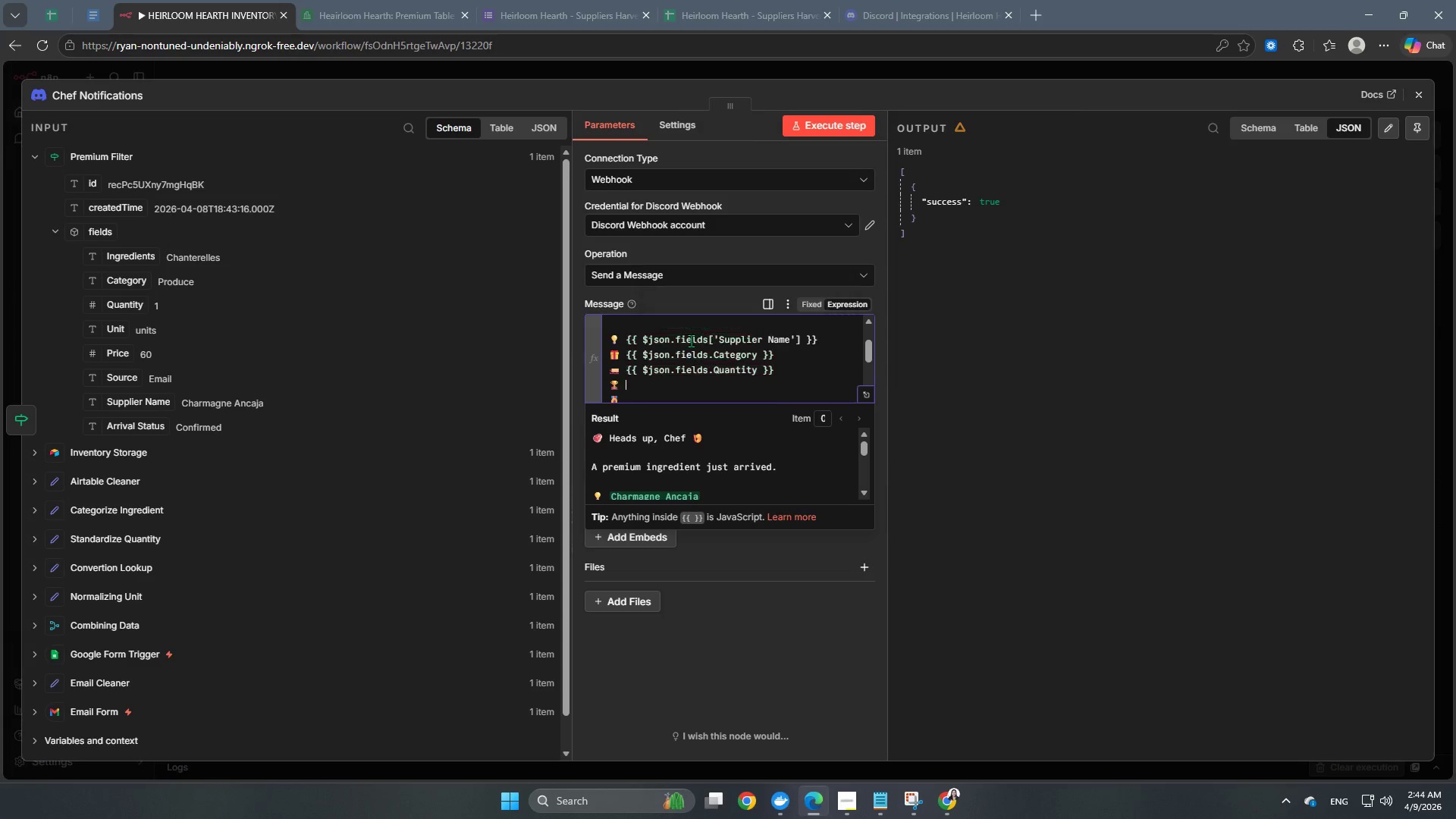 
key(Space)
 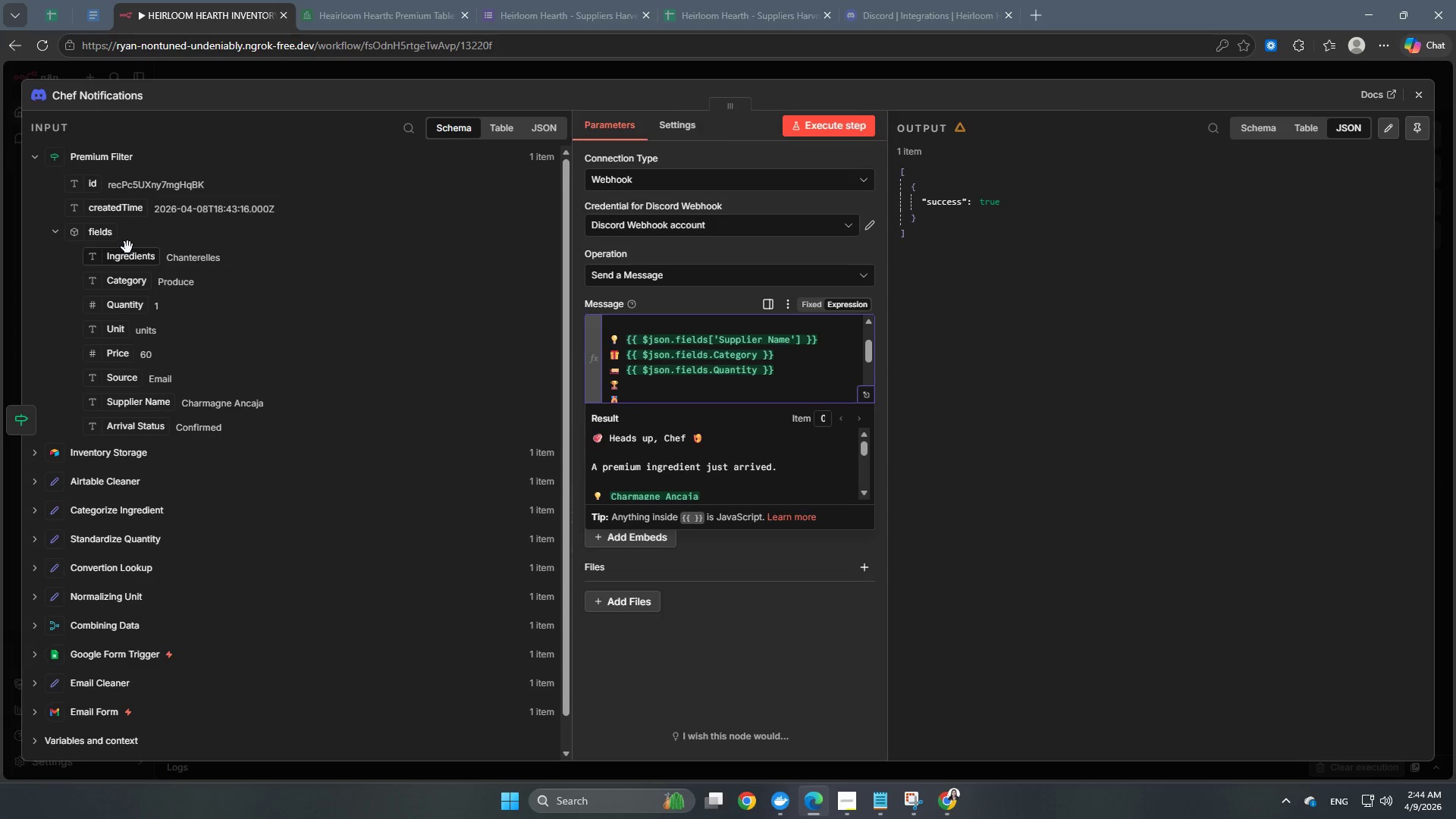 
left_click_drag(start_coordinate=[120, 260], to_coordinate=[701, 390])
 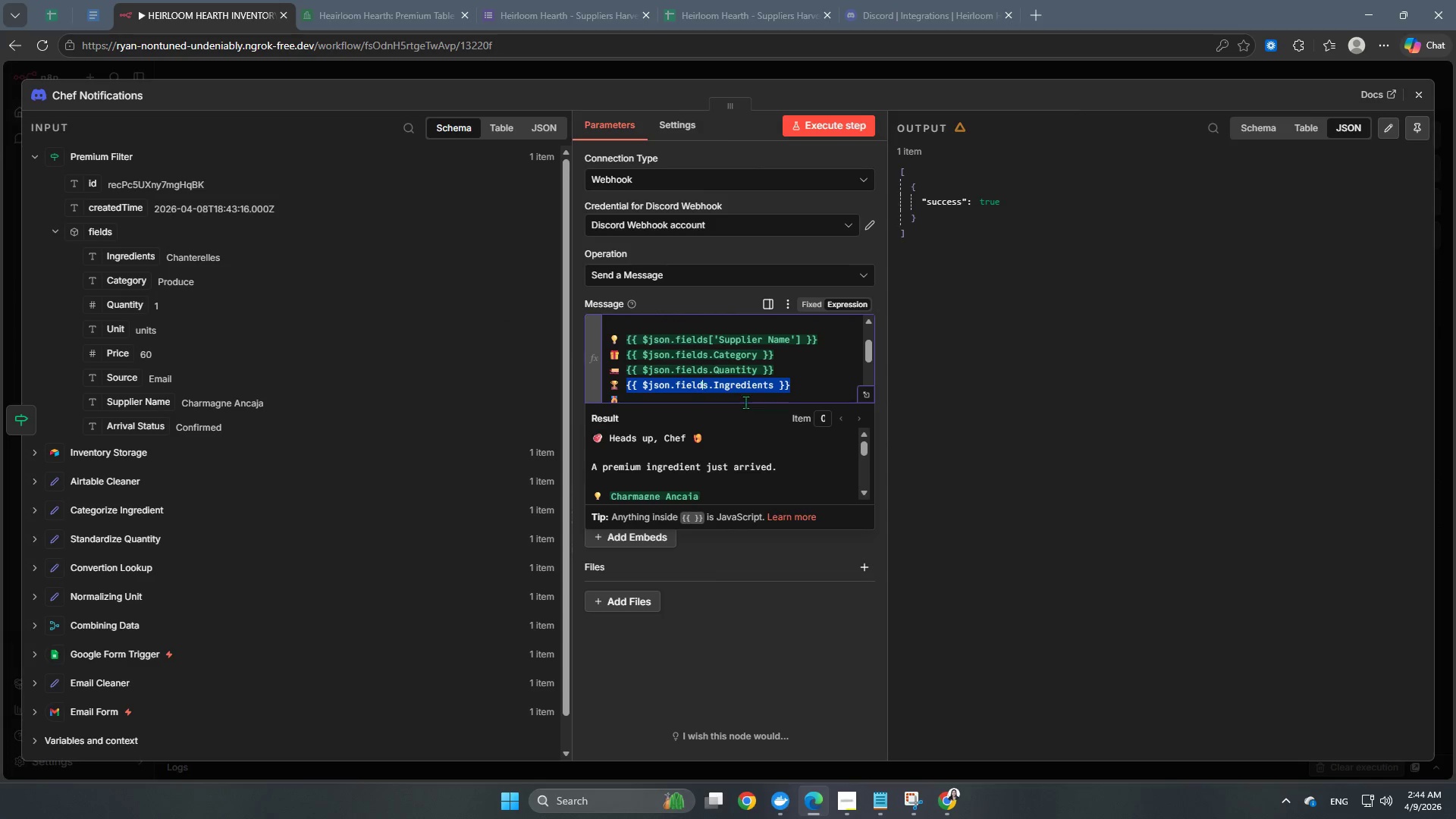 
left_click([778, 389])
 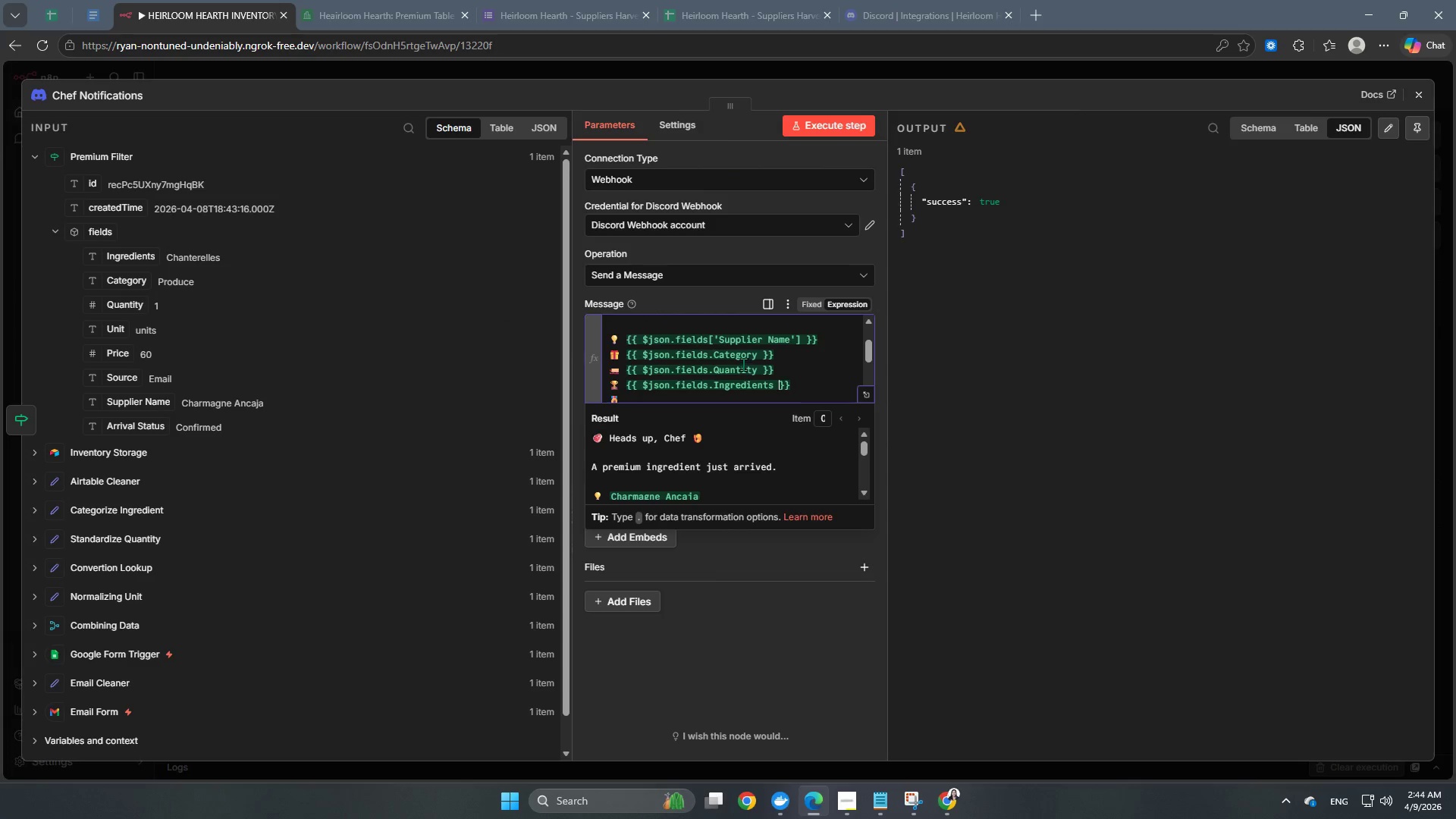 
scroll: coordinate [743, 364], scroll_direction: down, amount: 1.0
 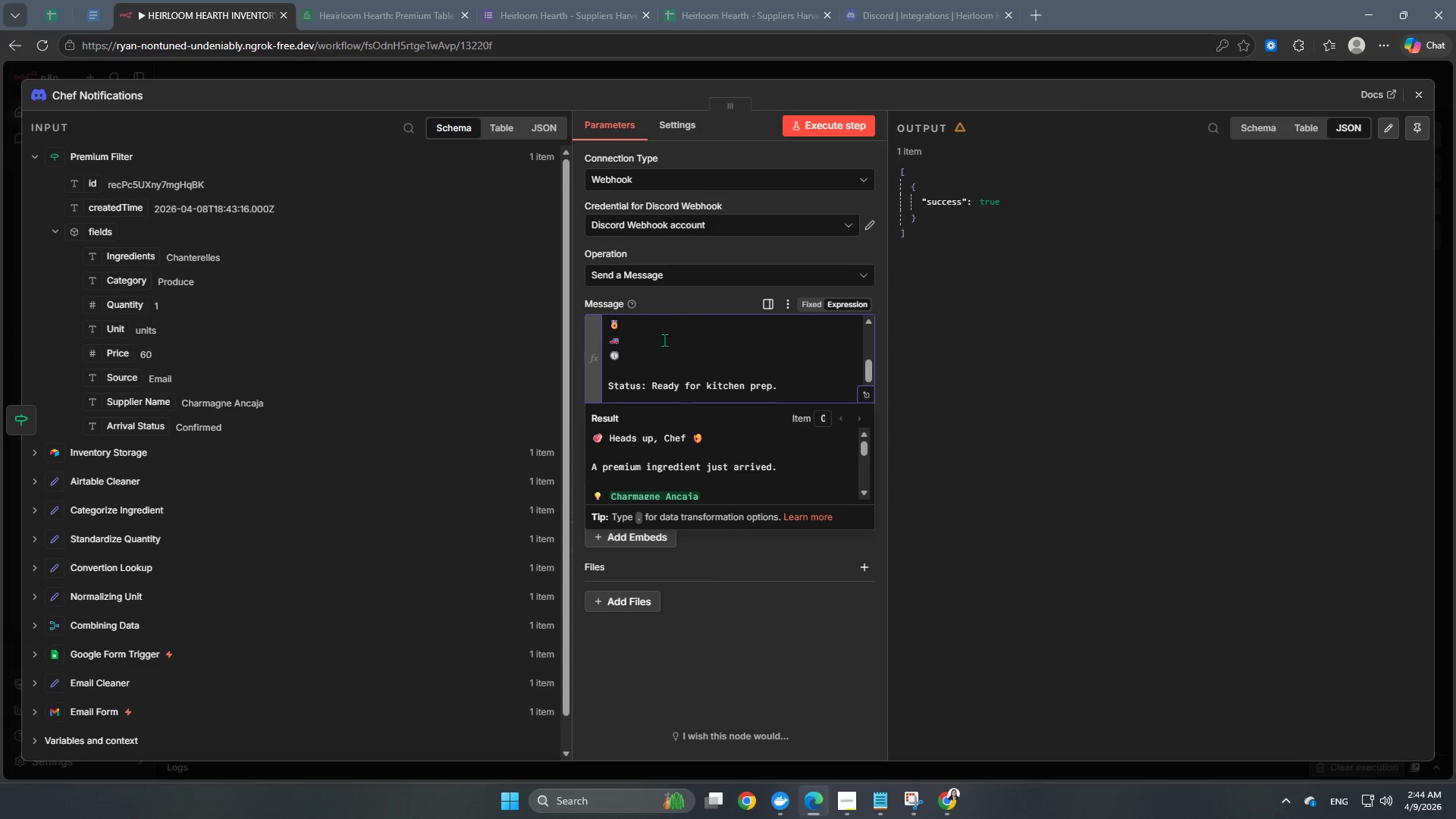 
scroll: coordinate [662, 351], scroll_direction: up, amount: 1.0
 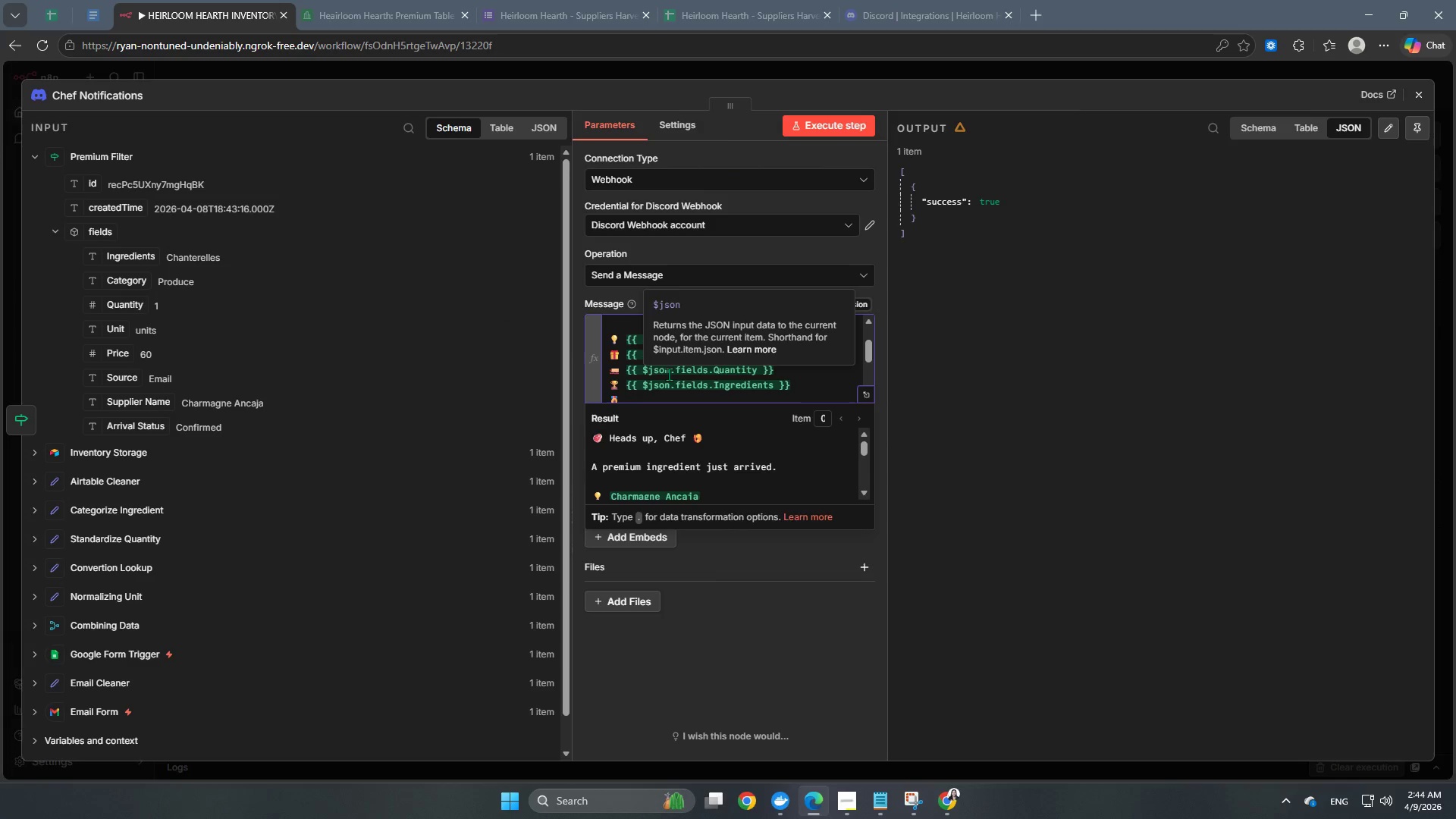 
key(ArrowLeft)
 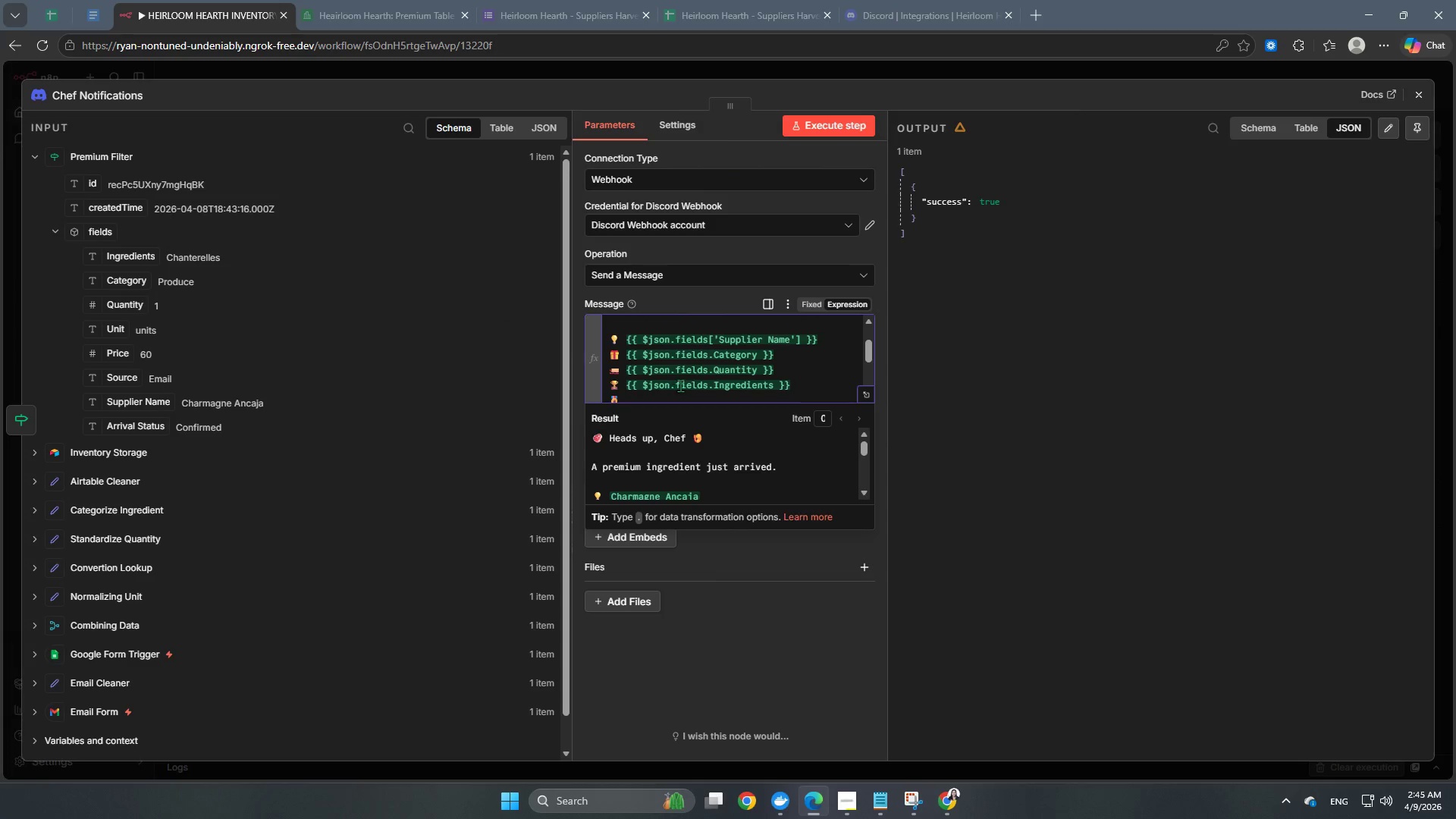 
key(ArrowDown)
 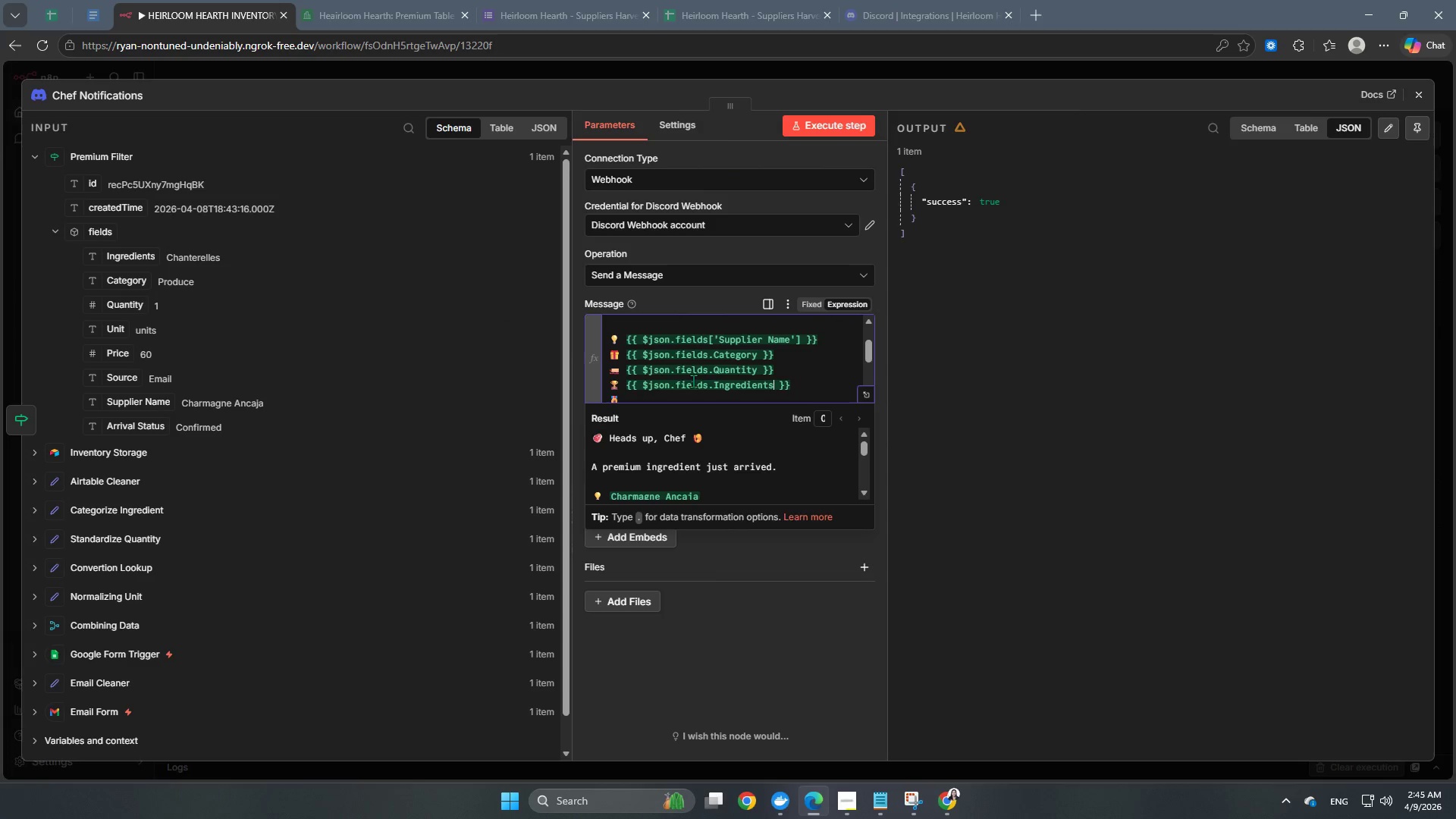 
key(ArrowUp)
 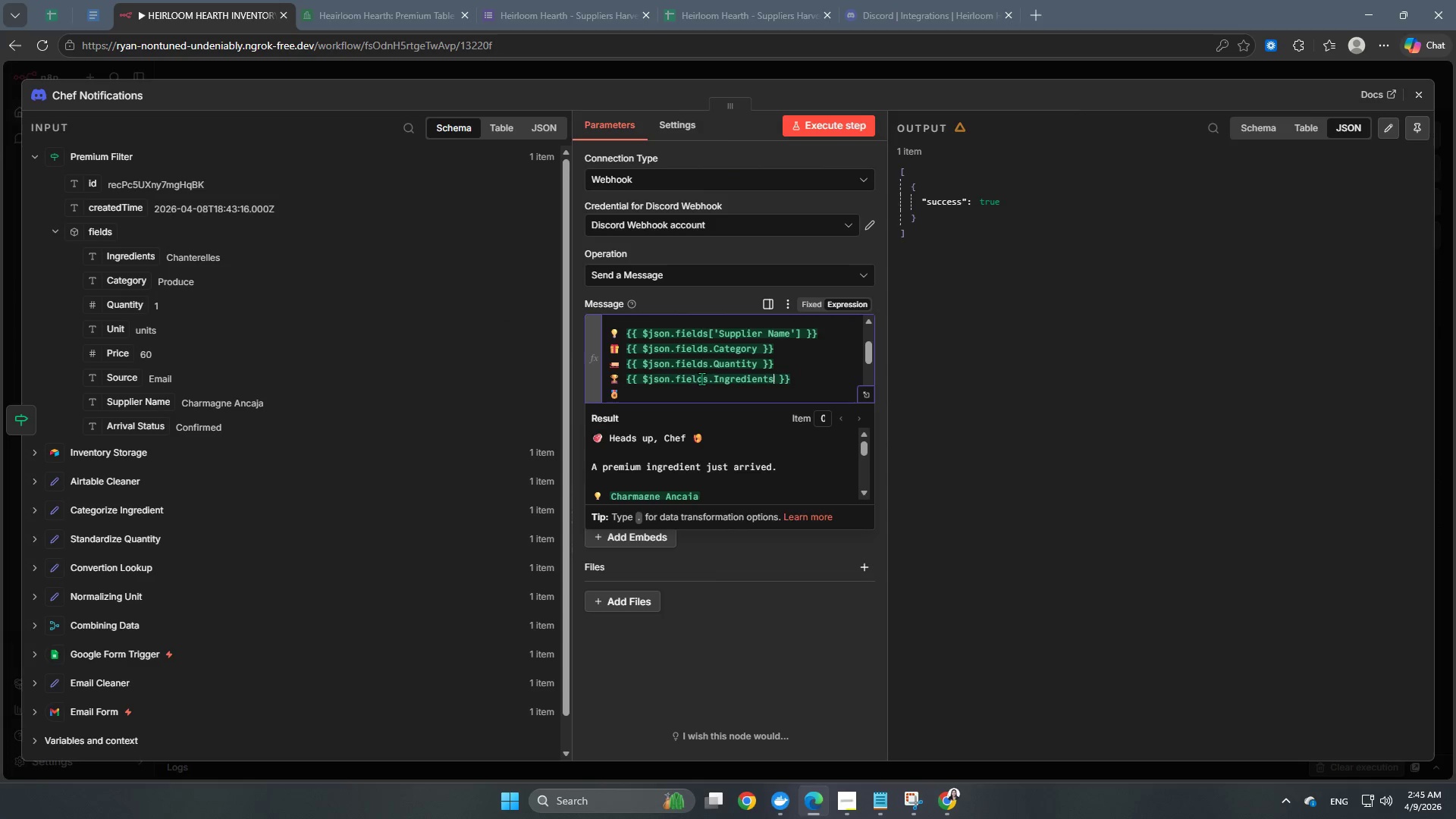 
key(ArrowDown)
 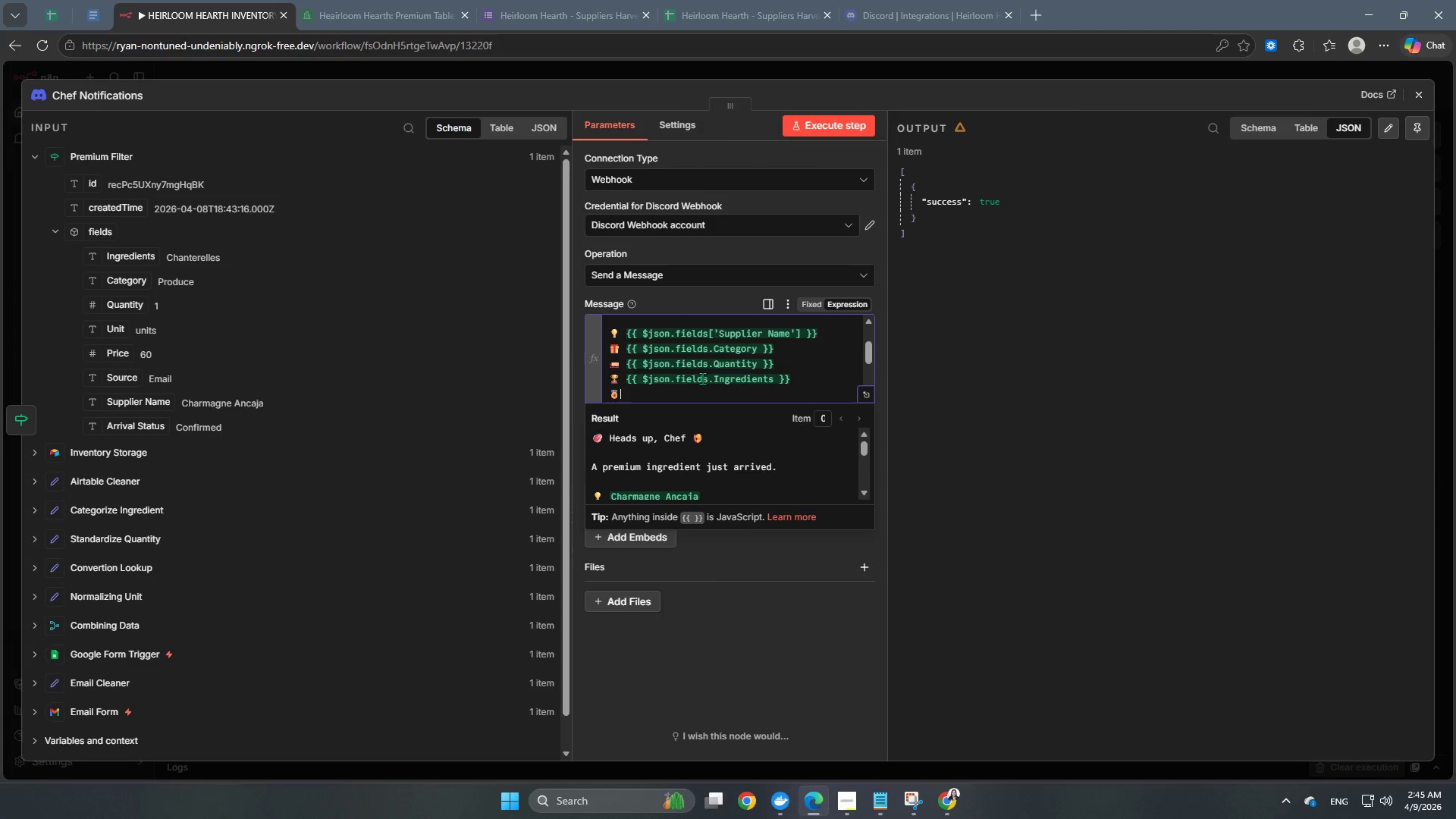 
key(ArrowDown)
 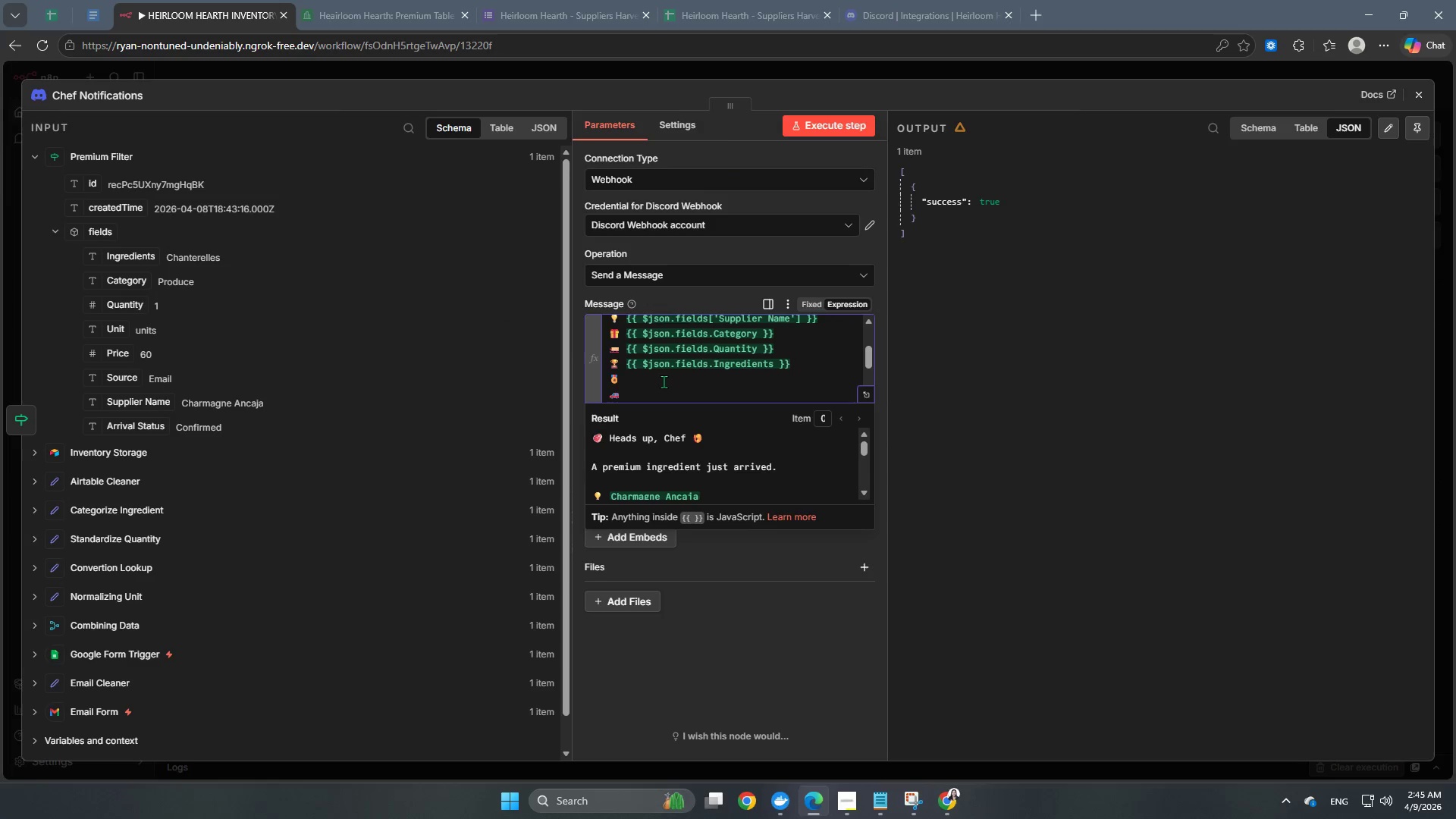 
left_click([662, 381])
 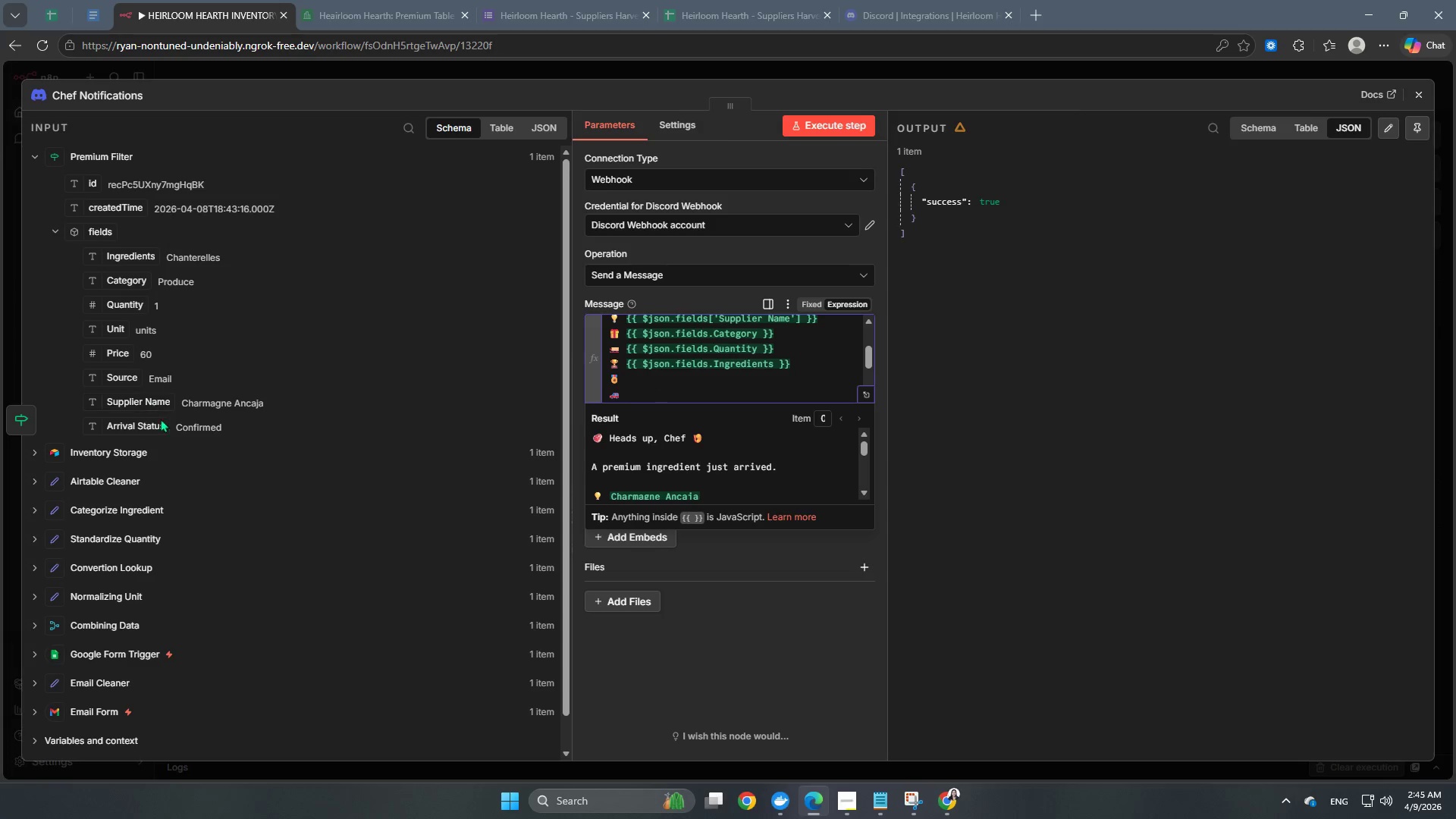 
left_click_drag(start_coordinate=[149, 429], to_coordinate=[673, 378])
 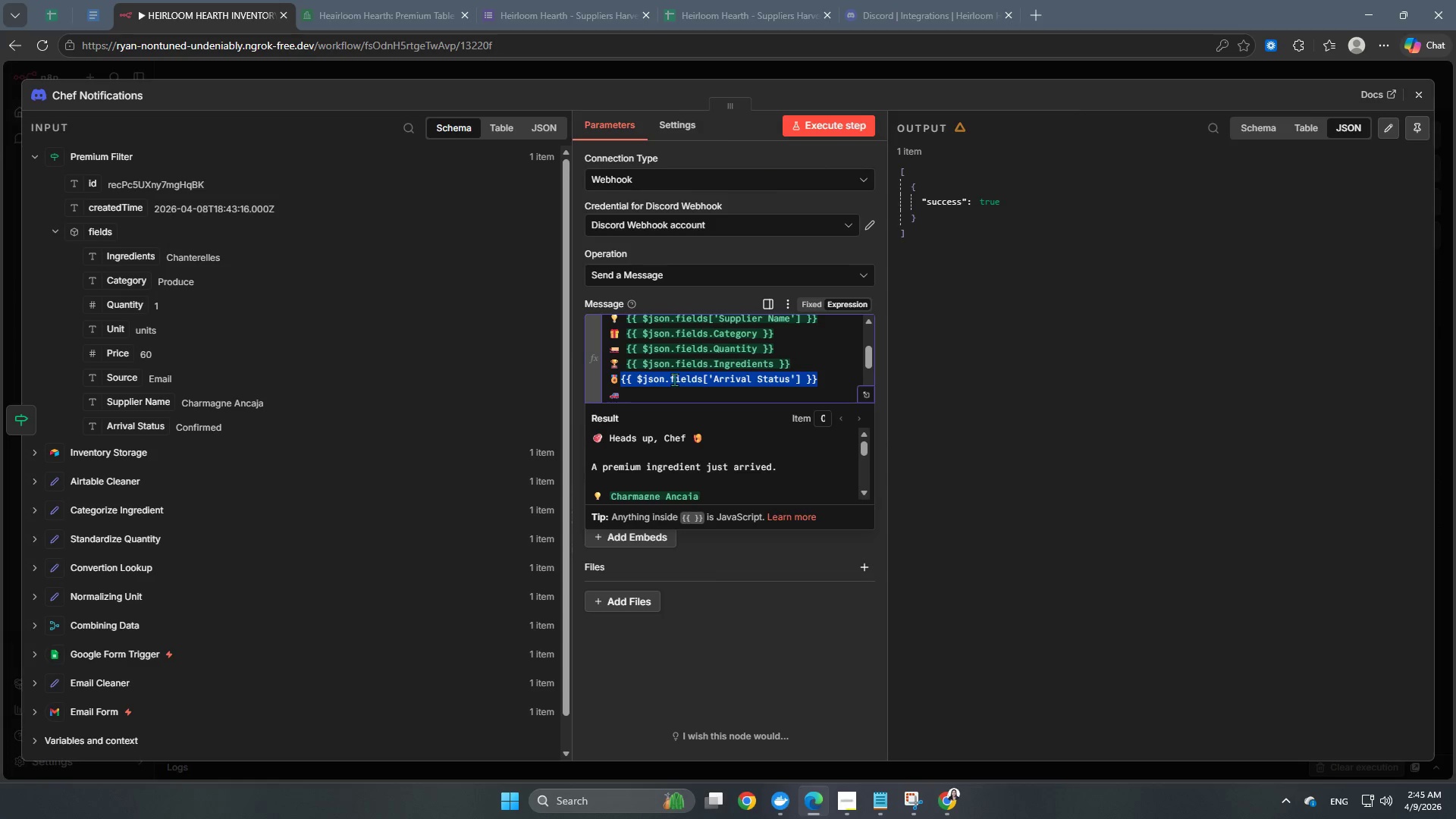 
left_click([674, 379])
 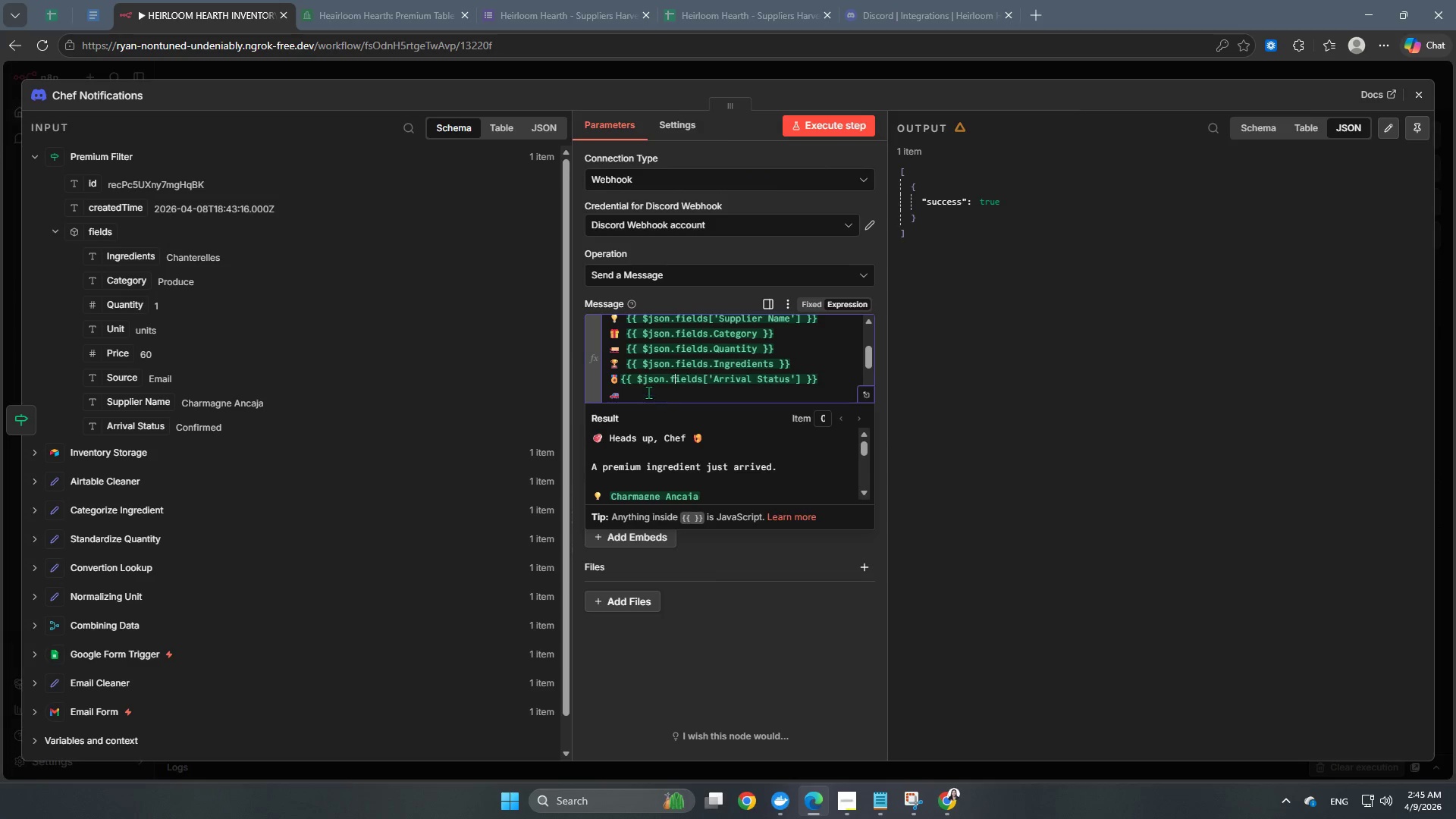 
left_click([648, 392])
 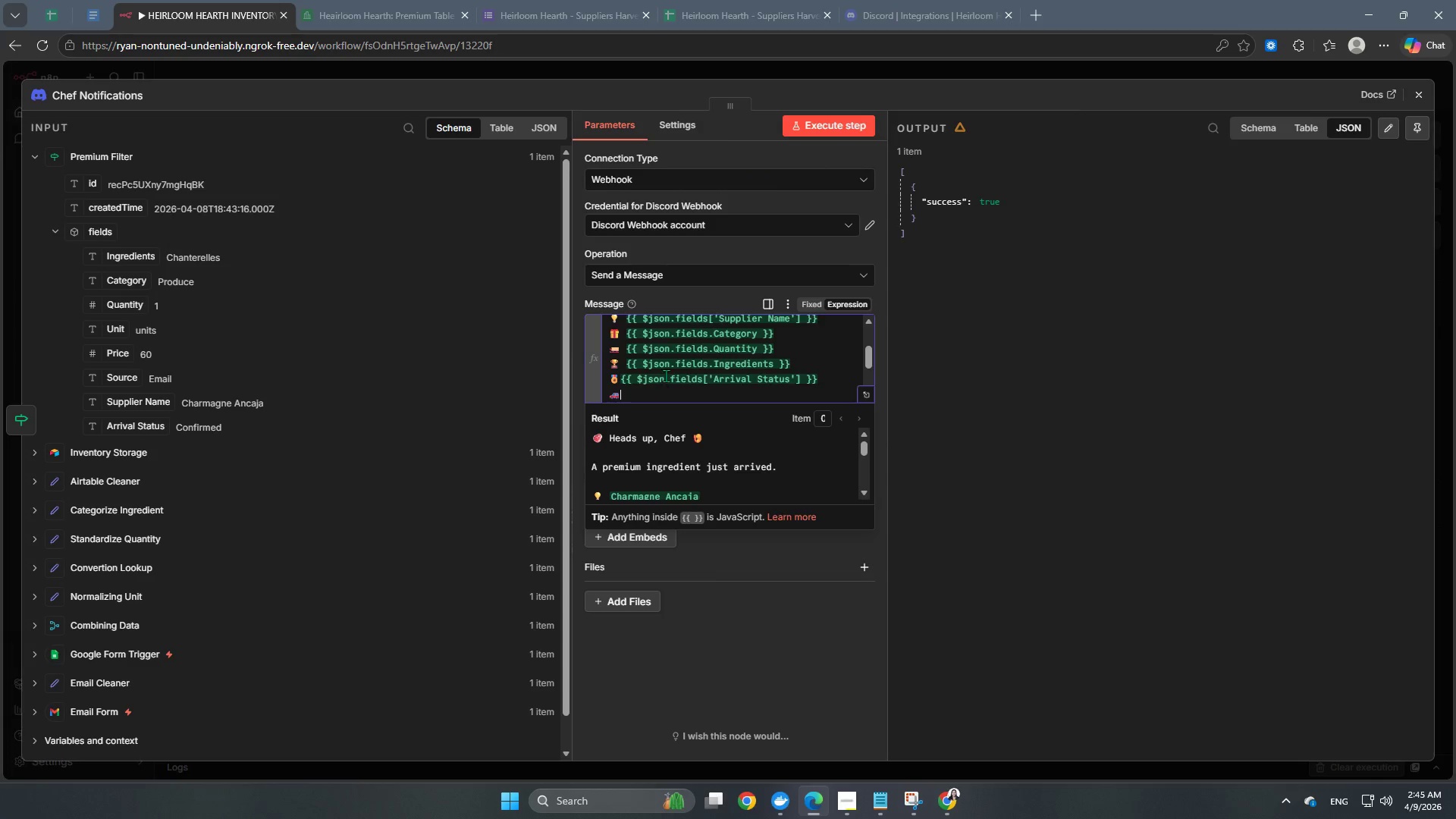 
scroll: coordinate [666, 375], scroll_direction: down, amount: 1.0
 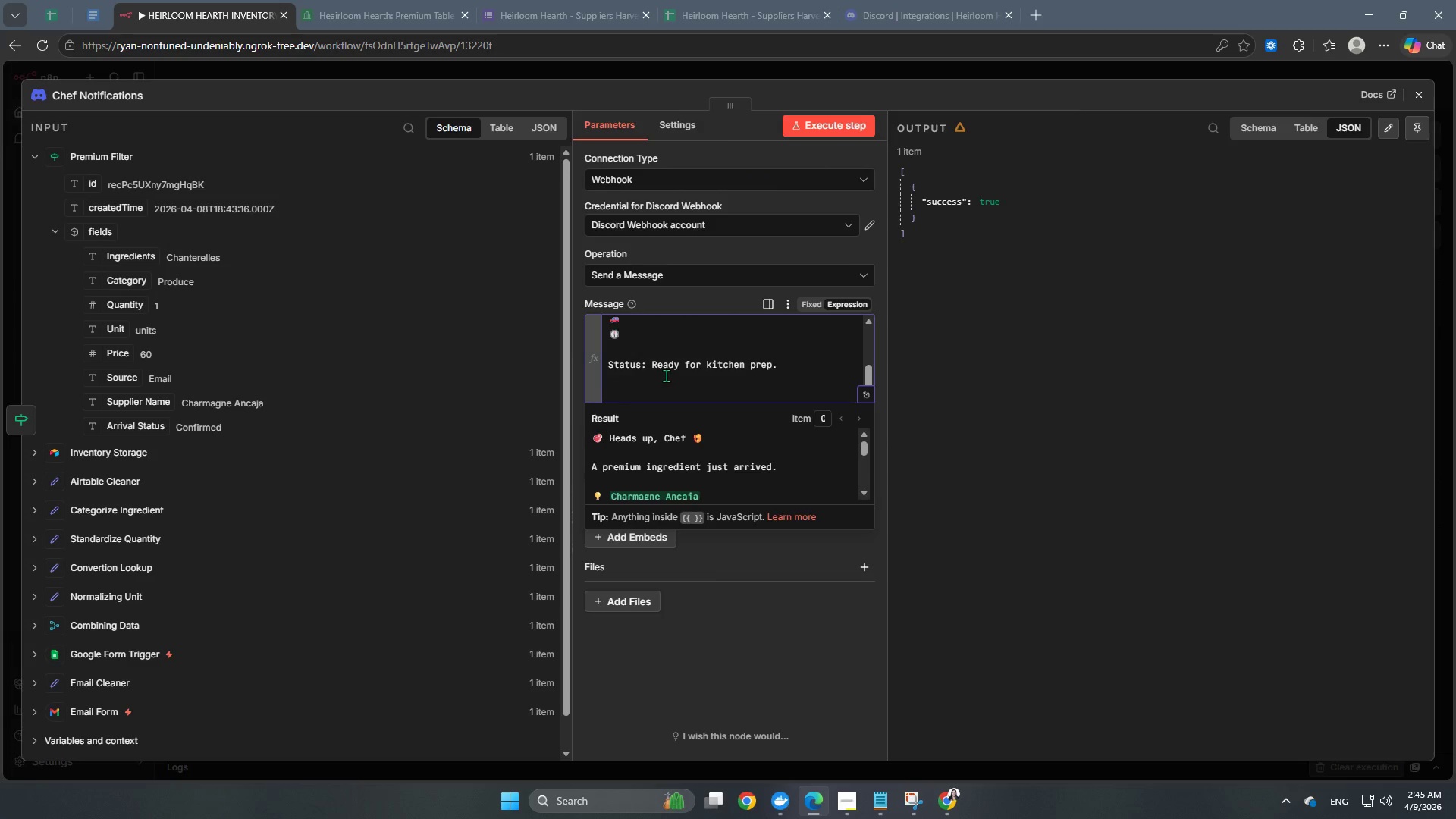 
scroll: coordinate [666, 375], scroll_direction: up, amount: 1.0
 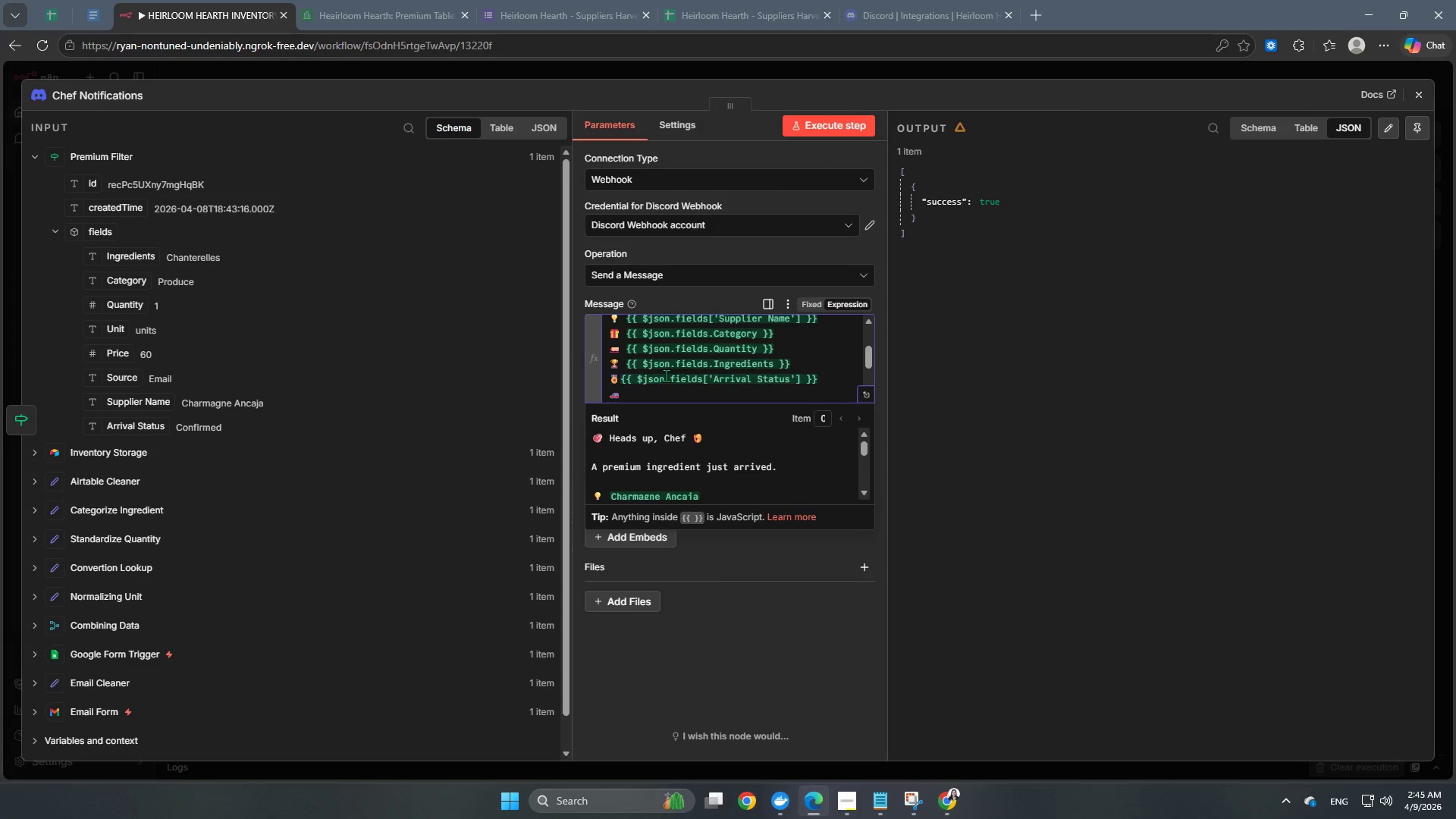 
key(ArrowDown)
 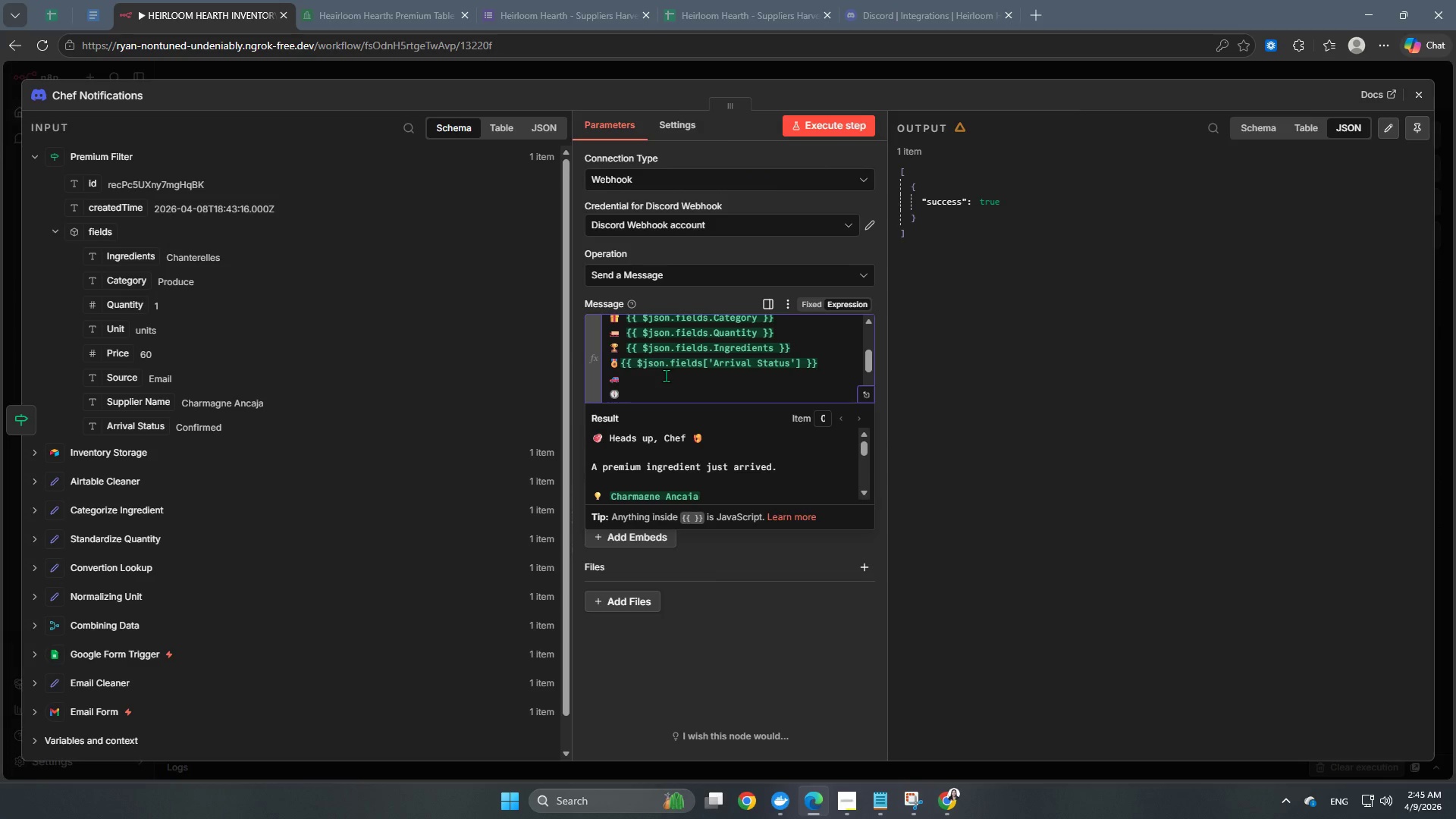 
key(ArrowUp)
 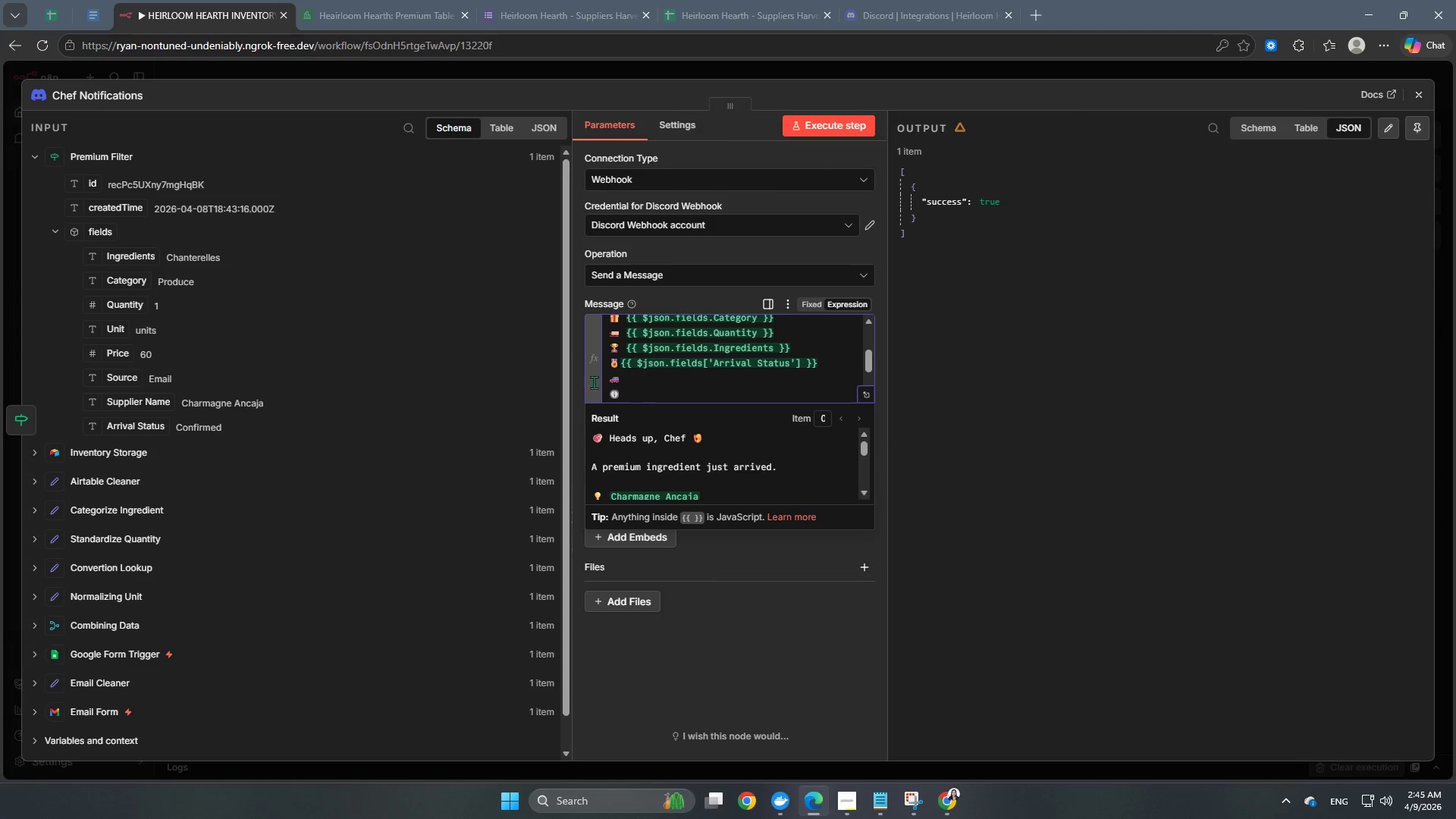 
key(Space)
 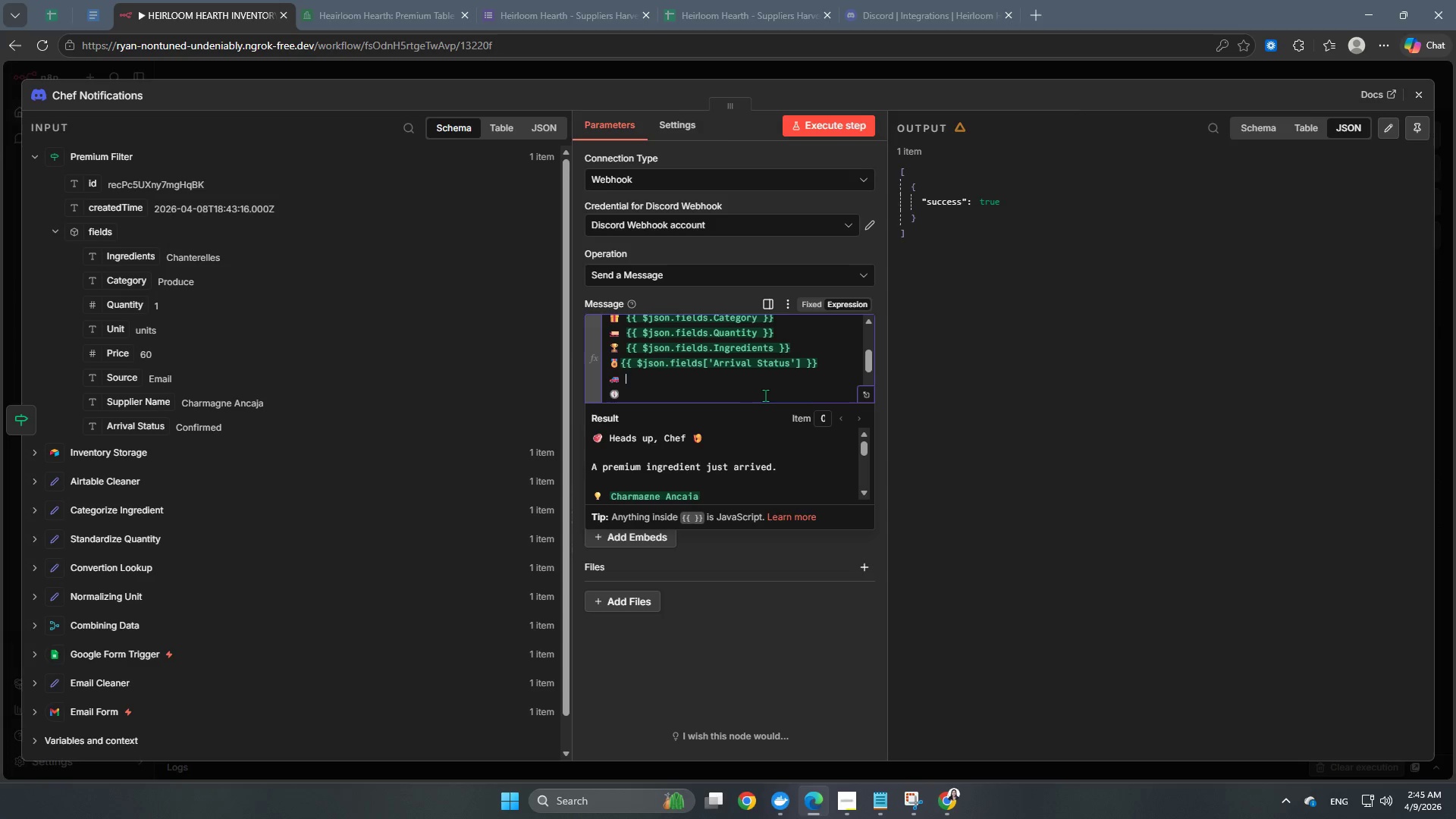 
wait(6.34)
 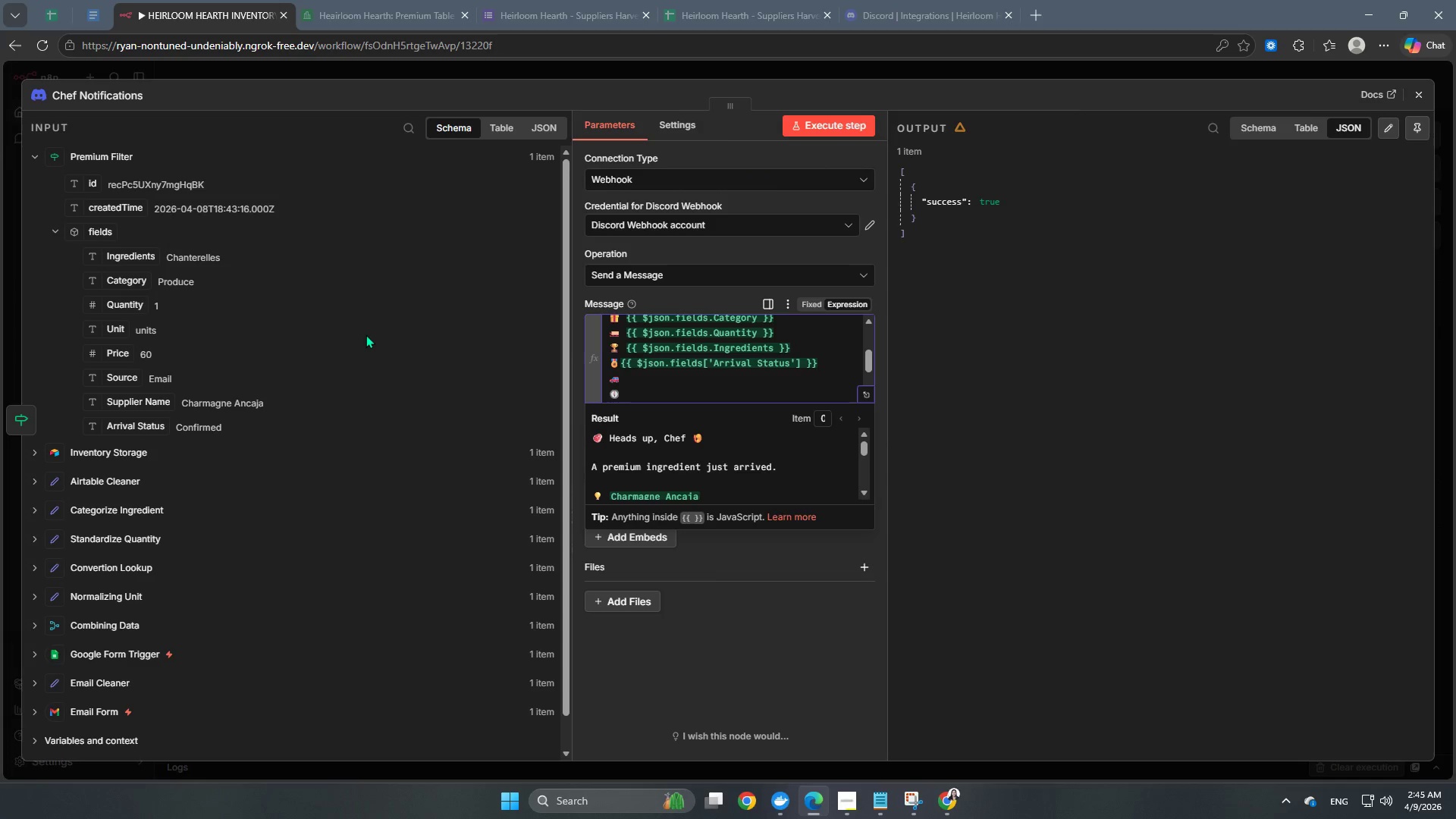 
left_click([620, 362])
 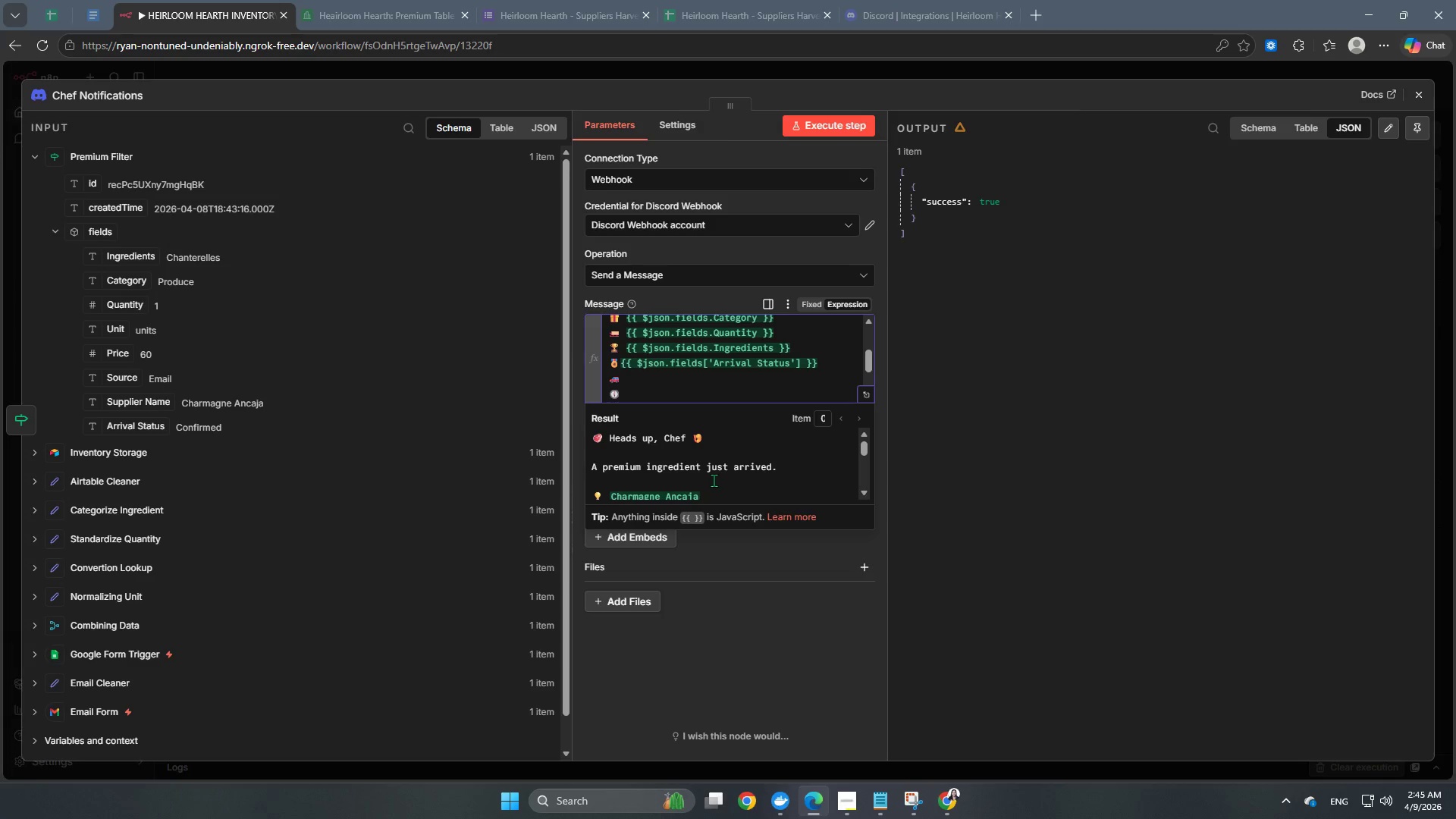 
key(Backspace)
 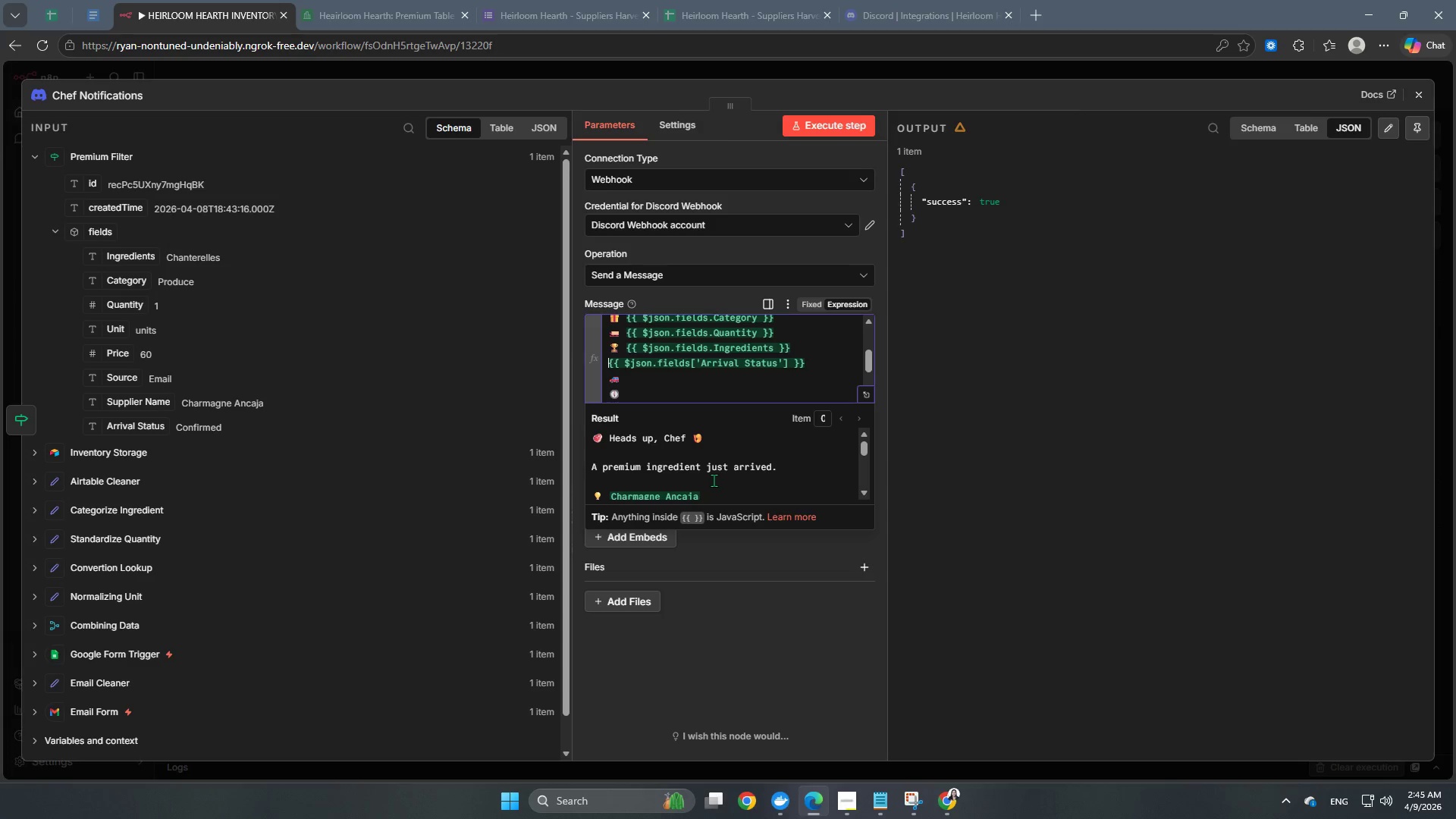 
key(Backspace)
 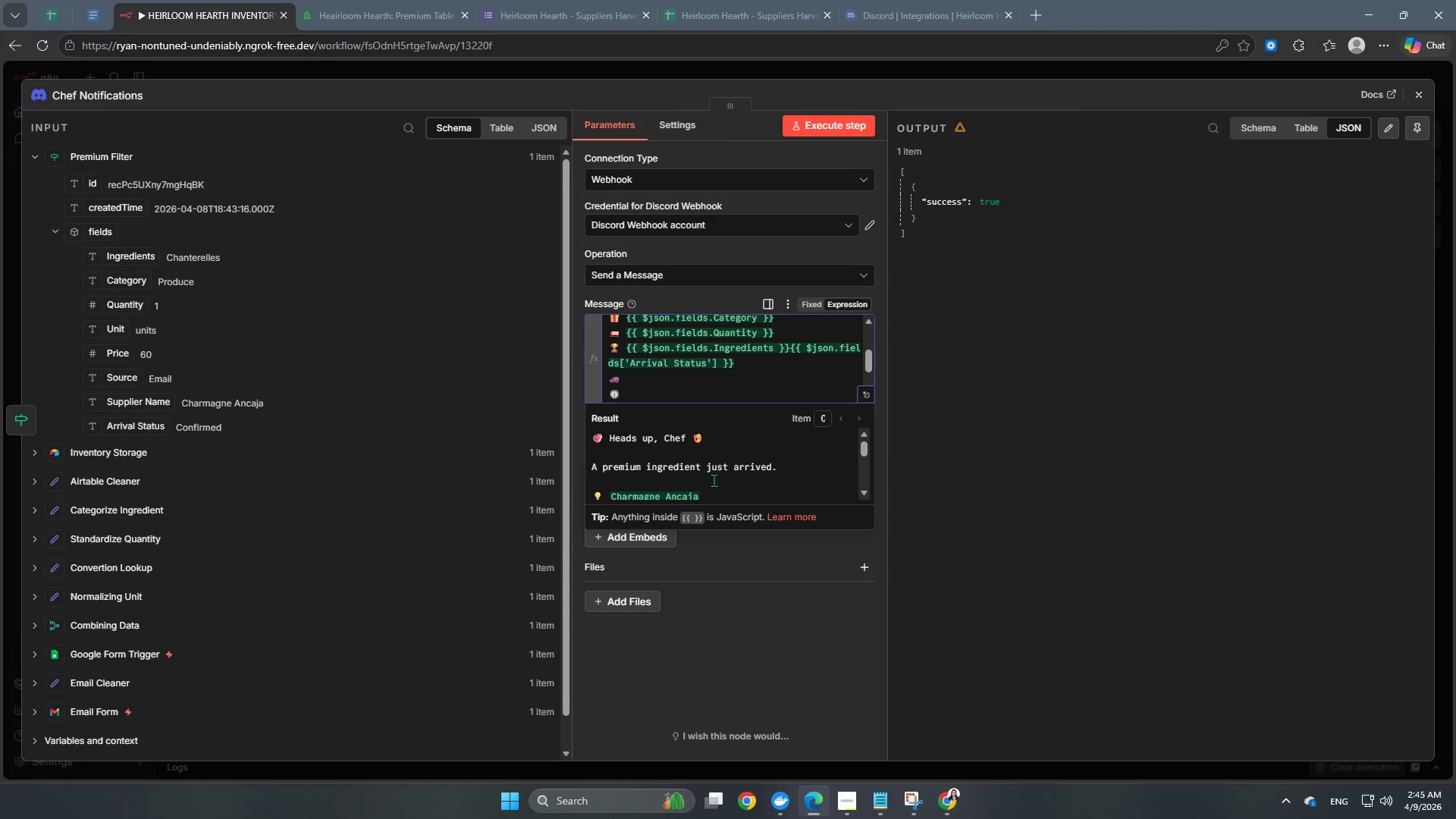 
key(Enter)
 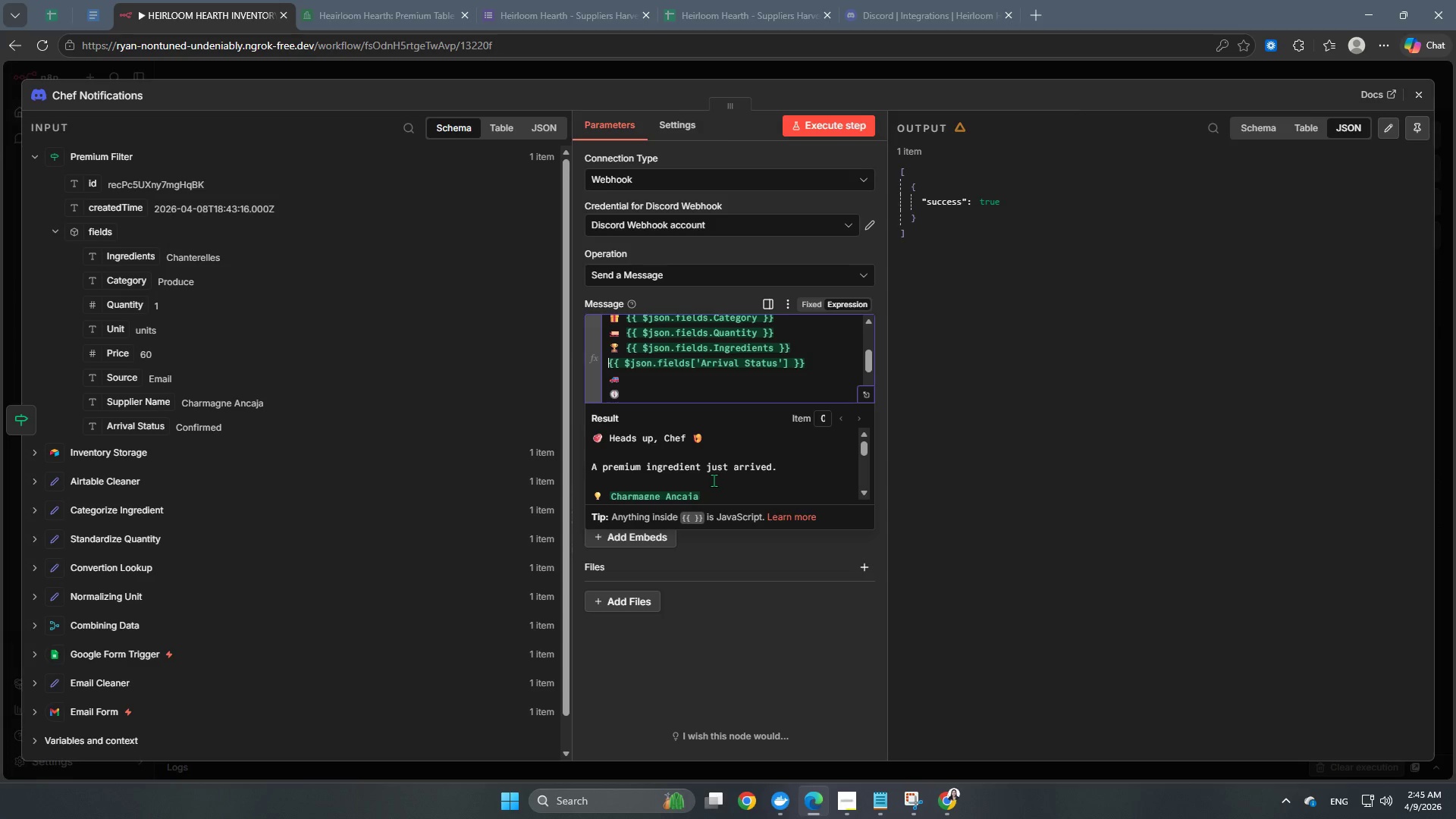 
key(Space)
 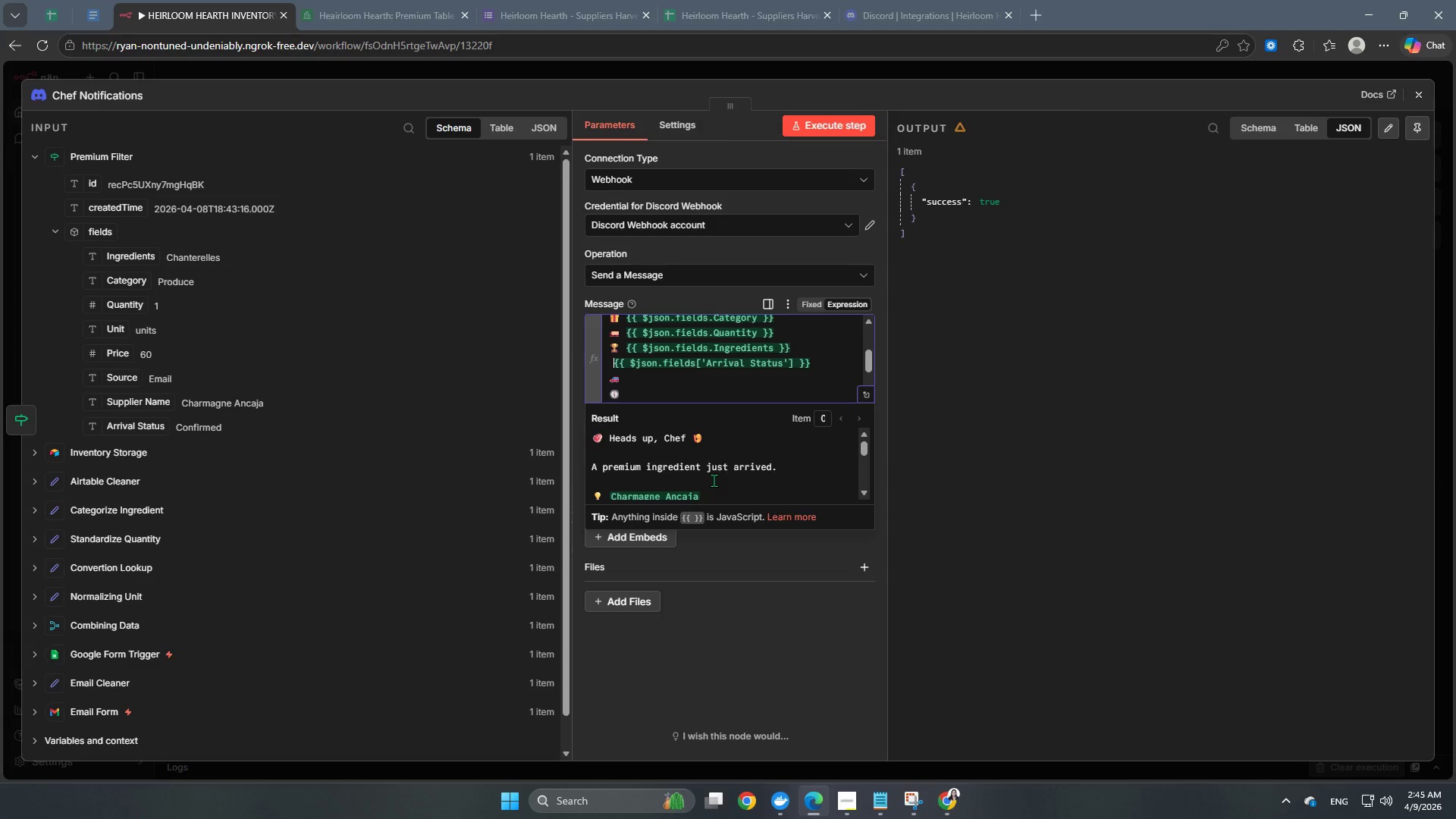 
key(Space)
 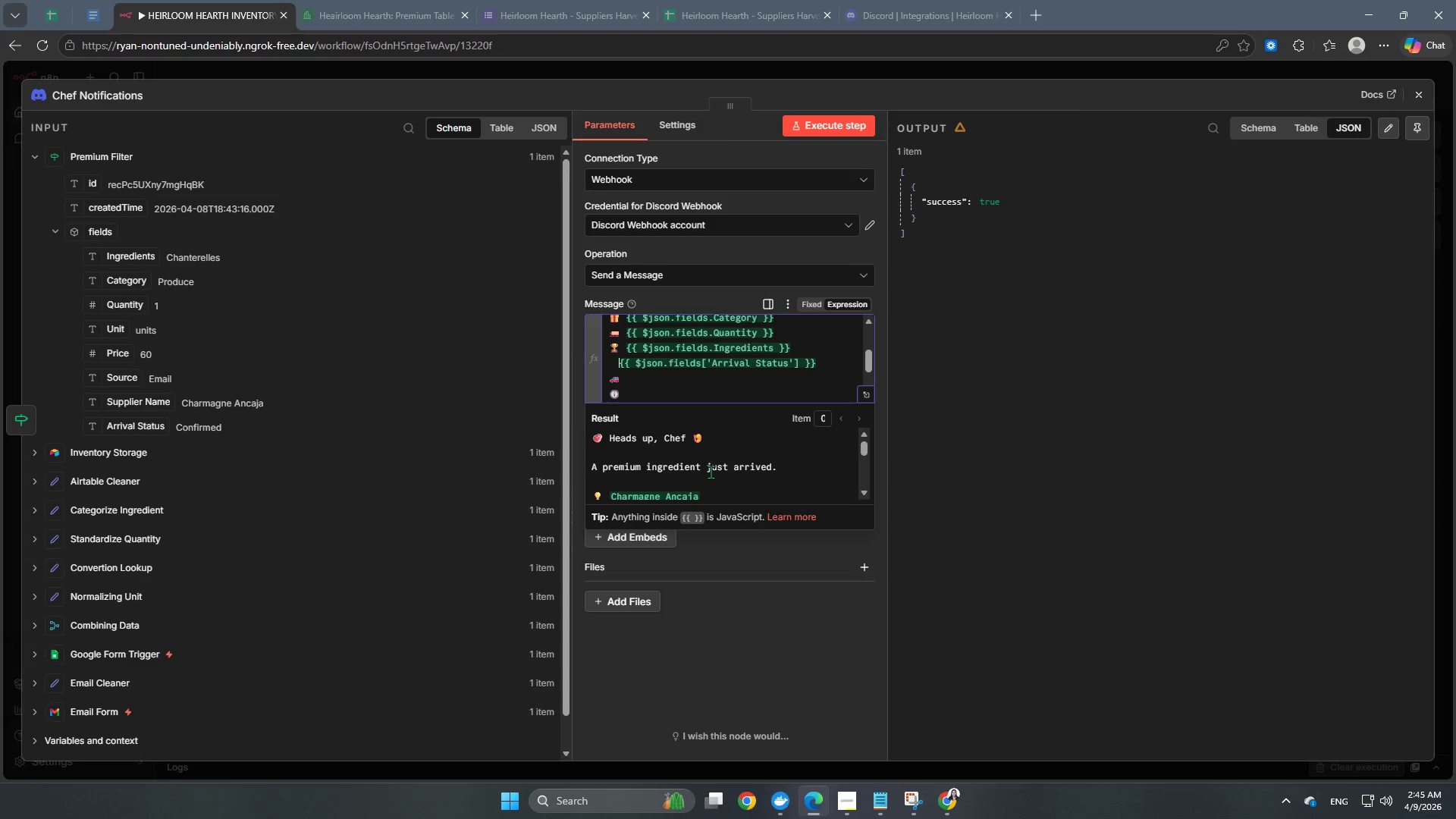 
key(Space)
 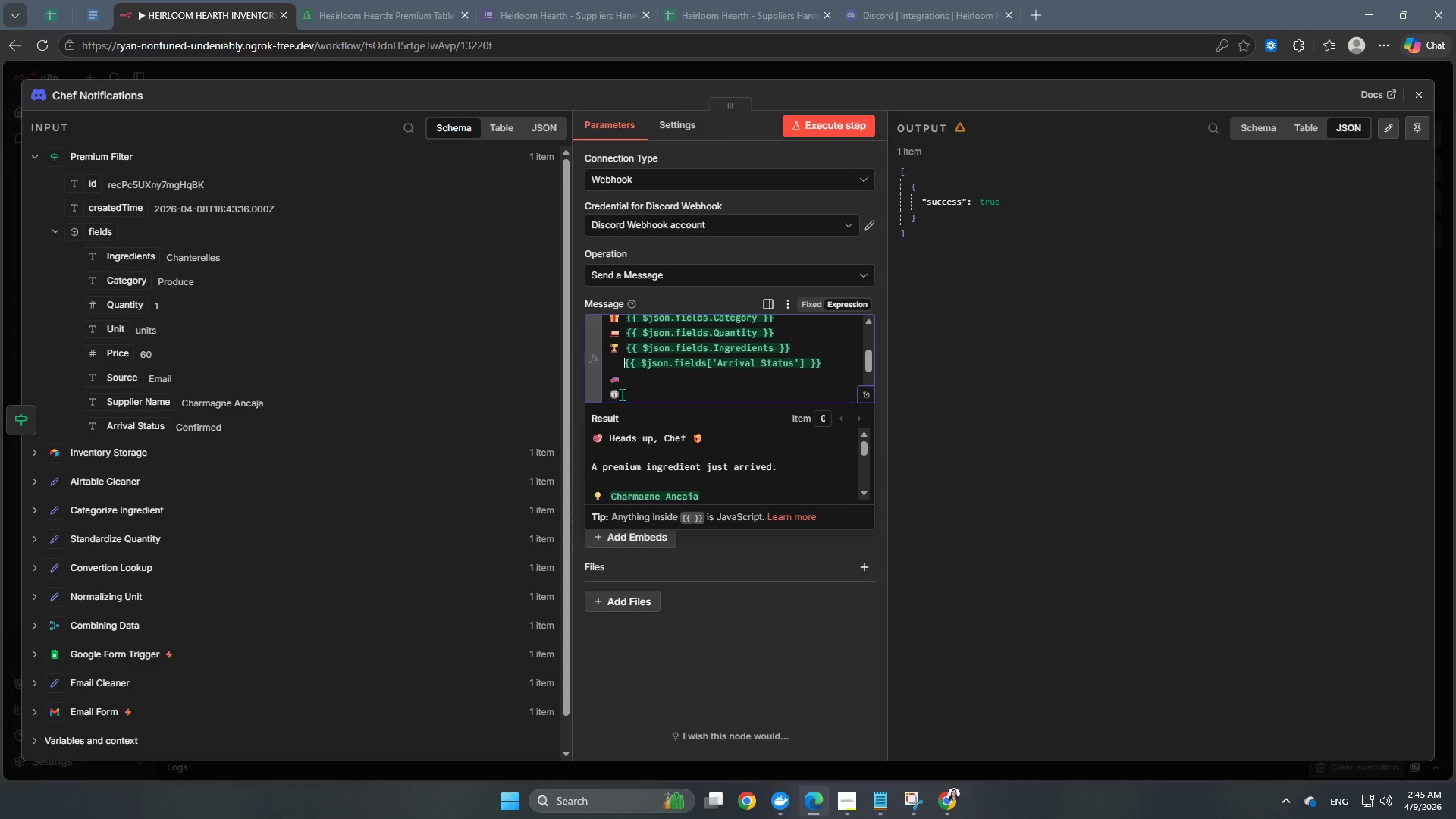 
left_click_drag(start_coordinate=[623, 383], to_coordinate=[605, 379])
 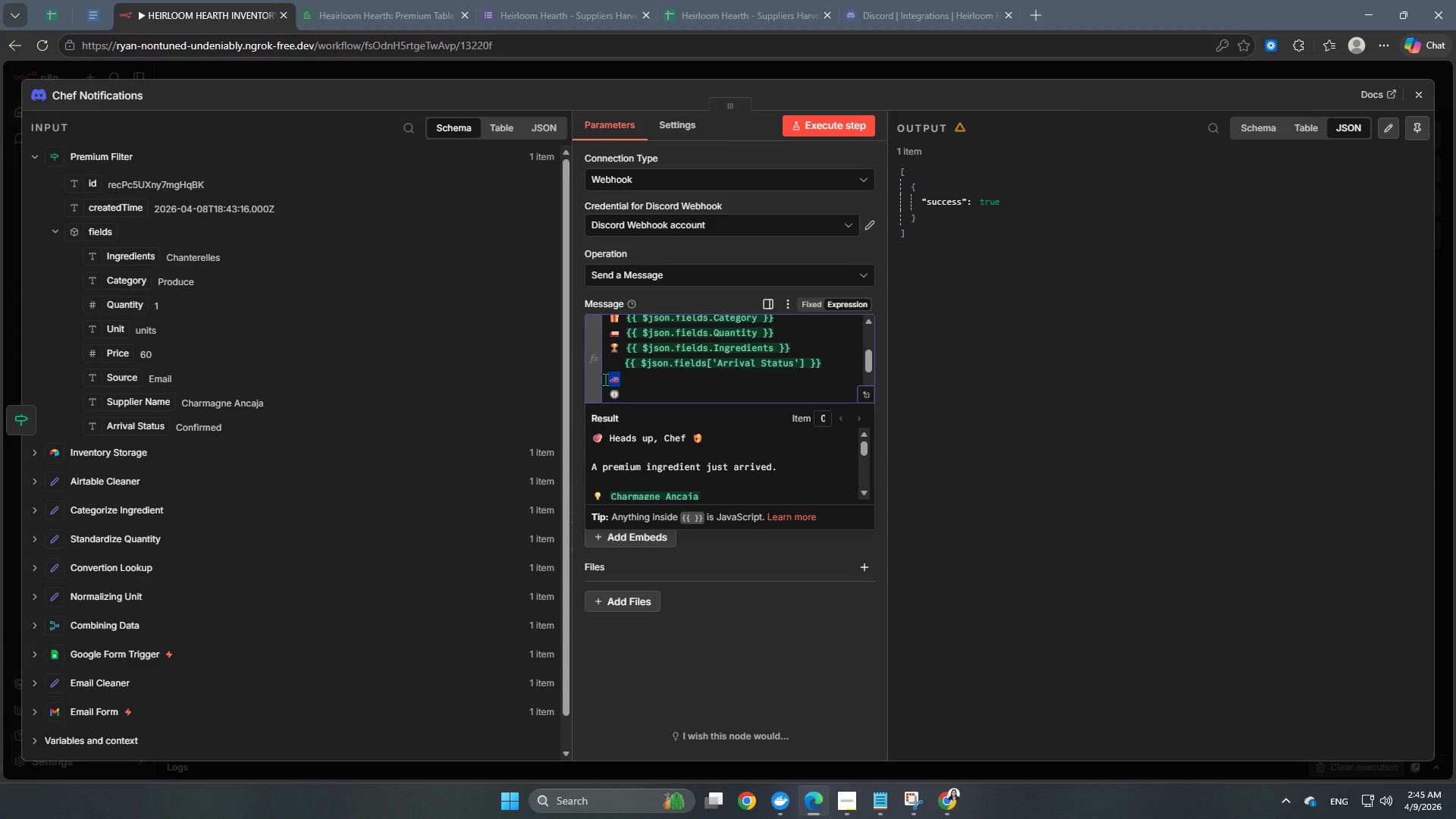 
hold_key(key=ControlLeft, duration=1.51)
 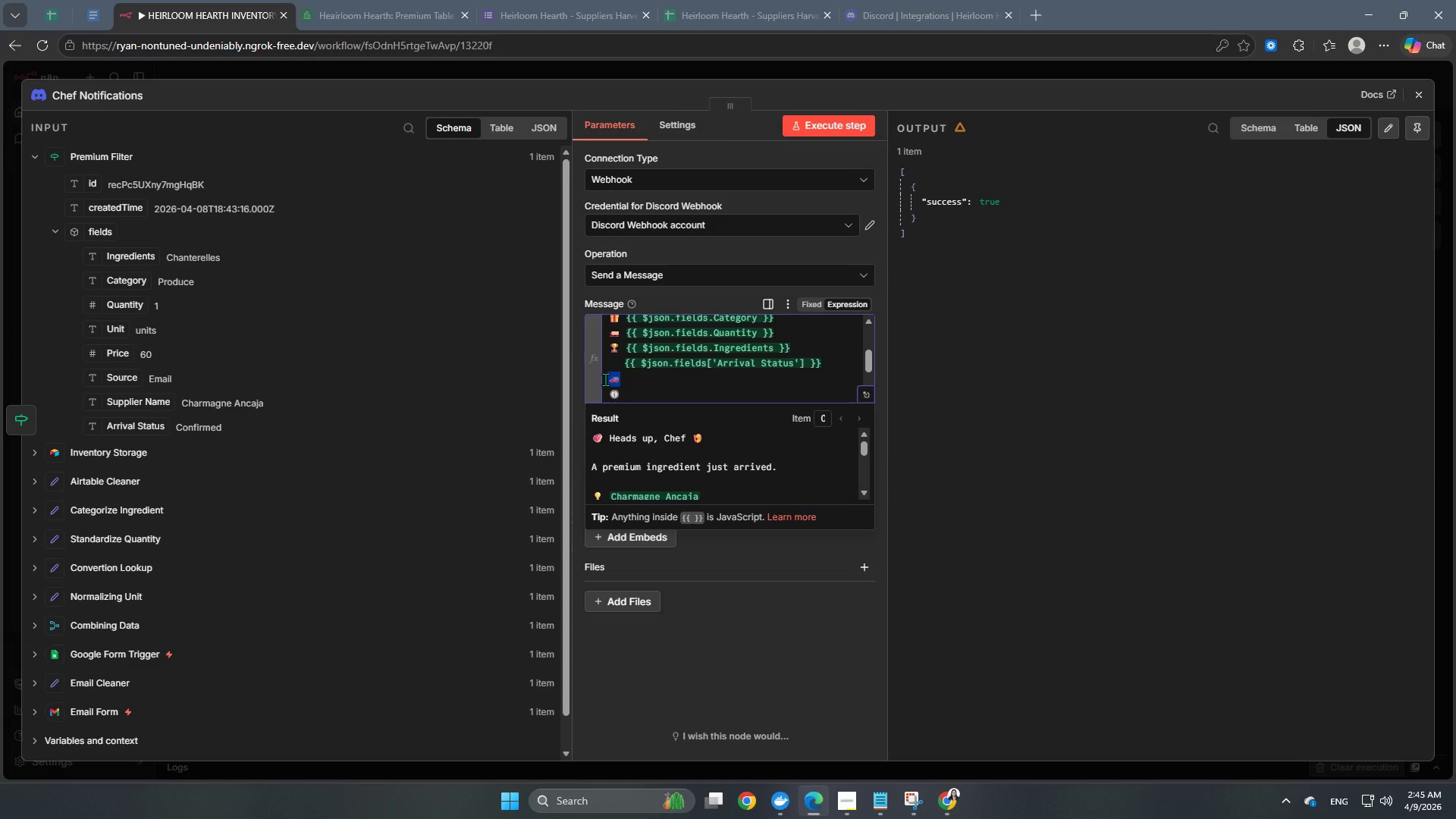 
hold_key(key=ControlLeft, duration=1.52)
 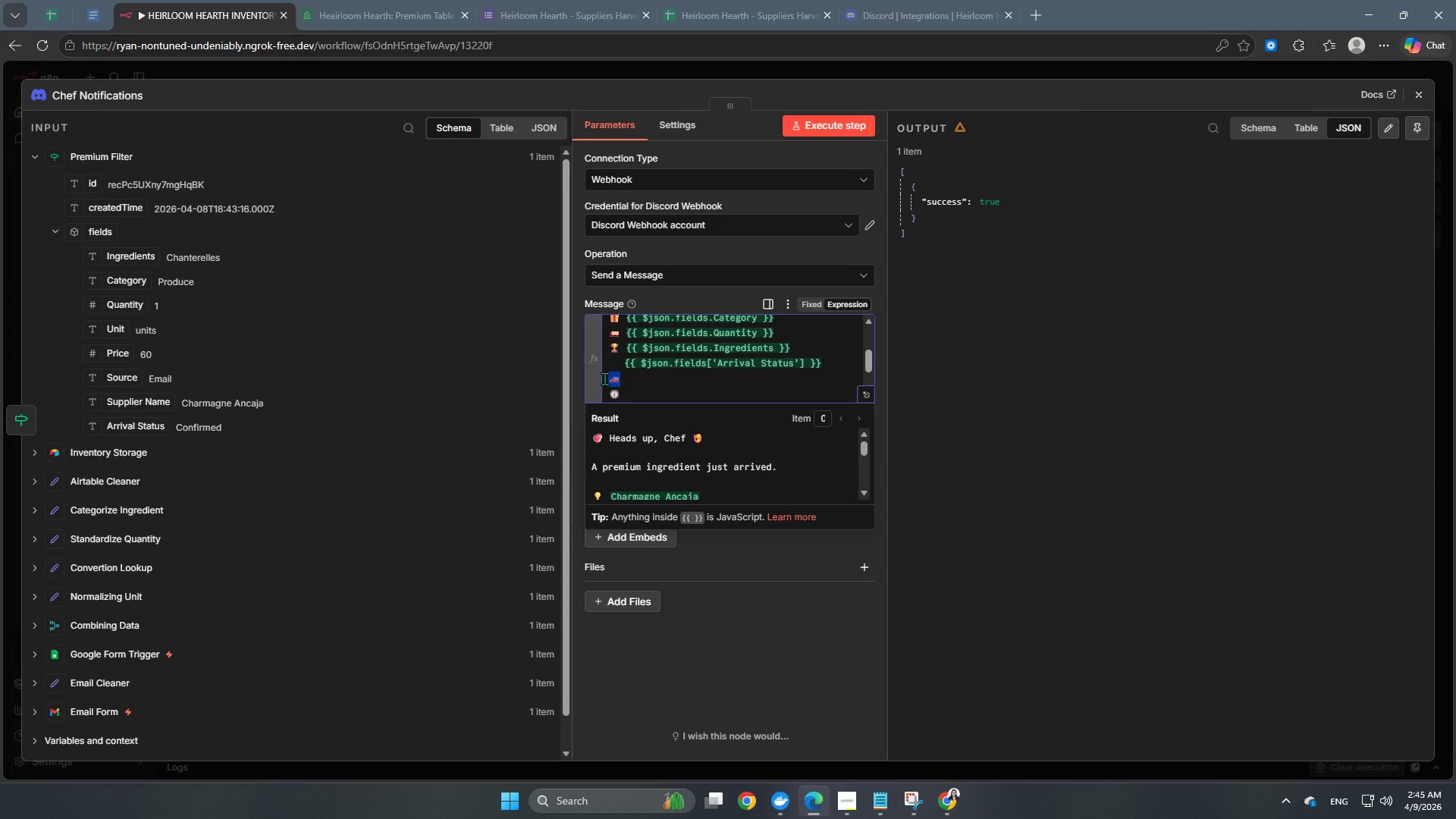 
key(Control+C)
 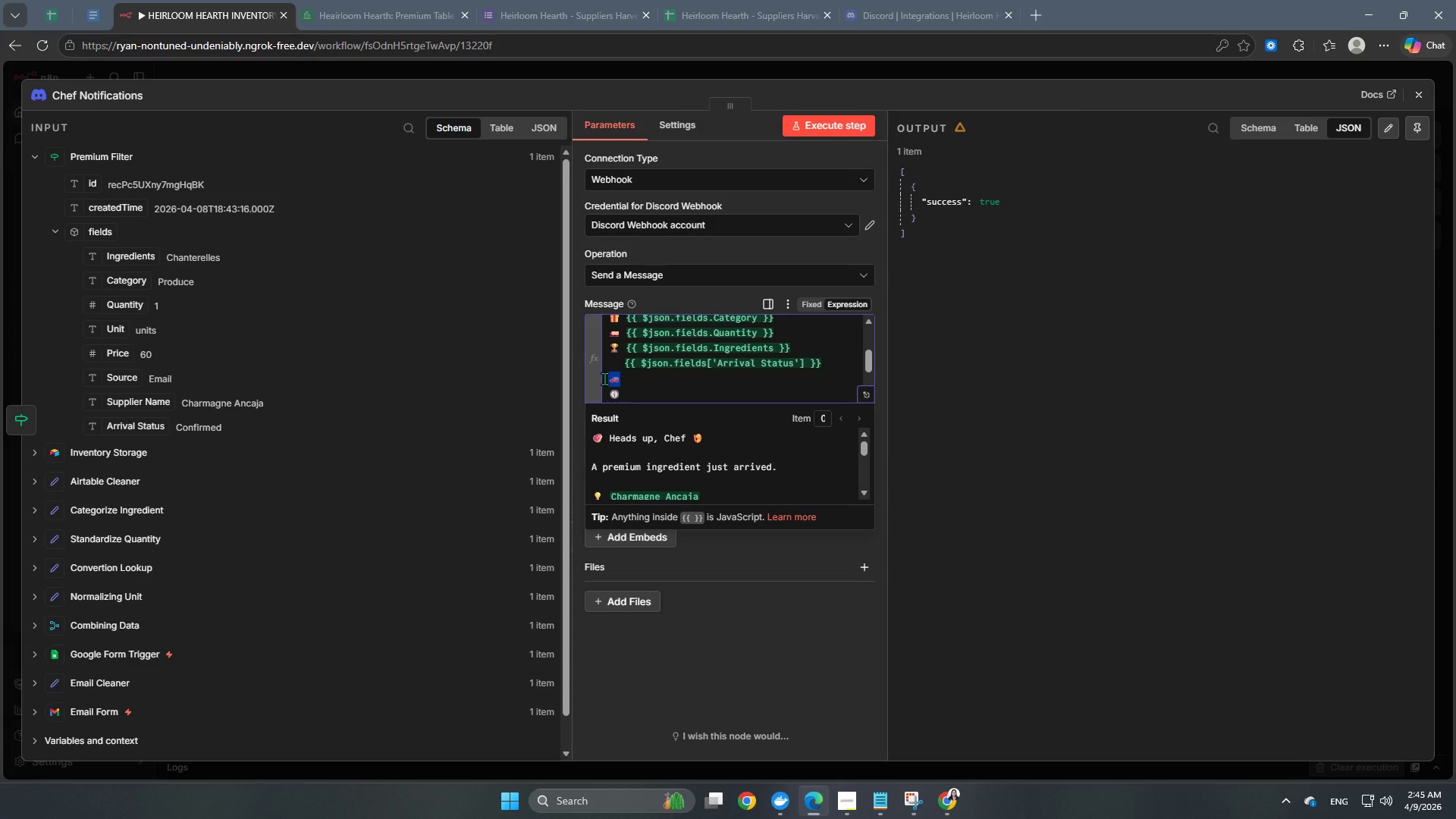 
key(Control+ControlLeft)
 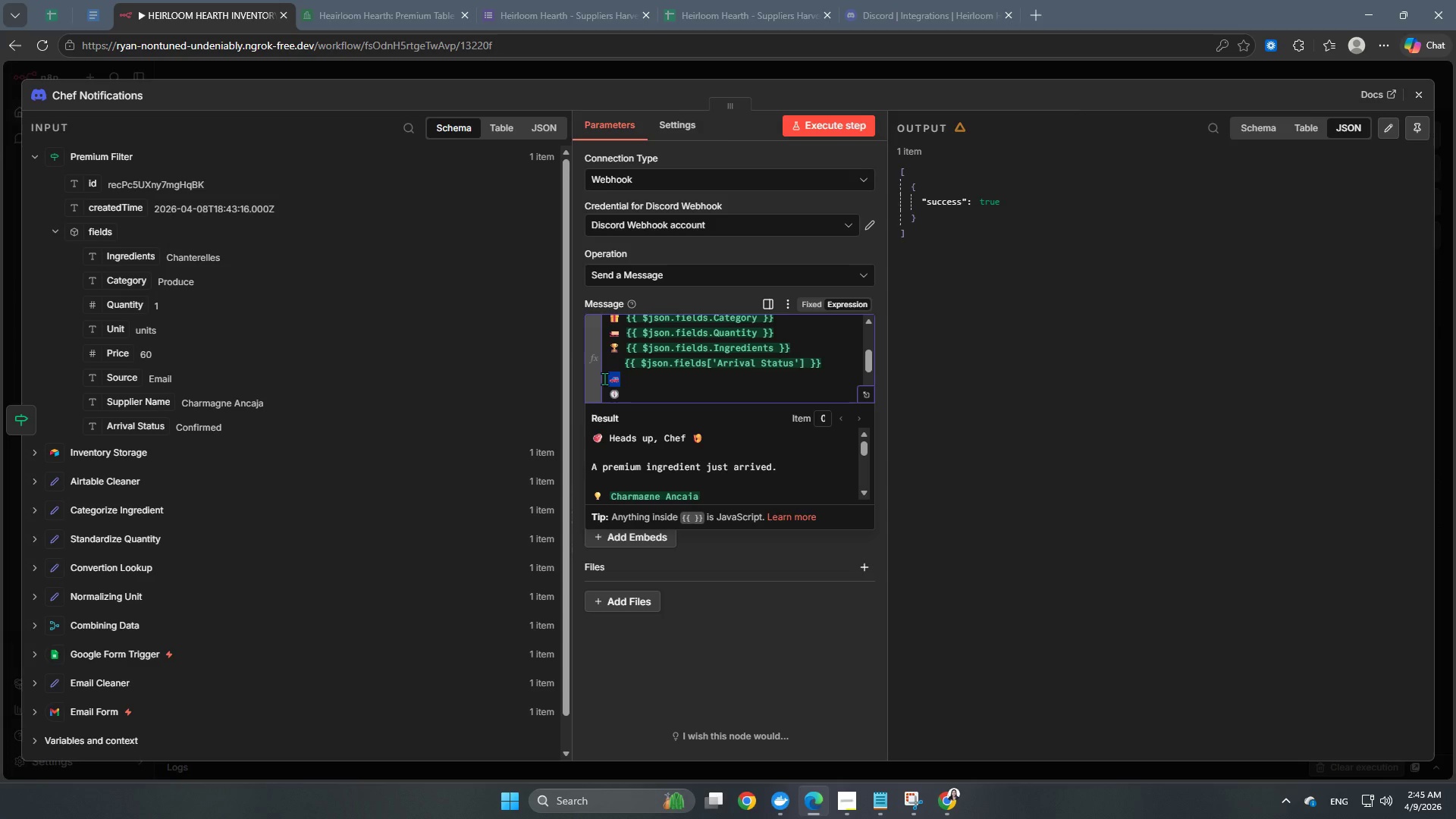 
key(Control+C)
 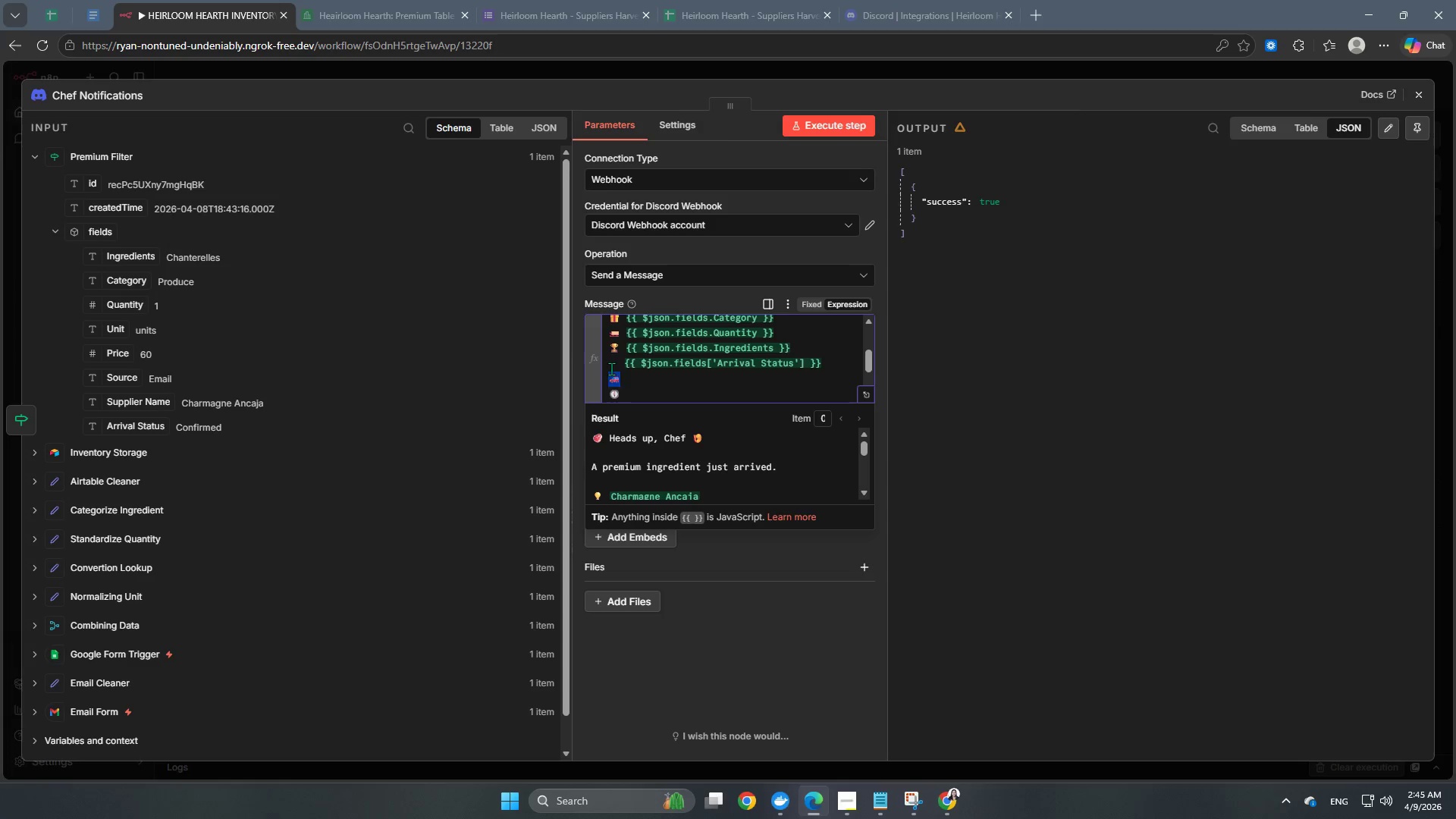 
left_click([611, 369])
 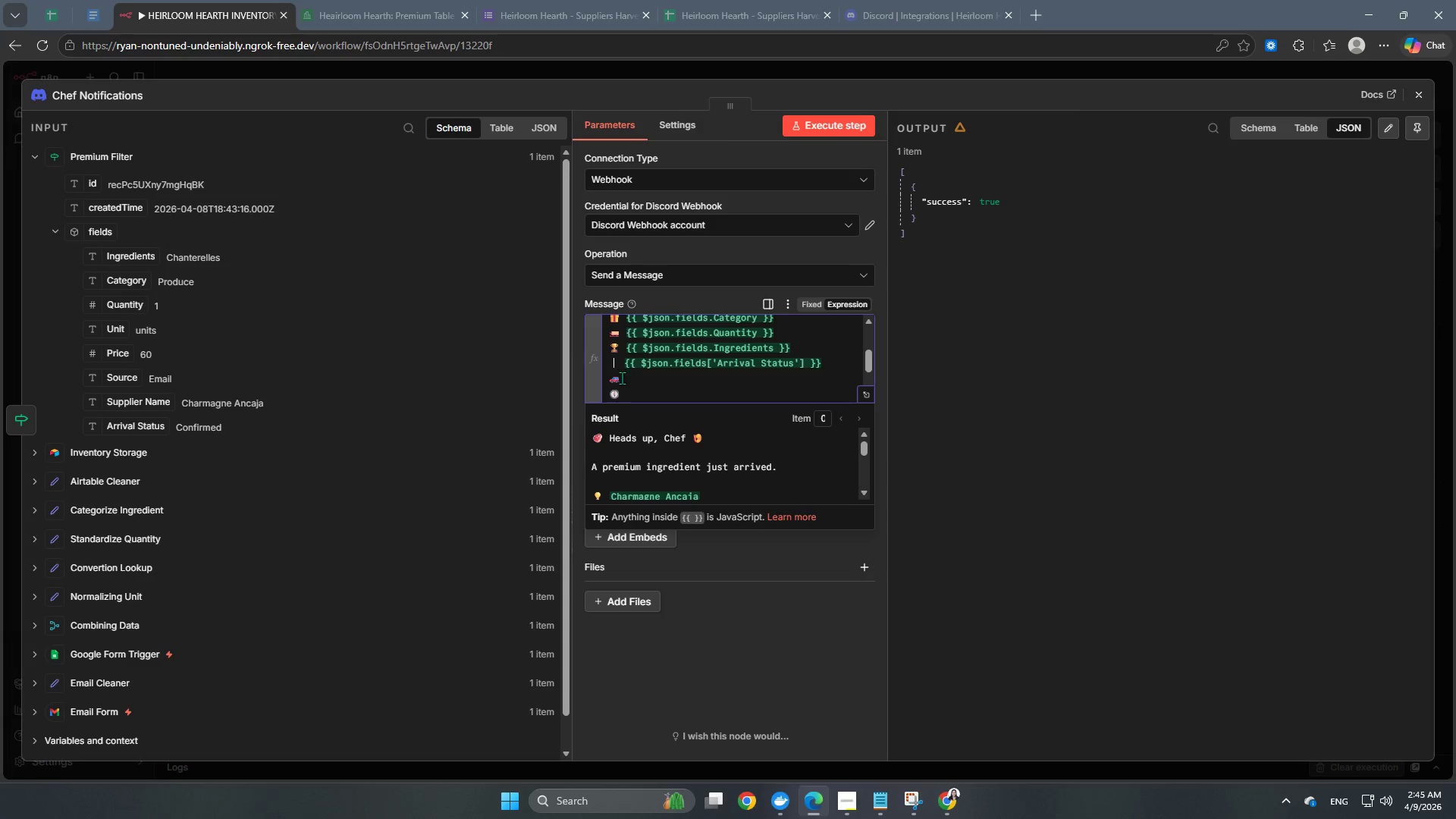 
key(Control+V)
 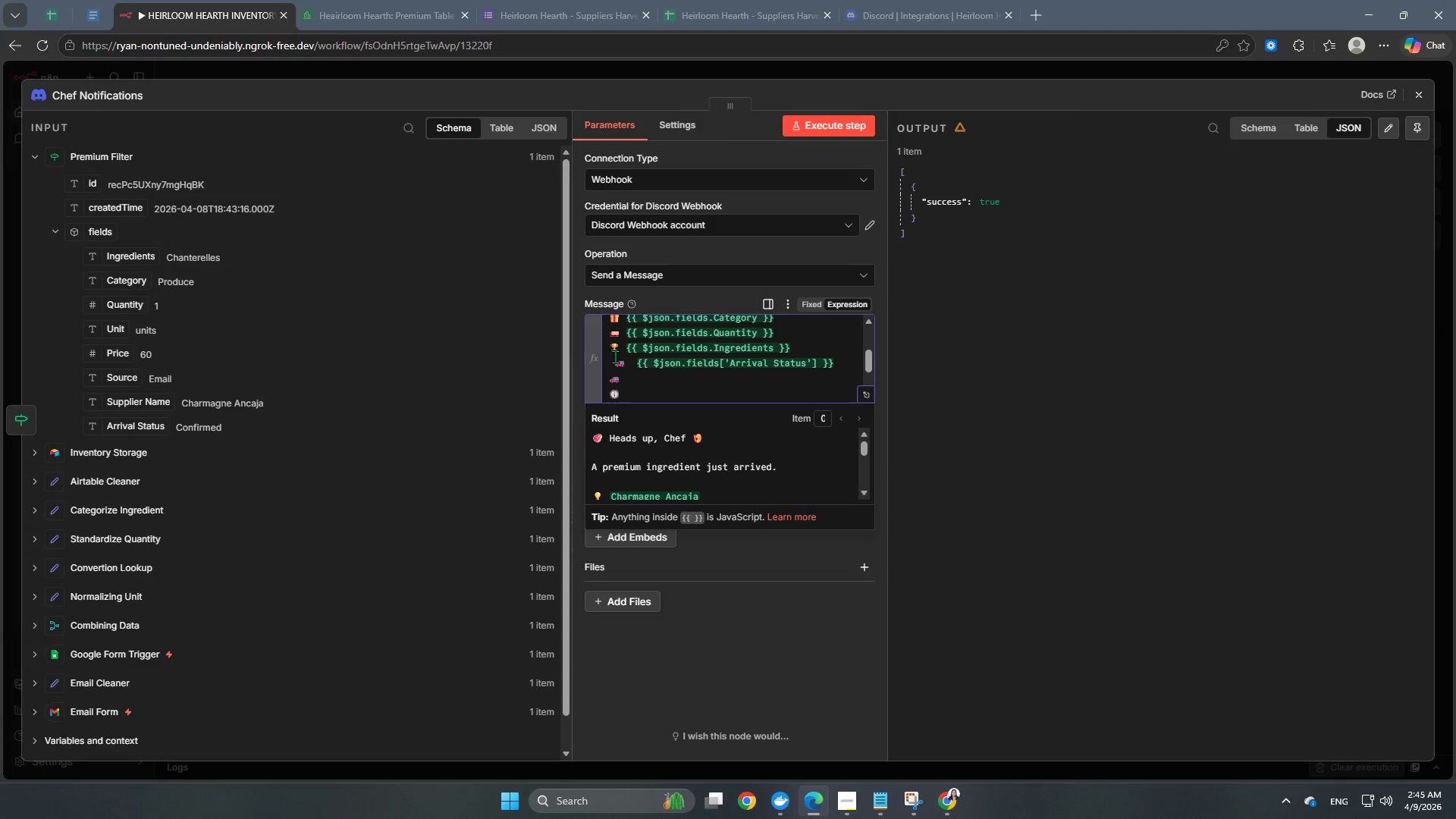 
left_click([613, 354])
 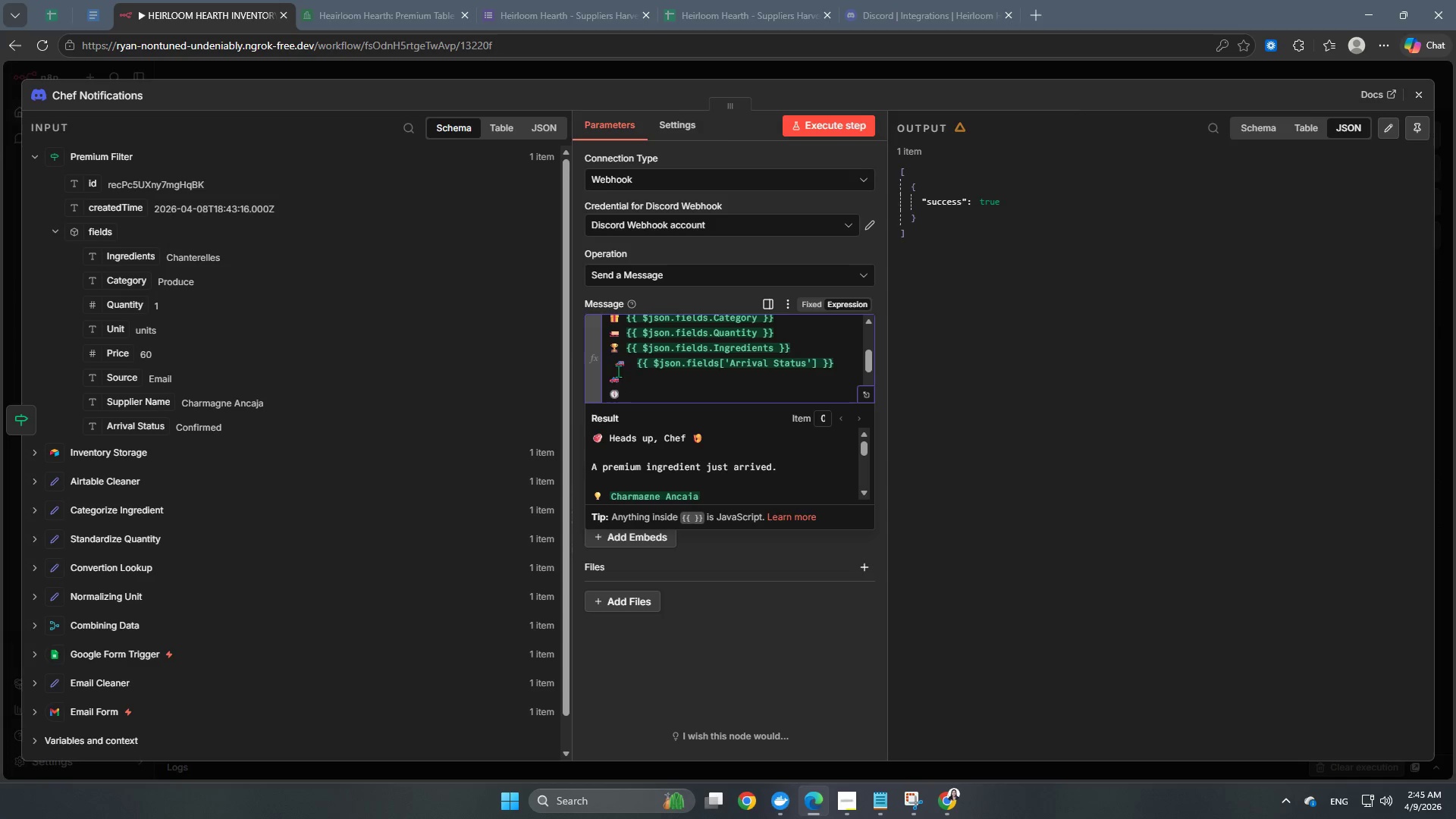 
left_click([616, 364])
 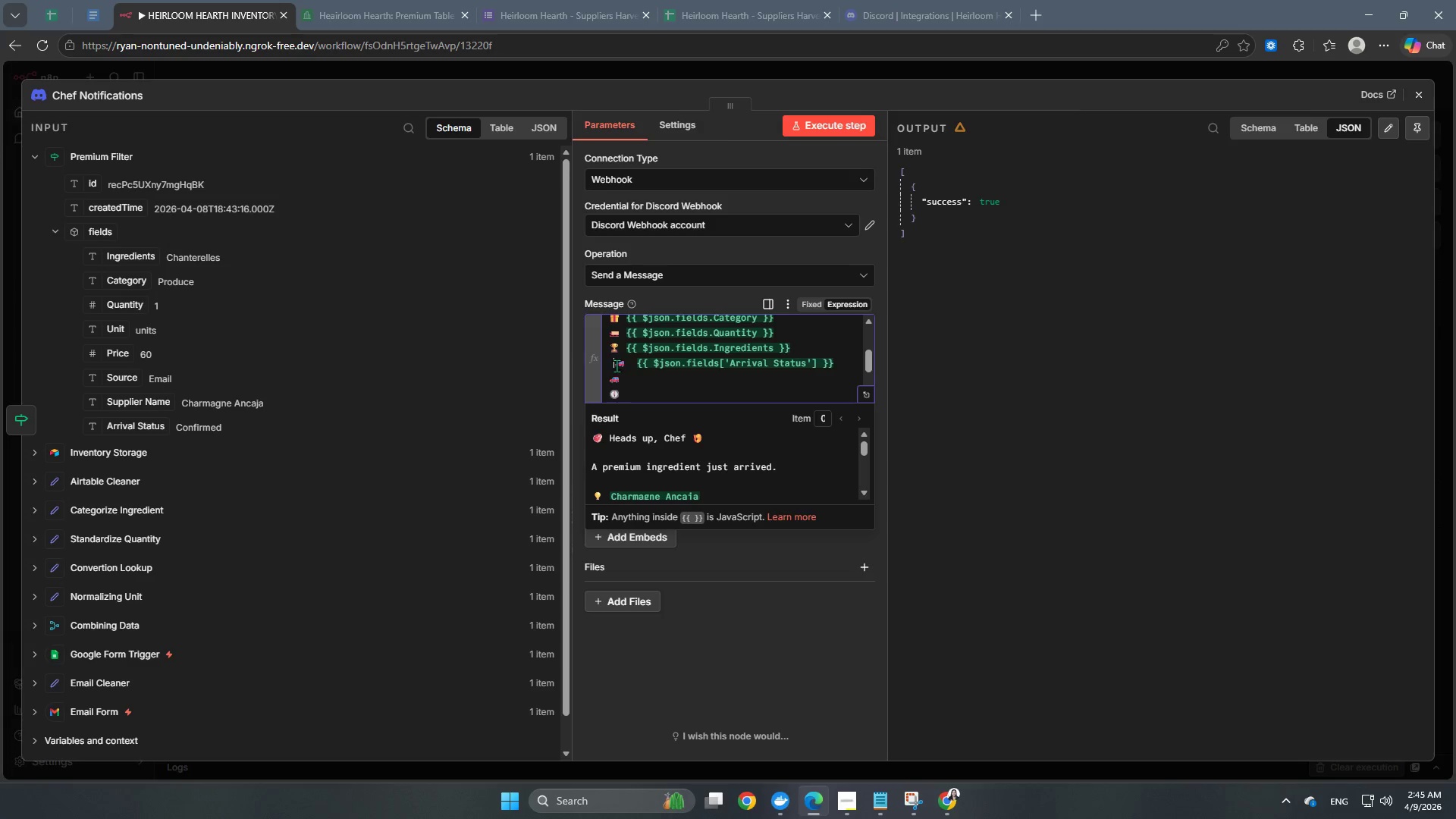 
key(Backspace)
 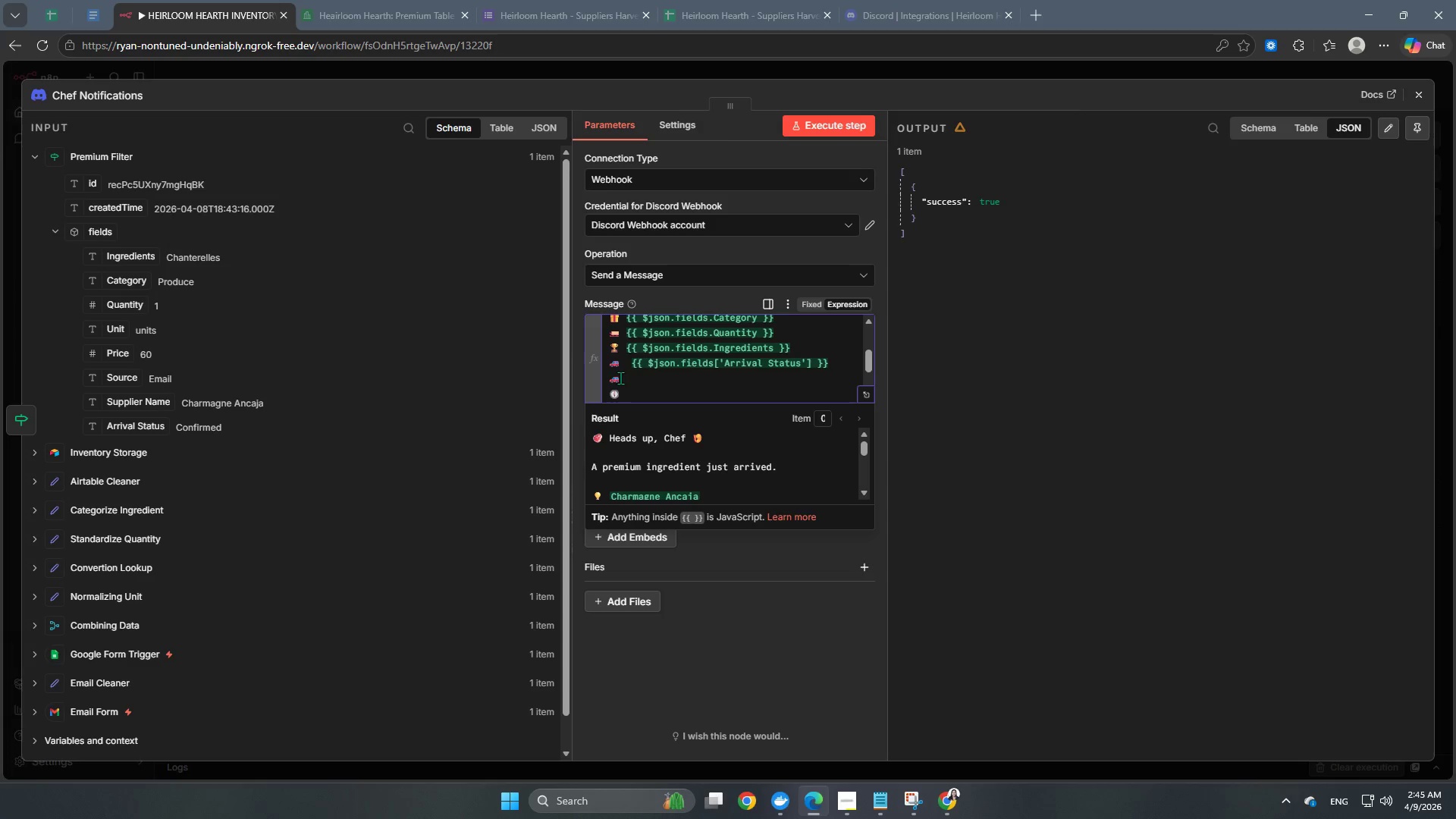 
left_click([636, 380])
 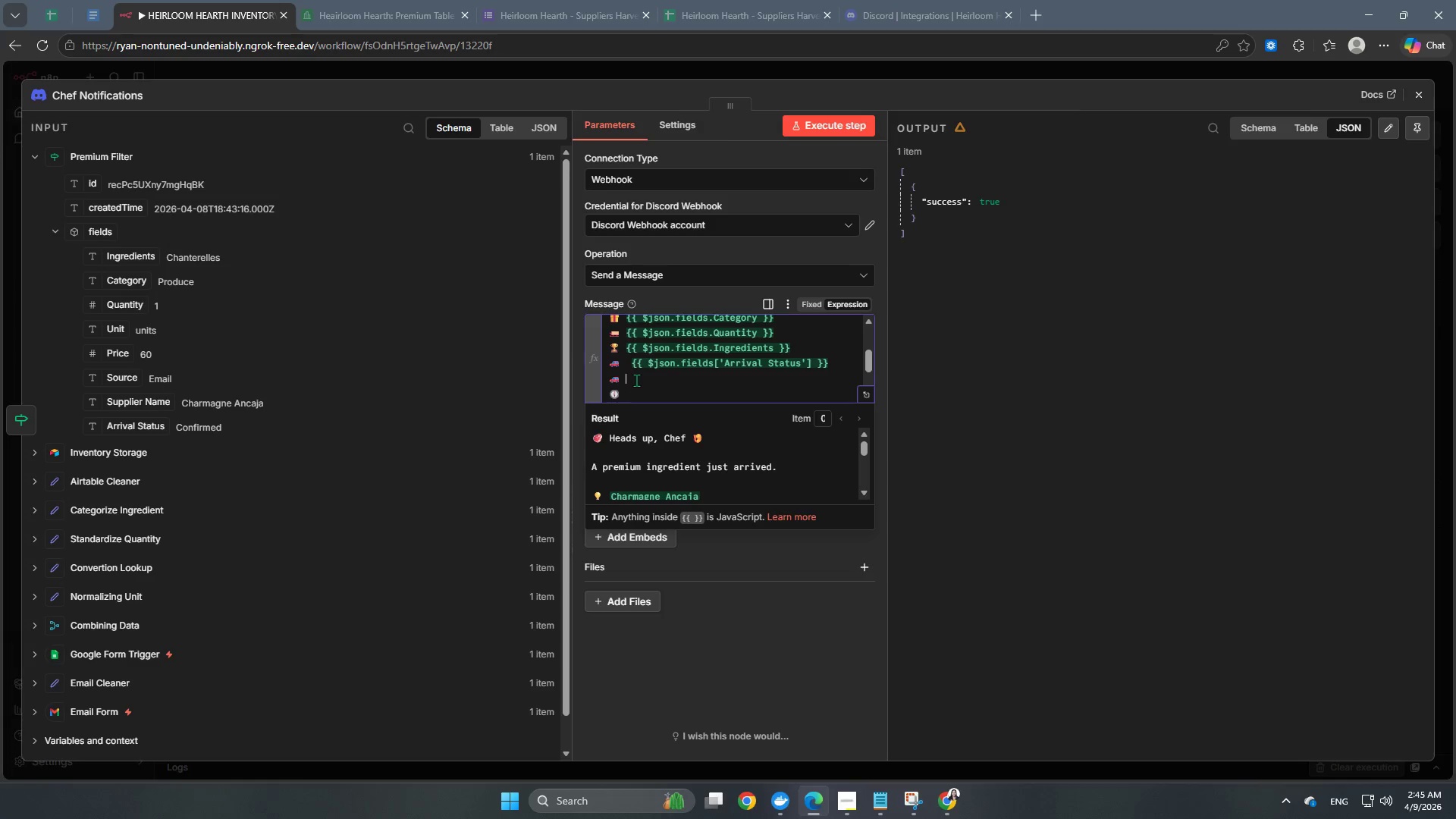 
key(Backspace)
 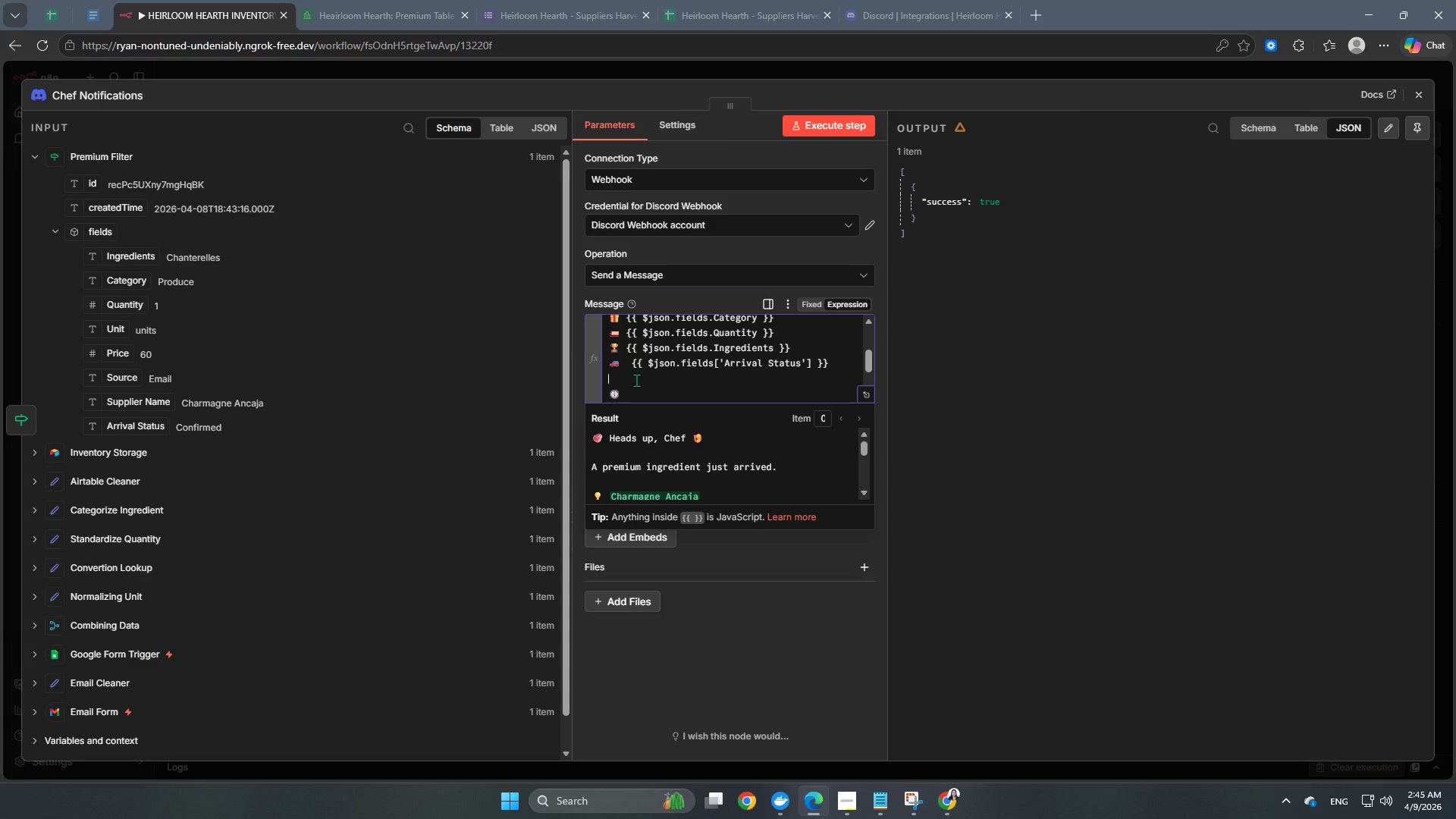 
key(Backspace)
 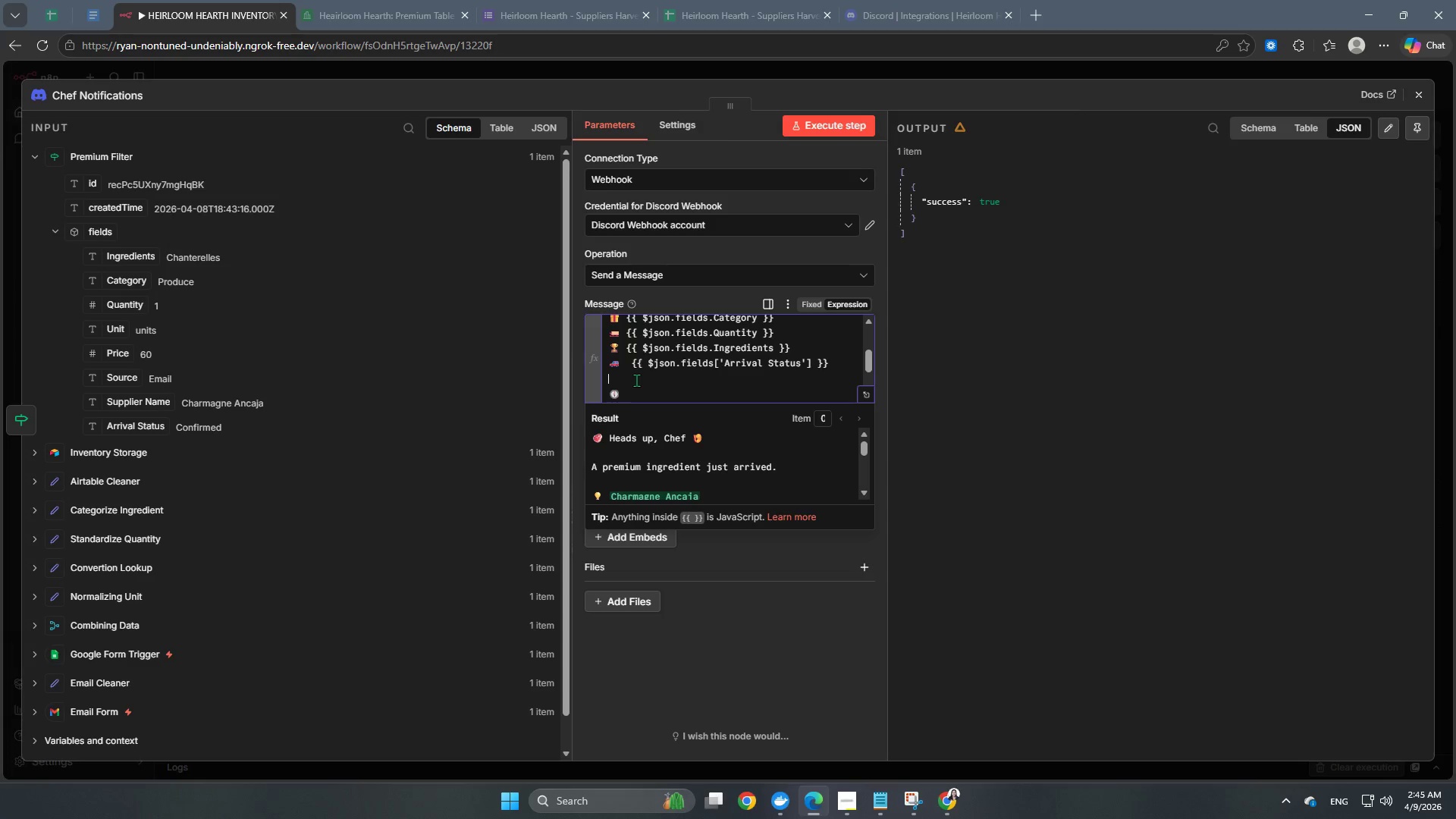 
key(Backspace)
 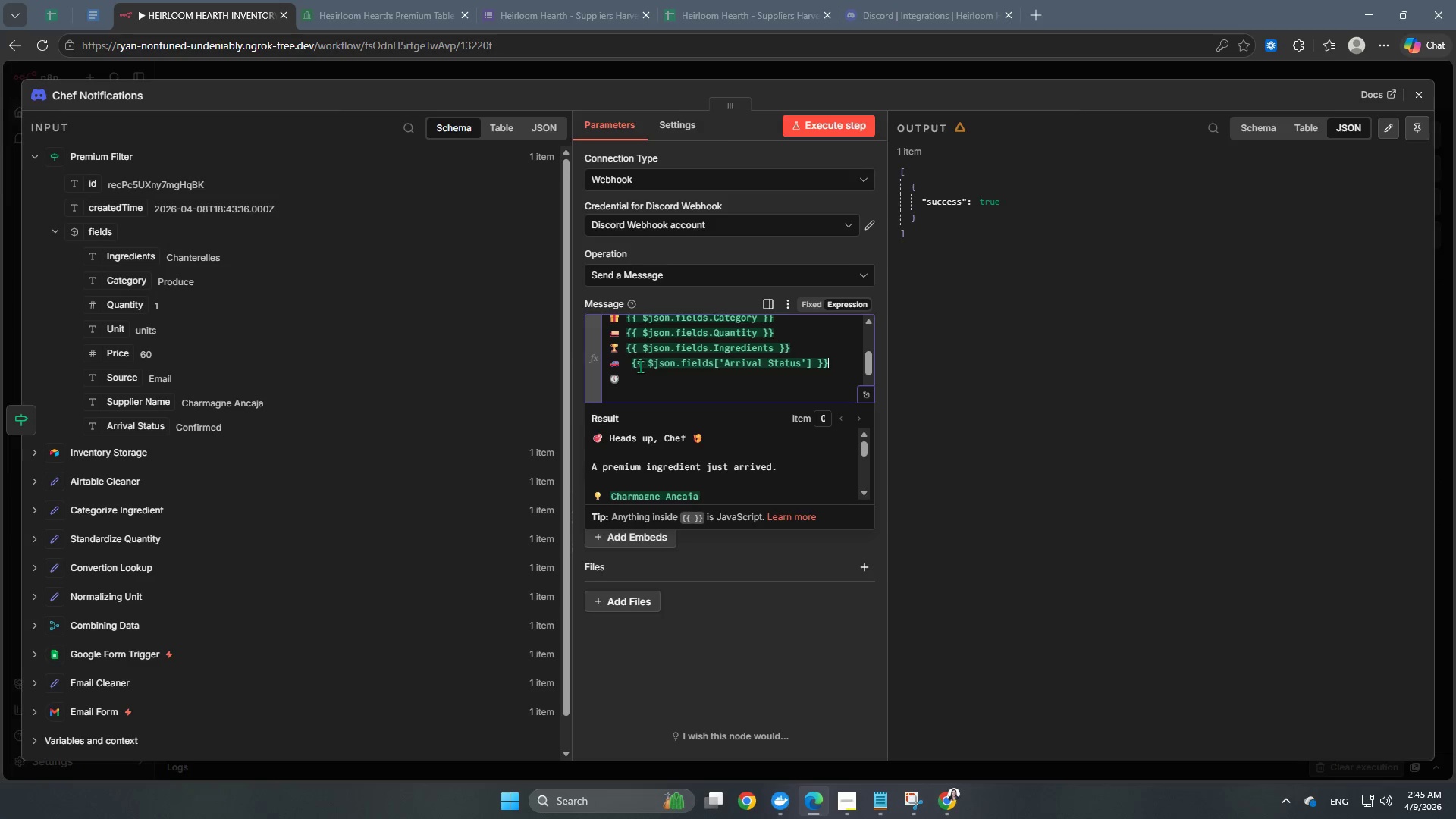 
key(Backspace)
 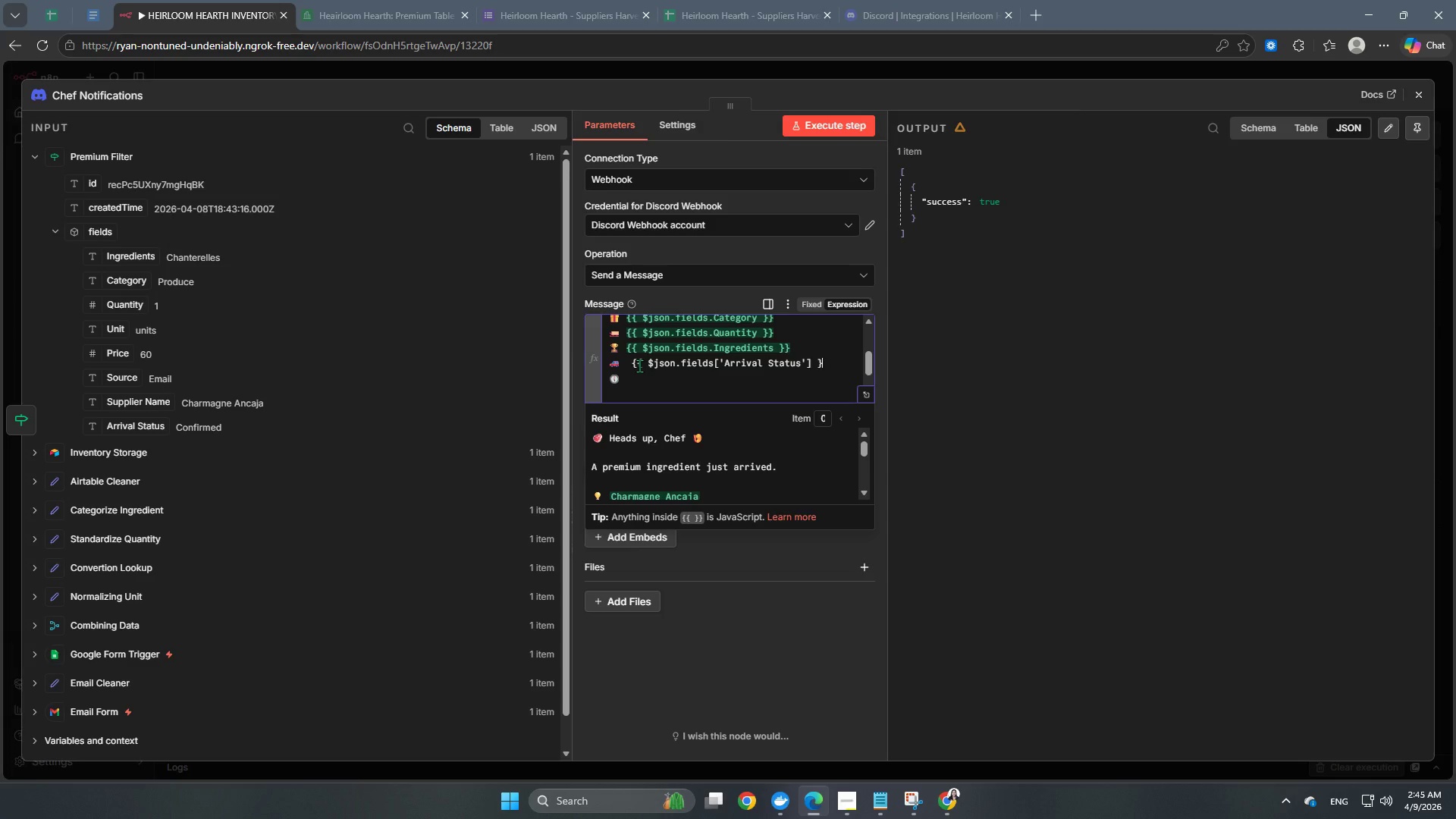 
key(Shift+BracketRight)
 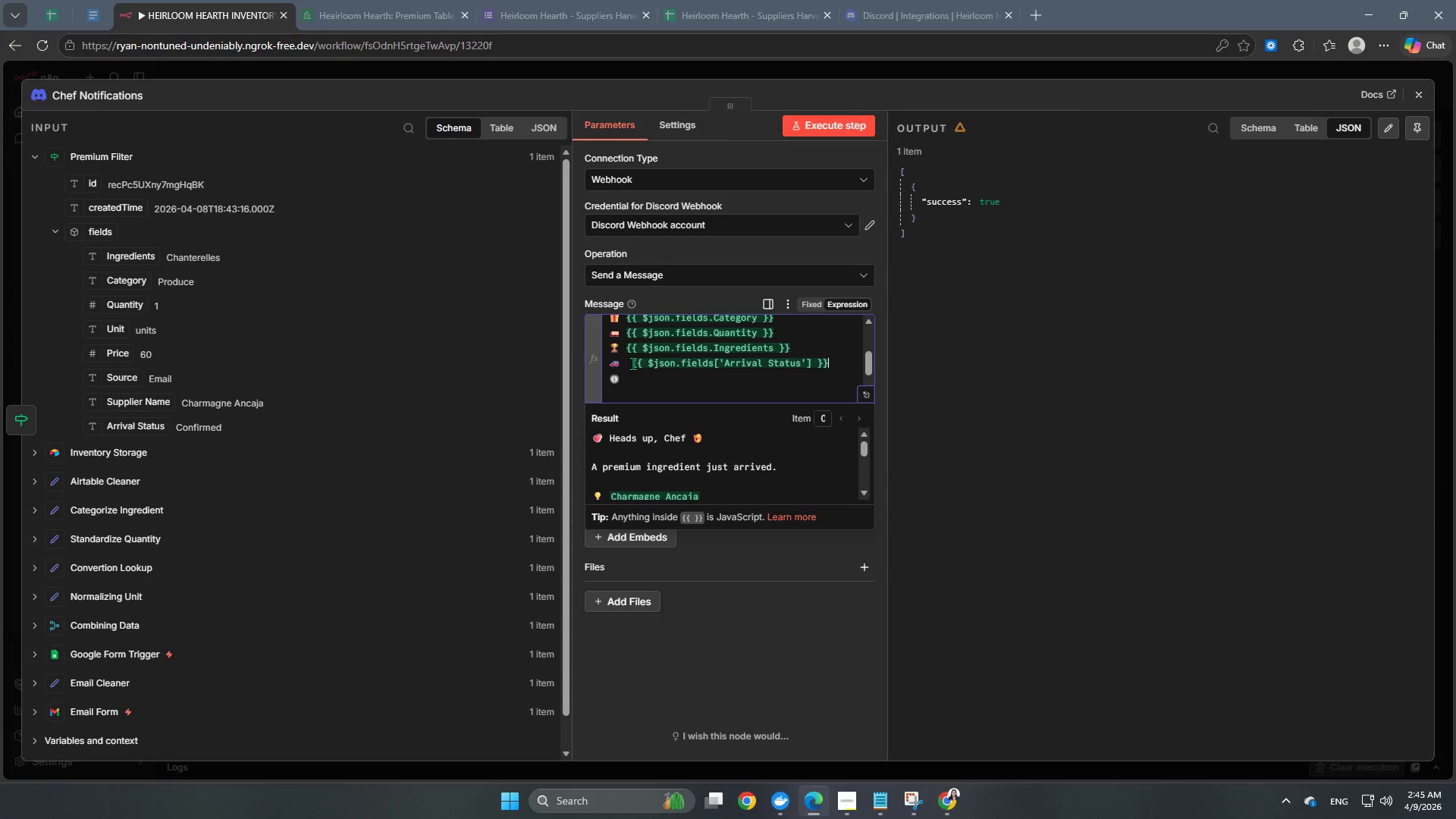 
key(Backspace)
 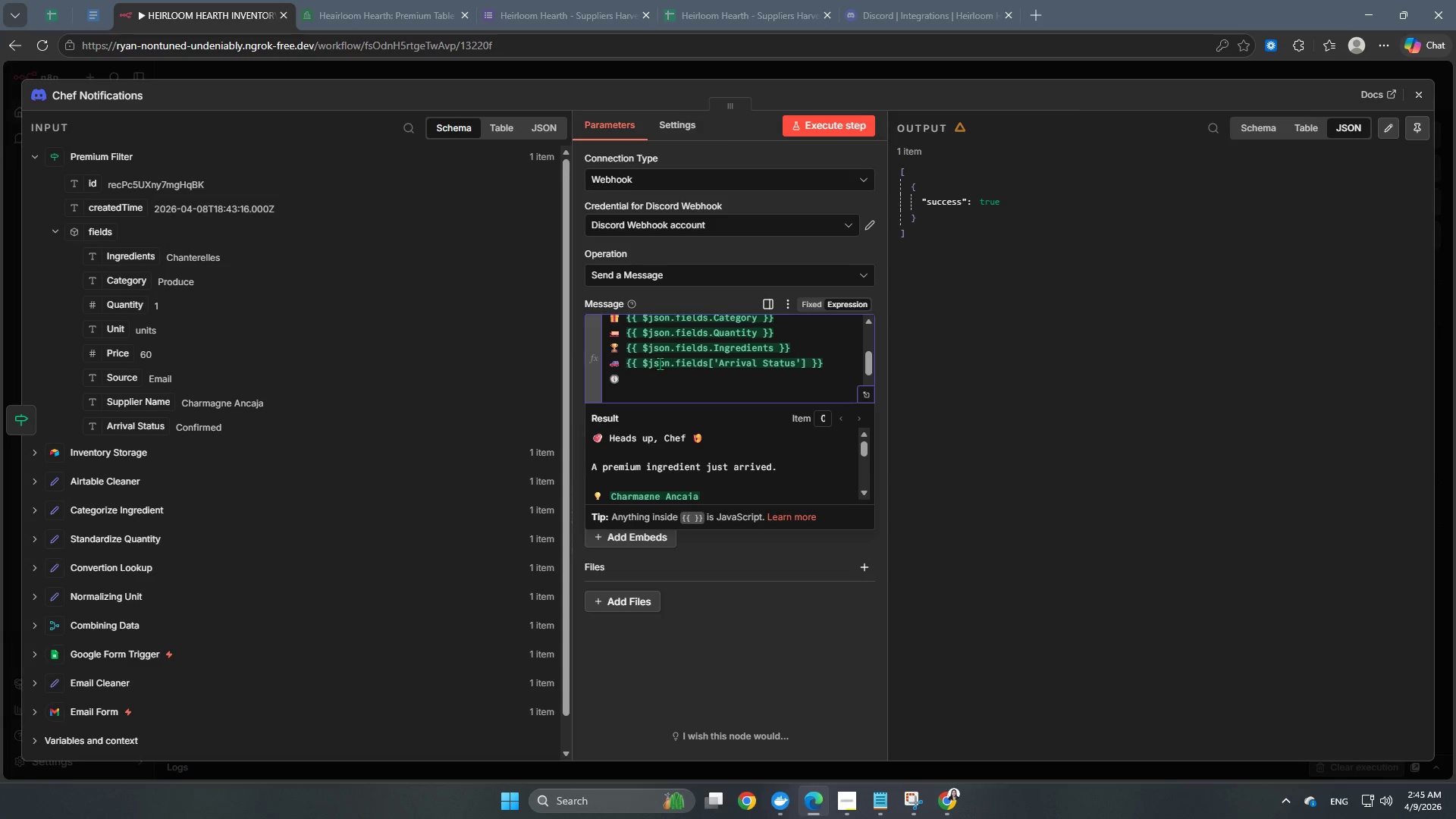 
scroll: coordinate [727, 329], scroll_direction: up, amount: 6.0
 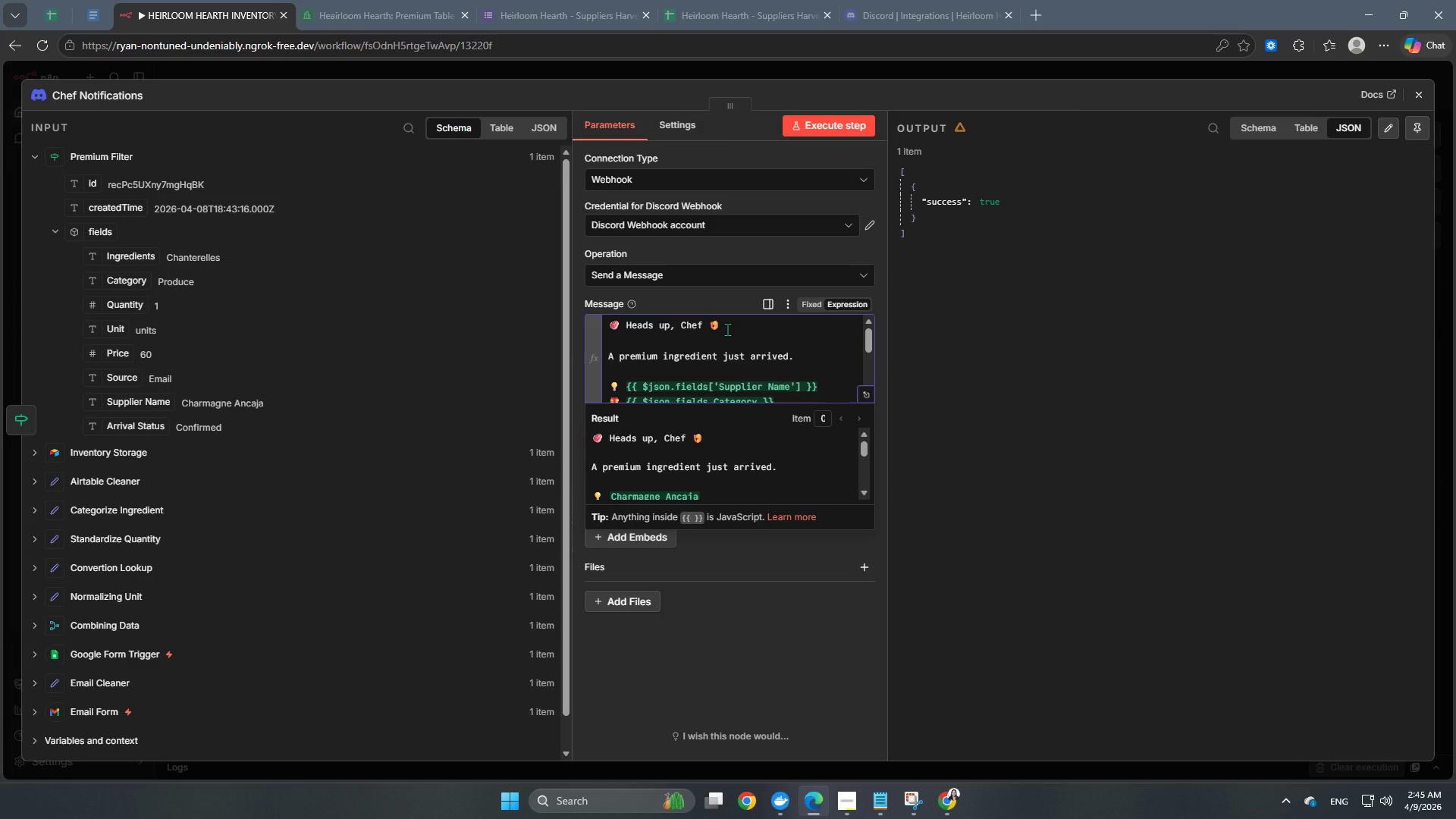 
scroll: coordinate [727, 329], scroll_direction: down, amount: 2.0
 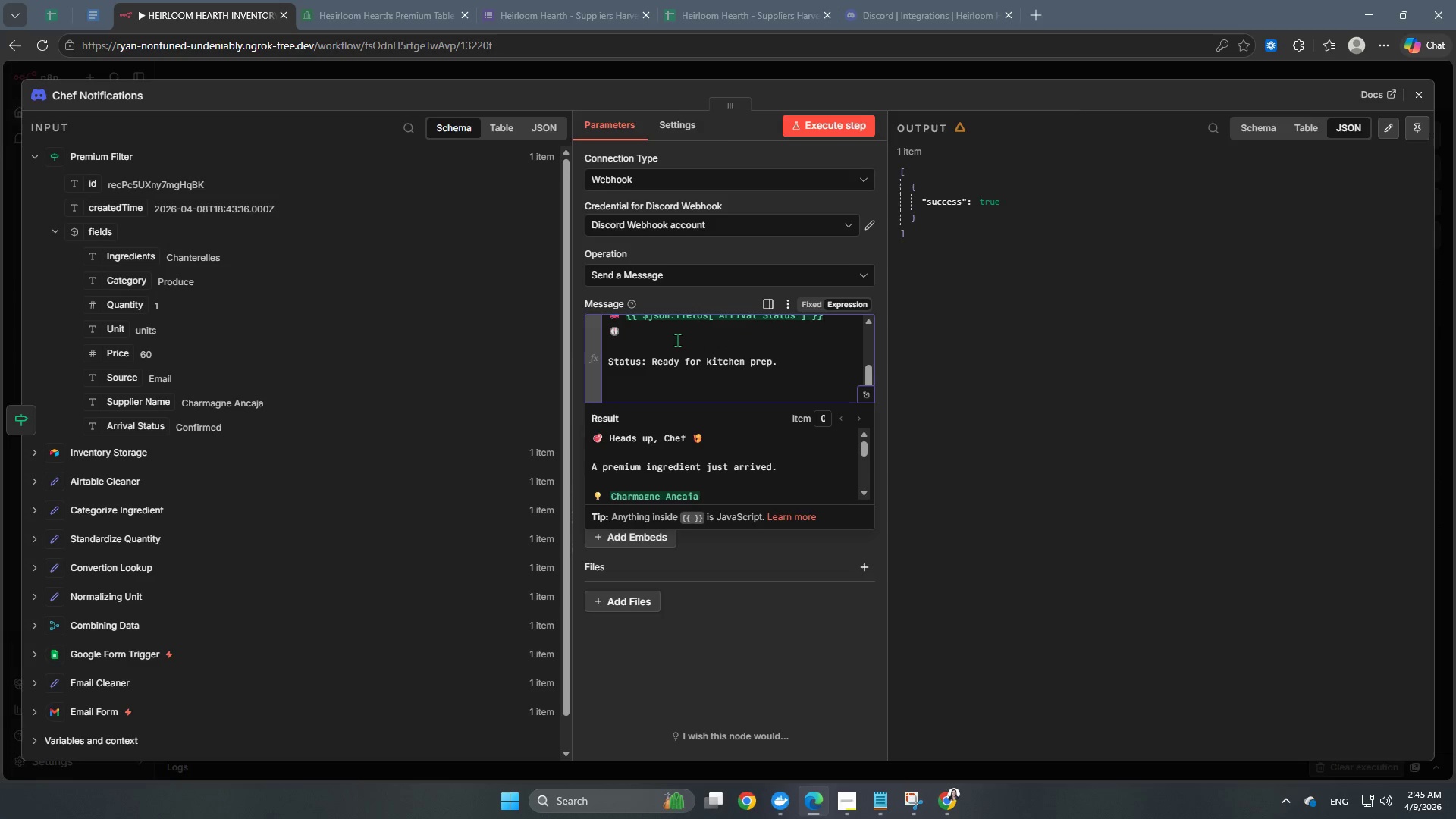 
left_click([677, 338])
 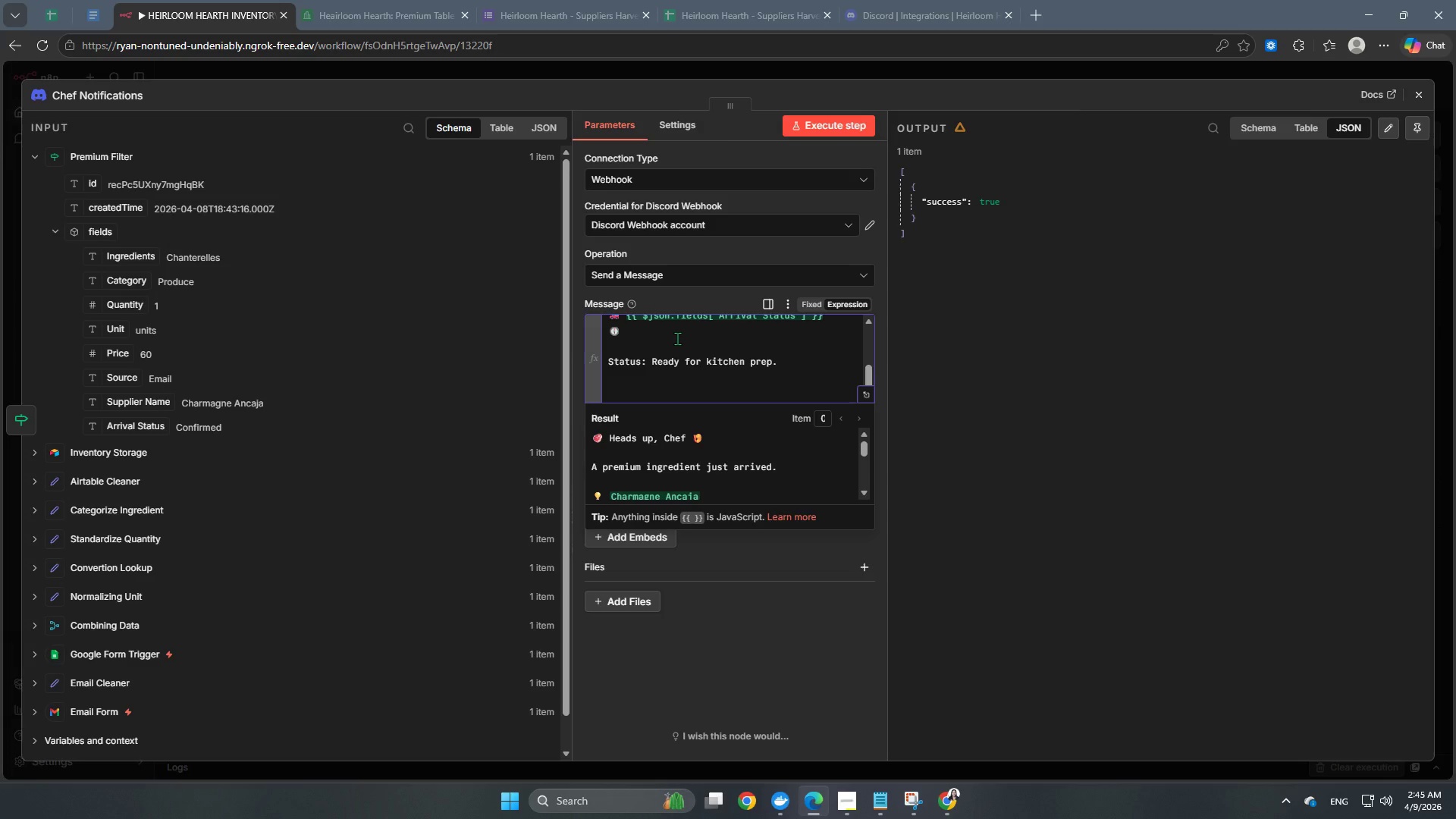 
key(Space)
 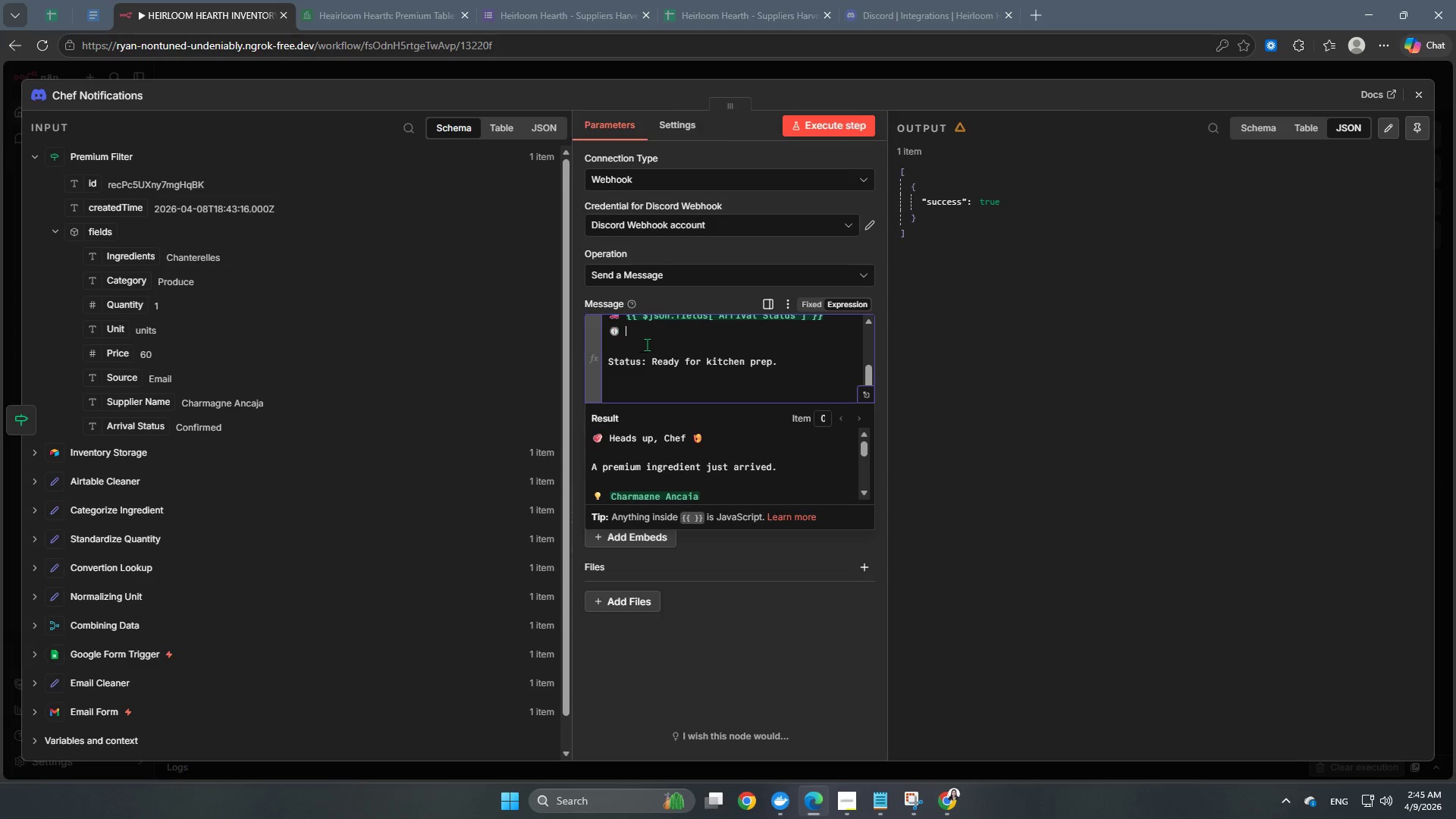 
wait(6.02)
 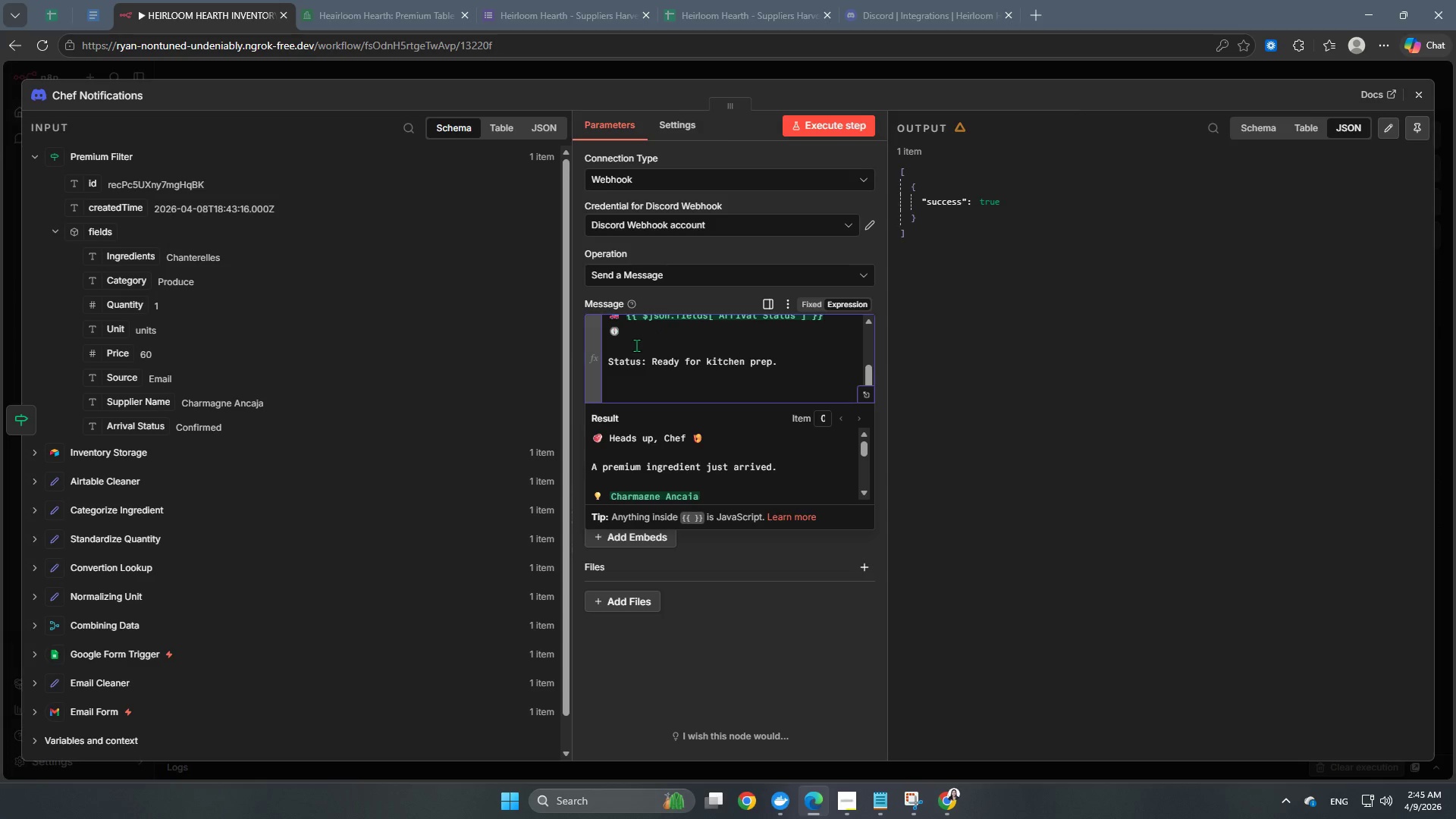 
key(Backspace)
 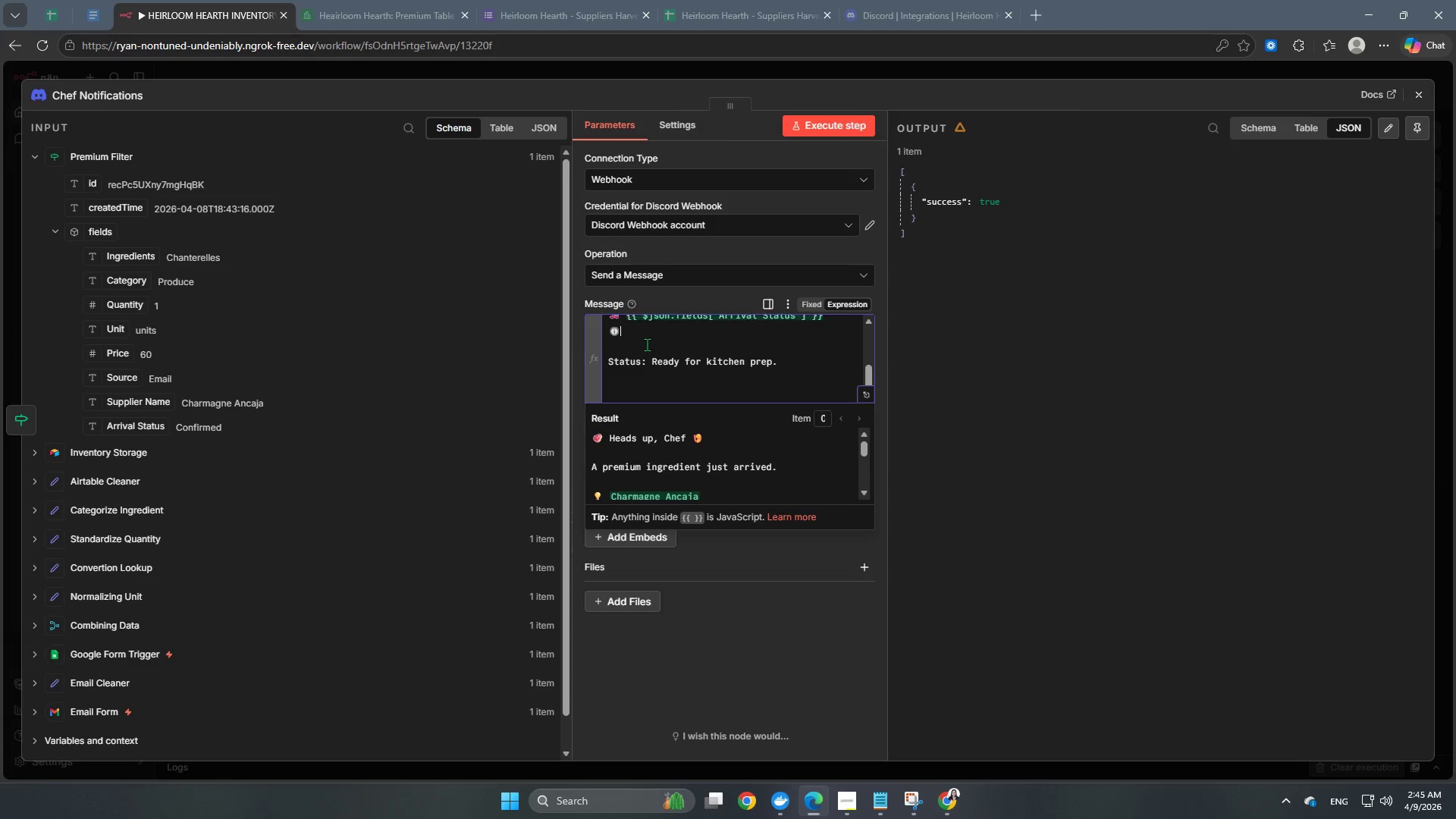 
key(Backspace)
 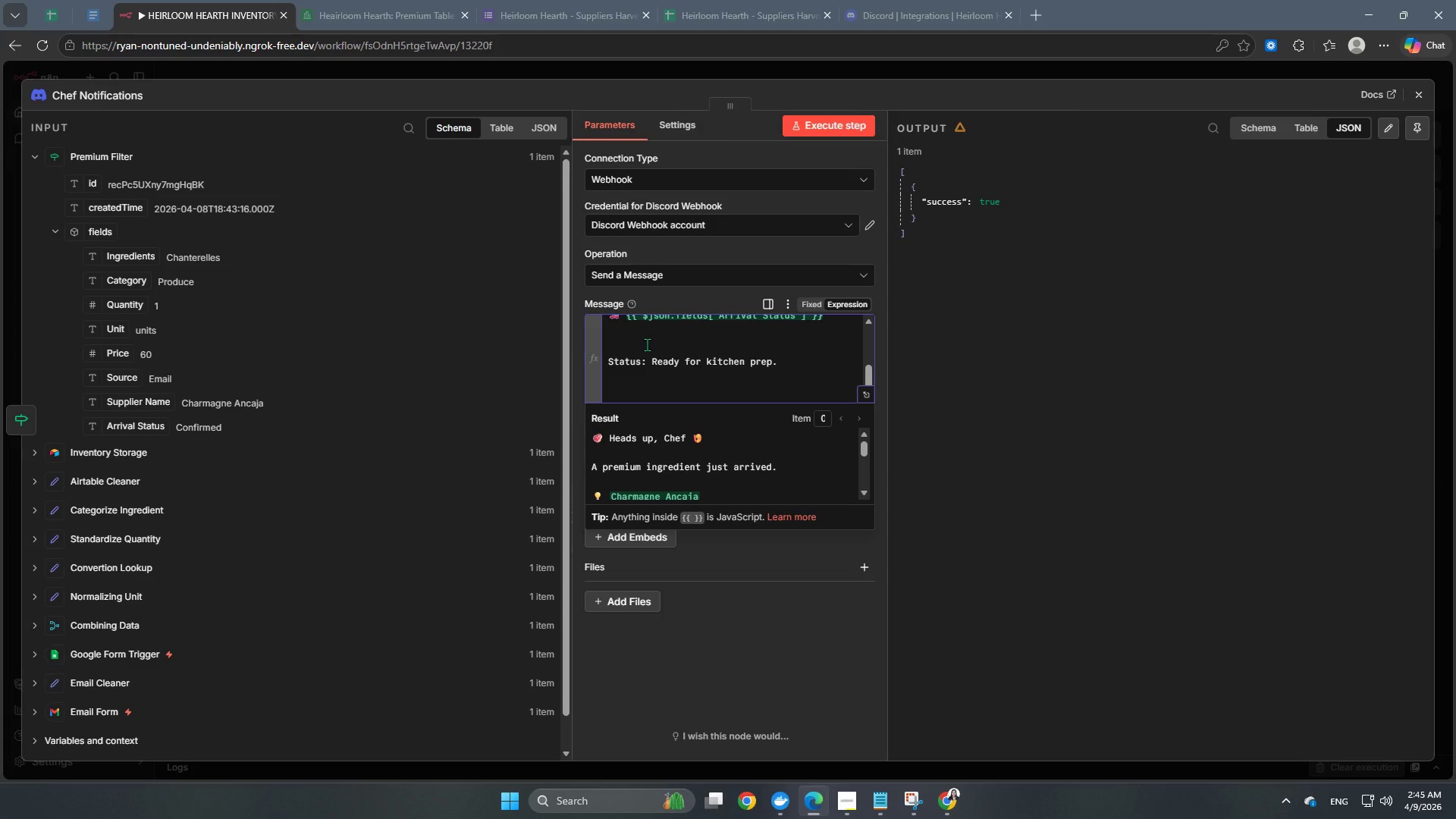 
key(Control+Z)
 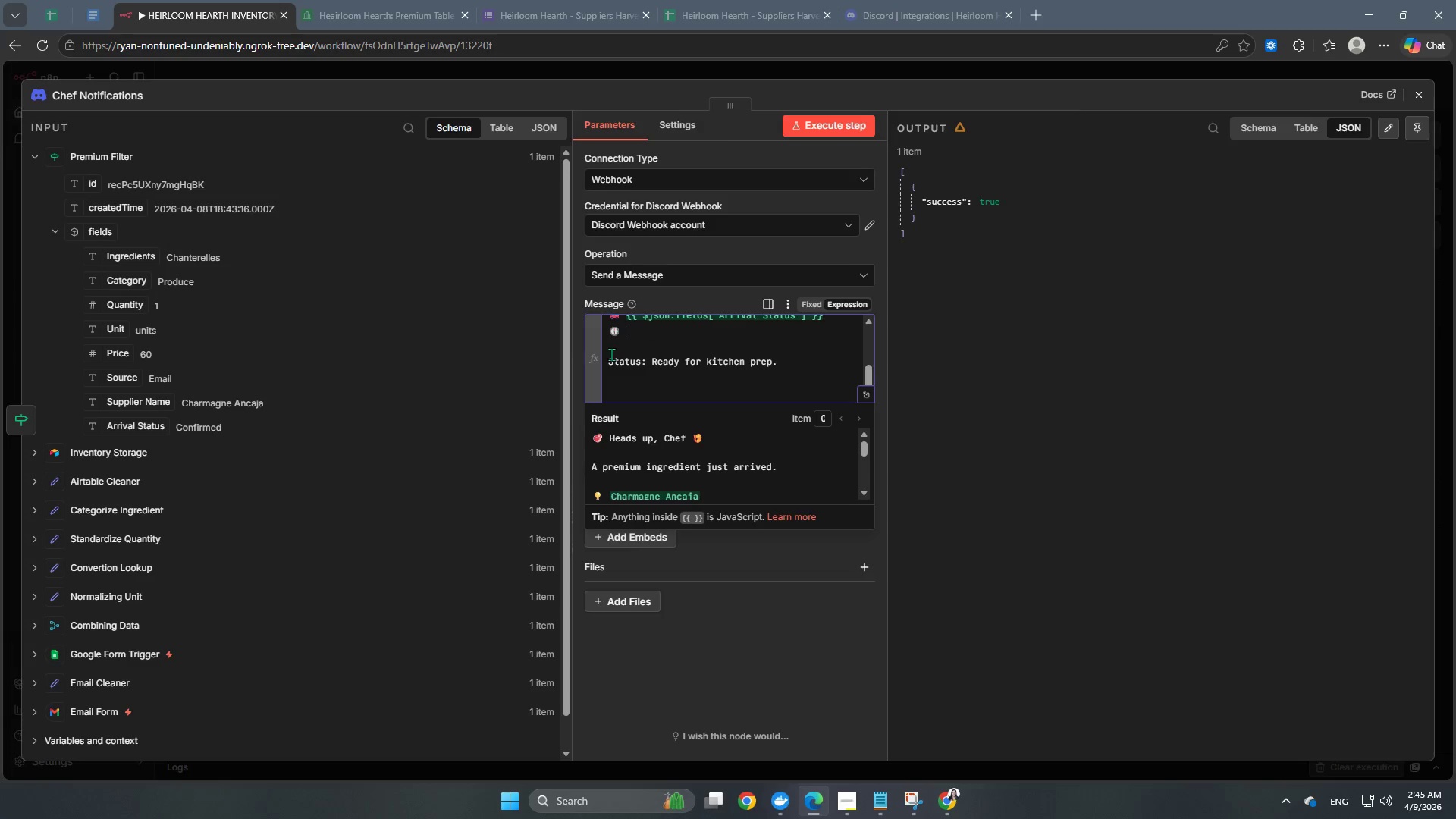 
left_click([611, 357])
 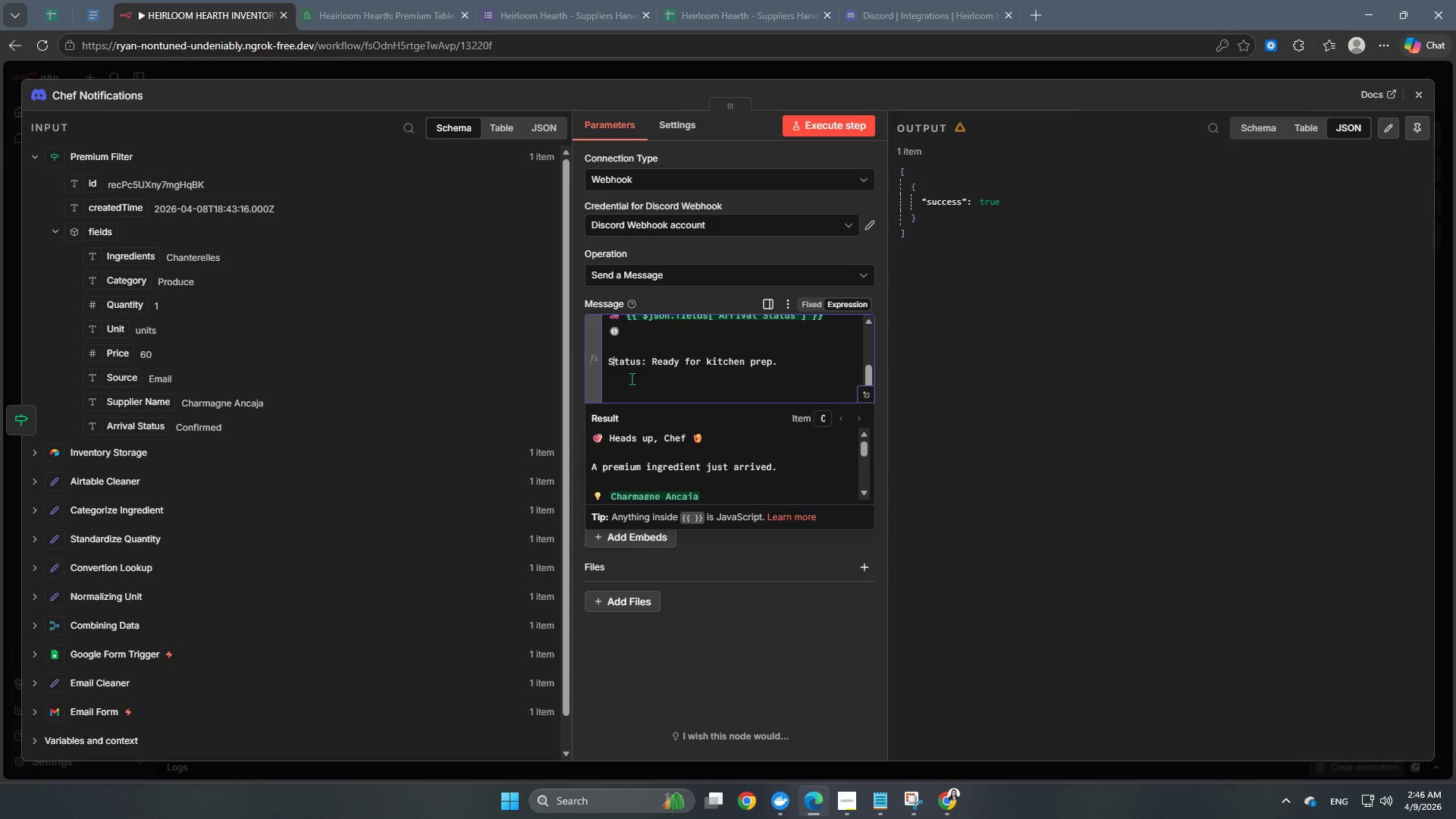 
key(ArrowLeft)
 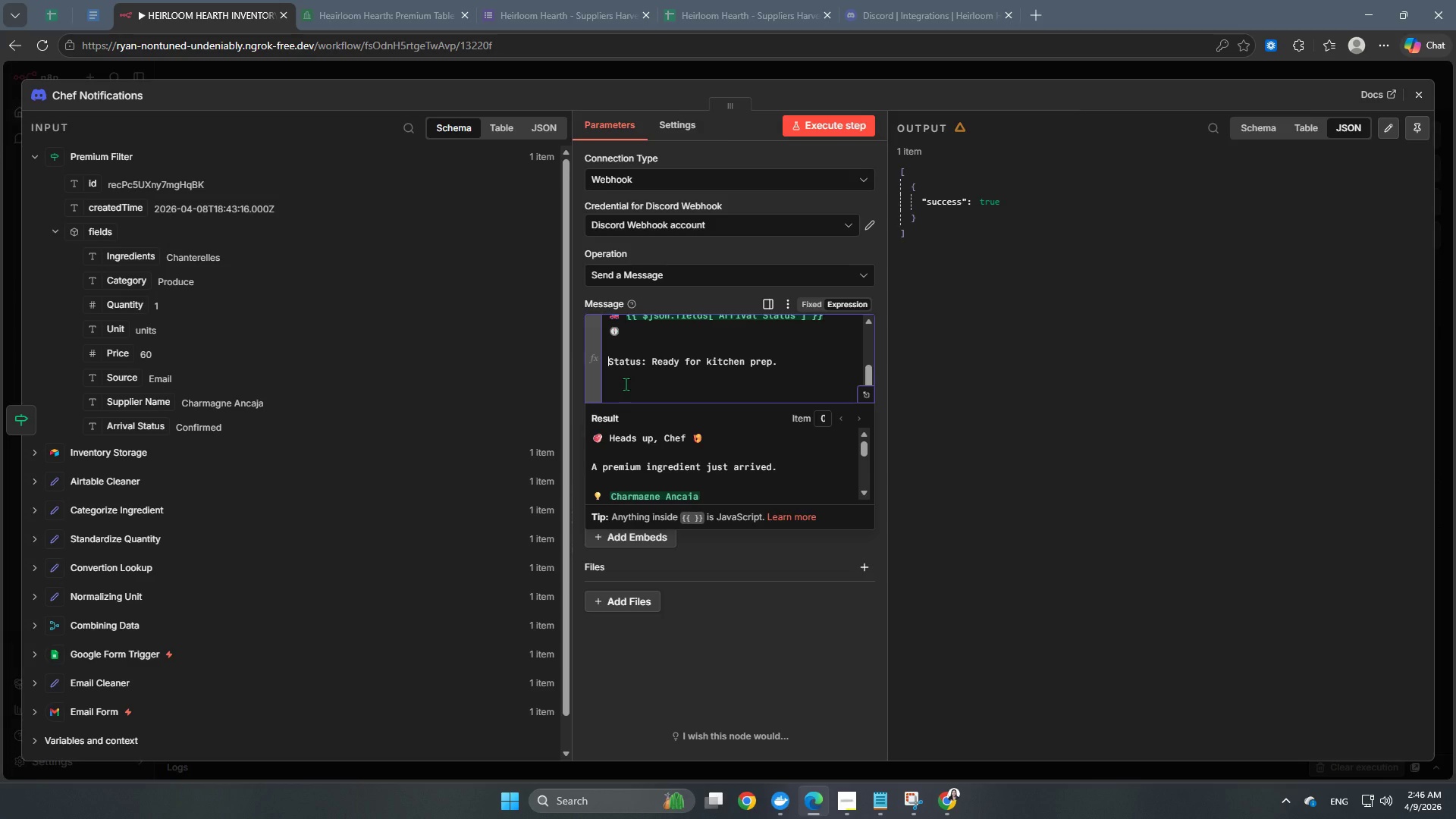 
key(Backspace)
 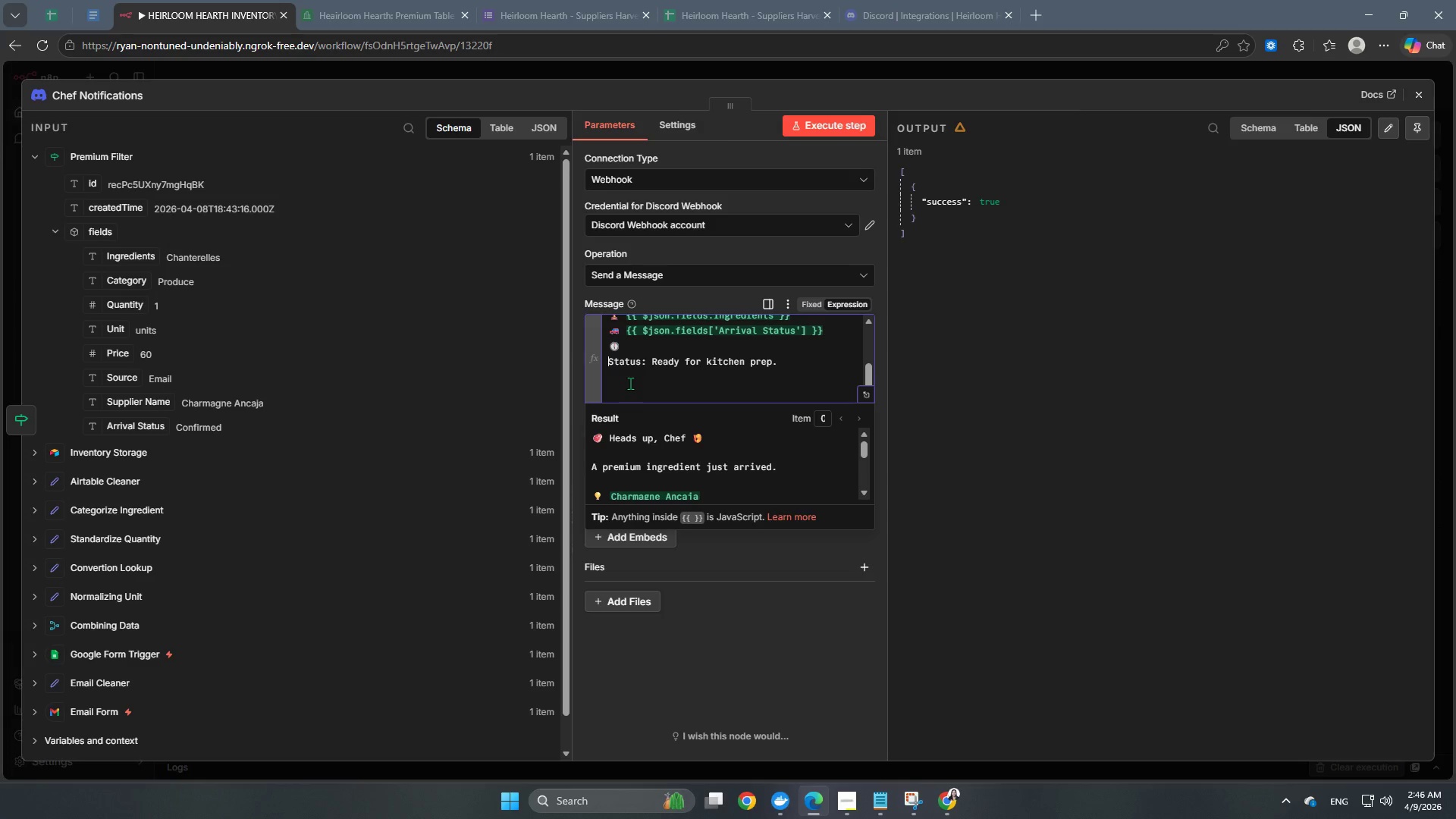 
key(Backspace)
 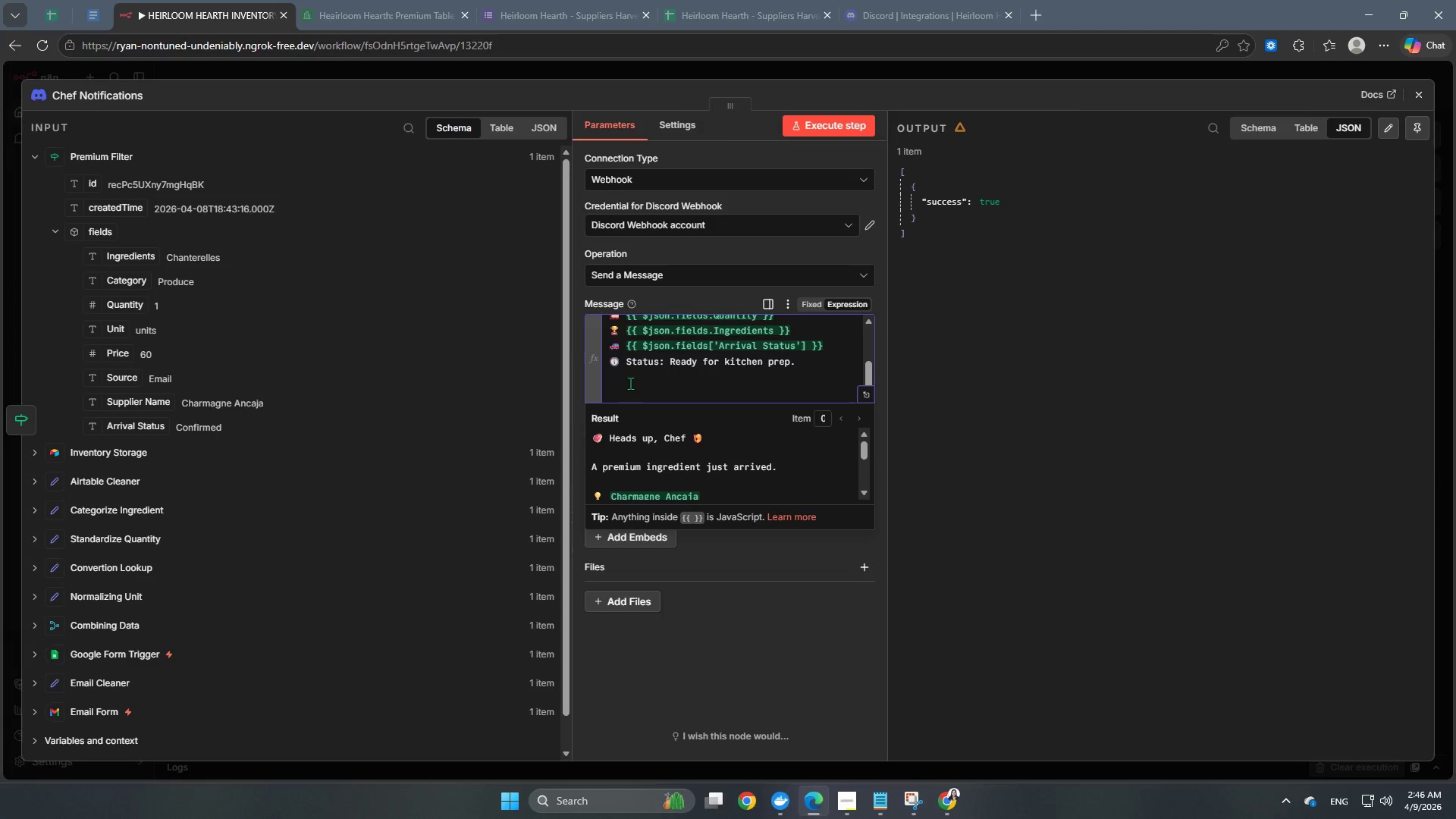 
key(Space)
 